 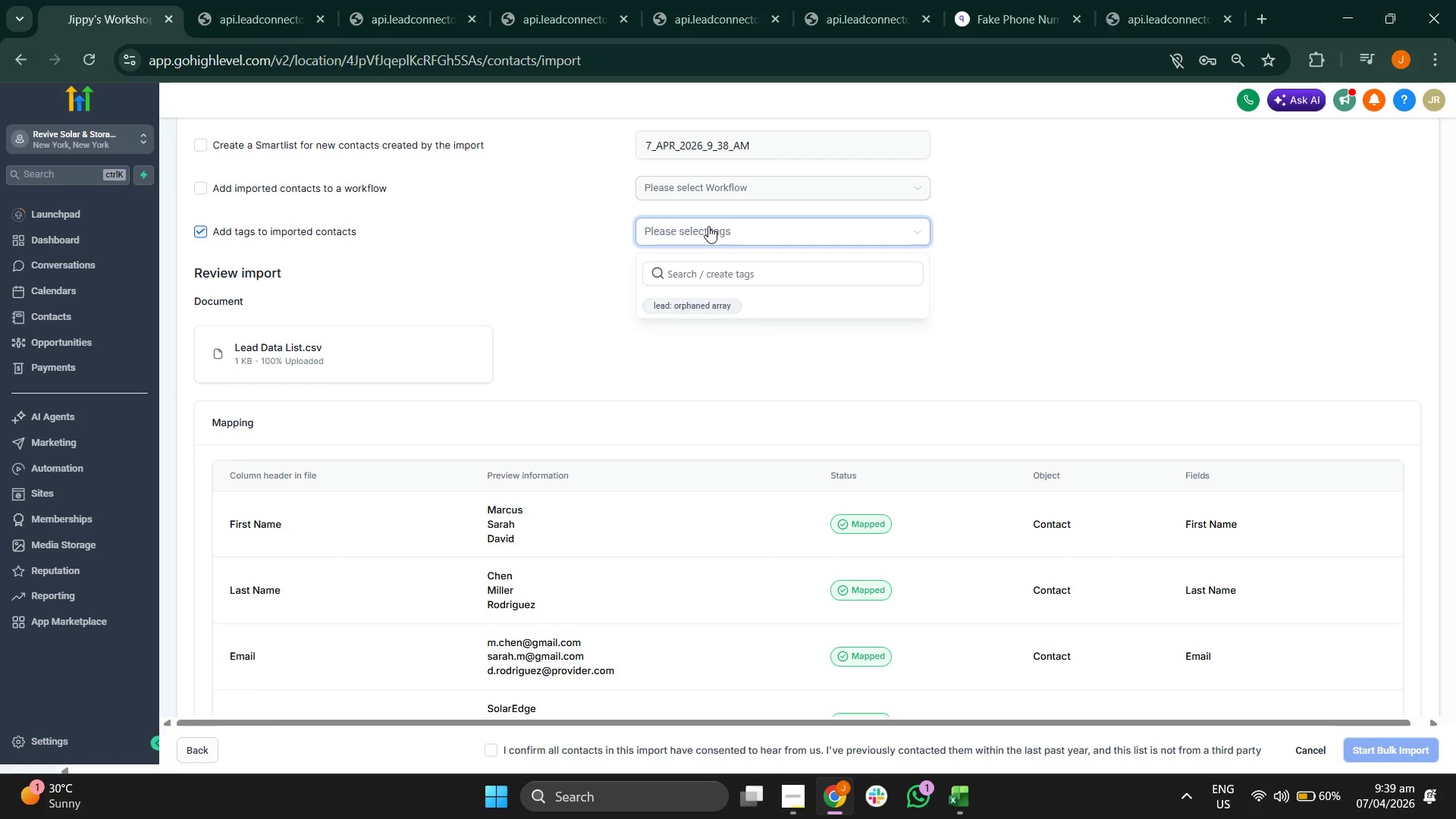 
left_click([1000, 296])
 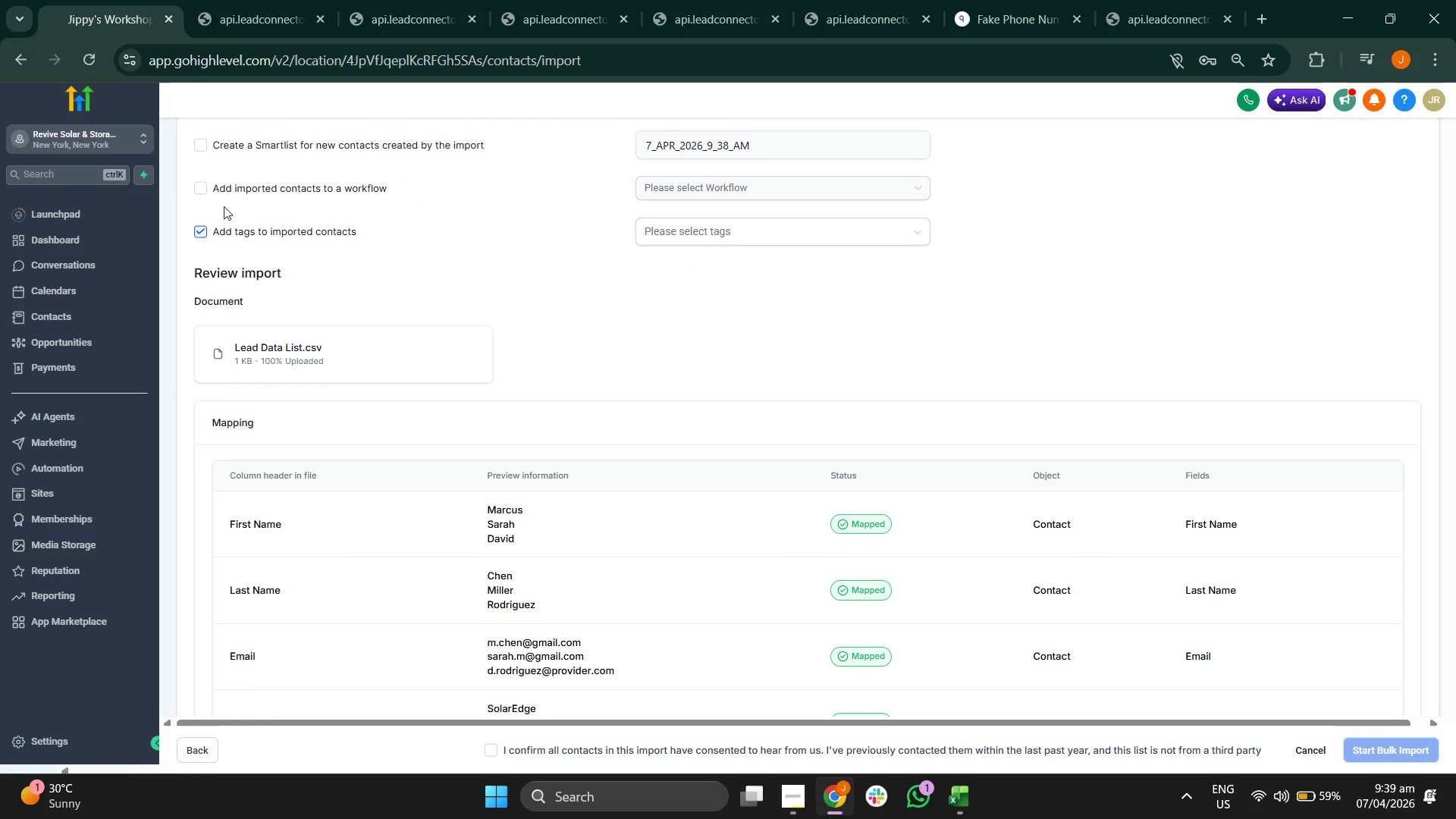 
left_click([202, 228])
 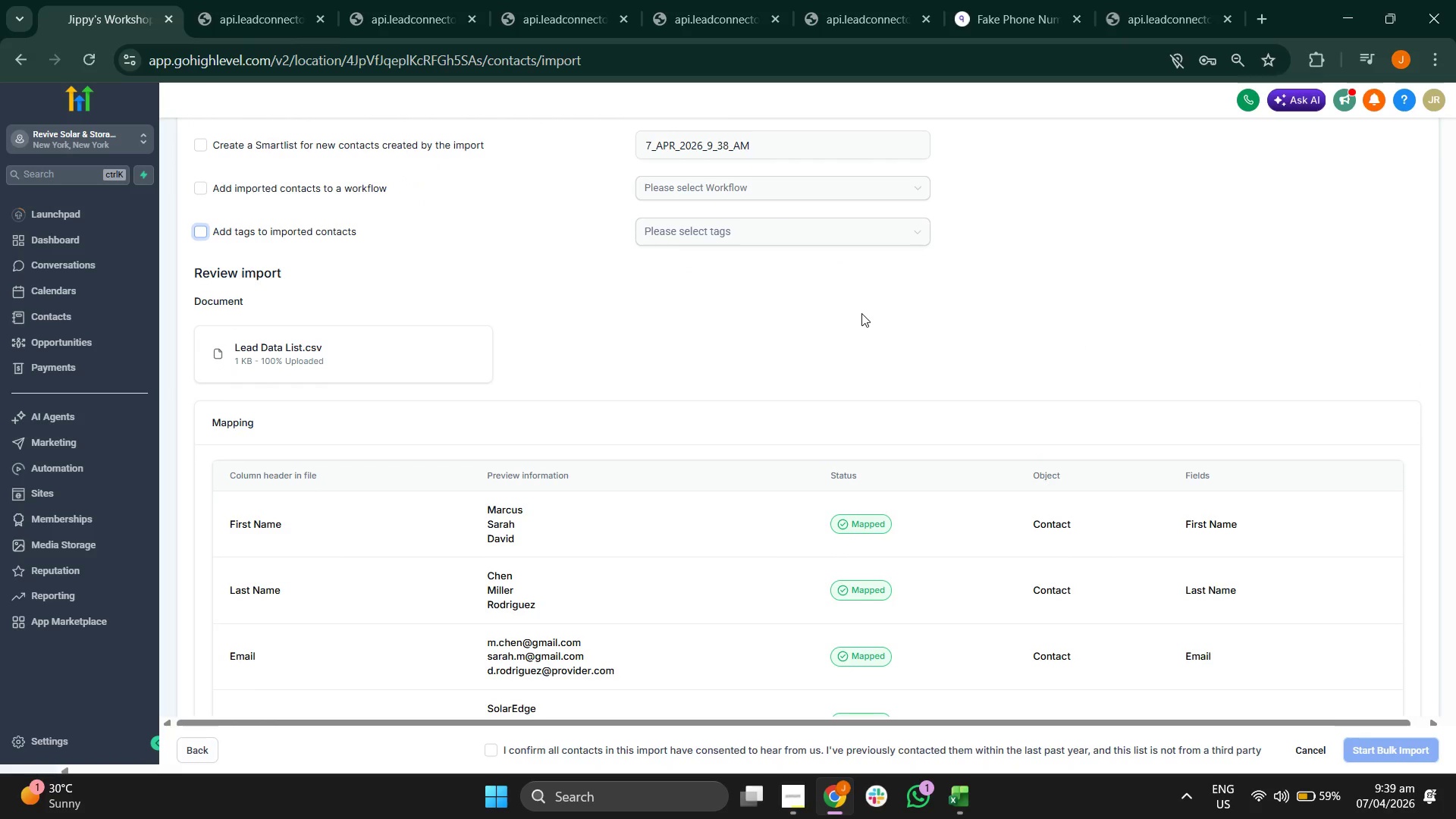 
scroll: coordinate [868, 322], scroll_direction: down, amount: 5.0
 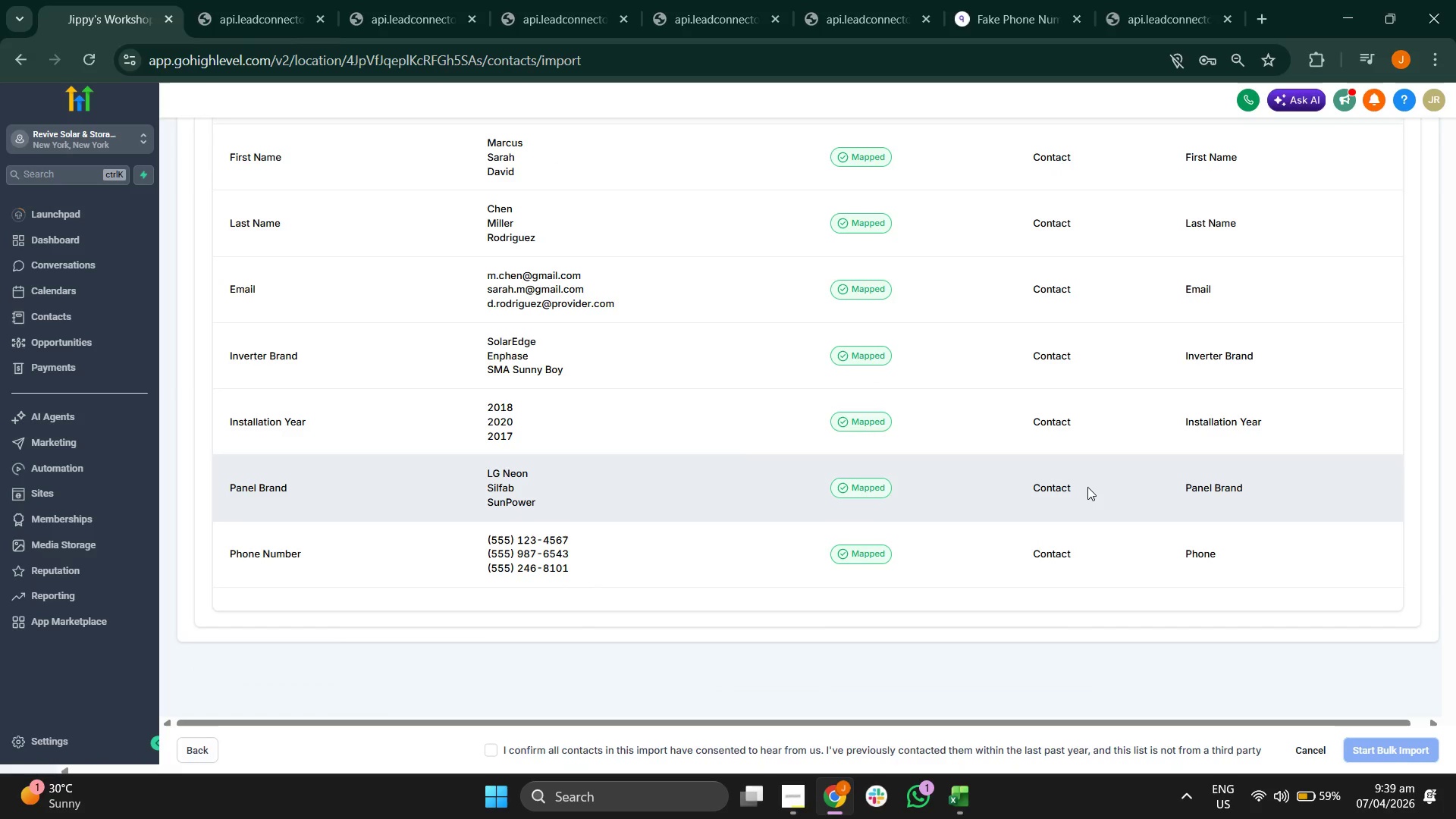 
scroll: coordinate [1087, 487], scroll_direction: up, amount: 1.0
 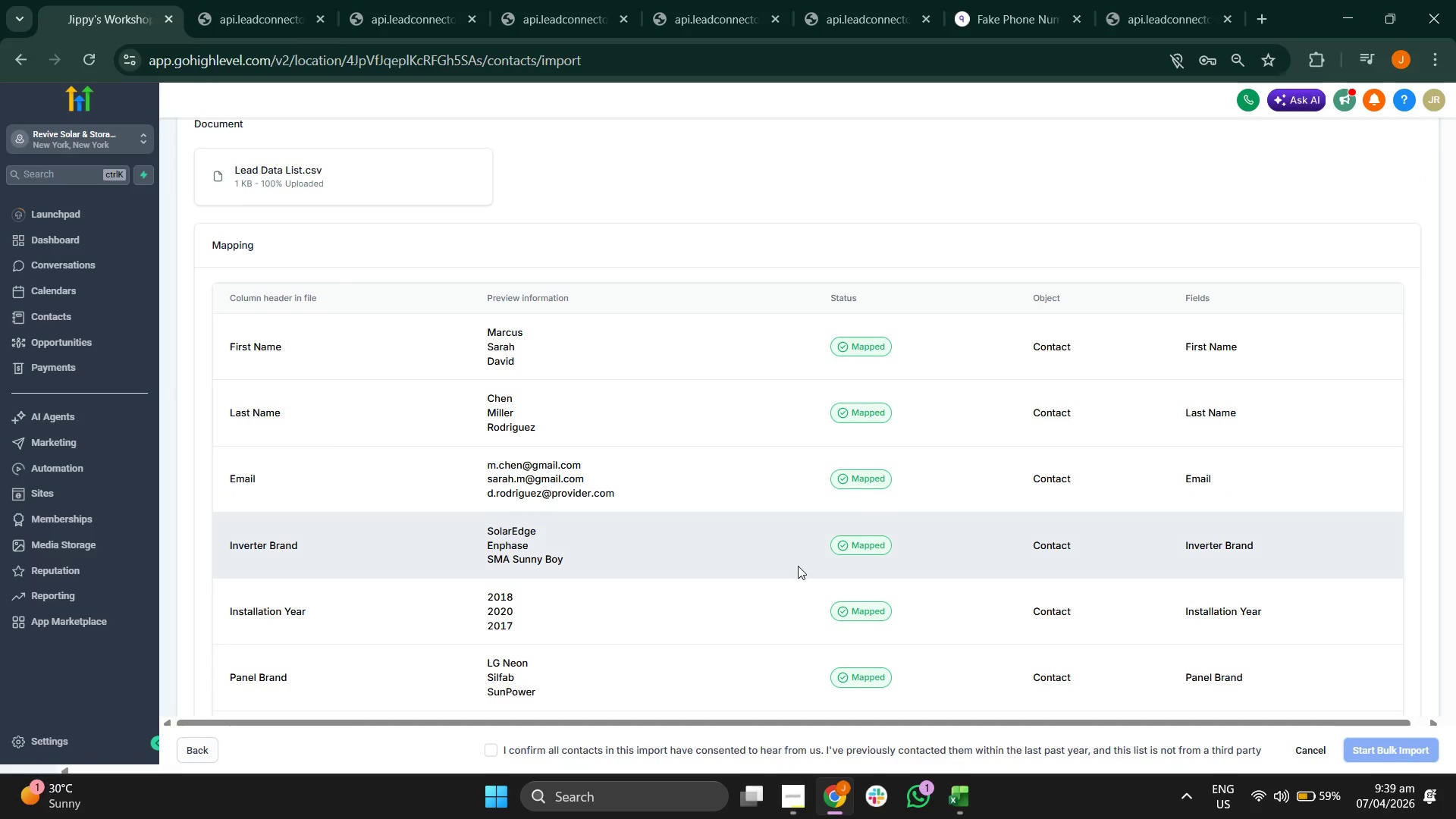 
scroll: coordinate [689, 623], scroll_direction: down, amount: 1.0
 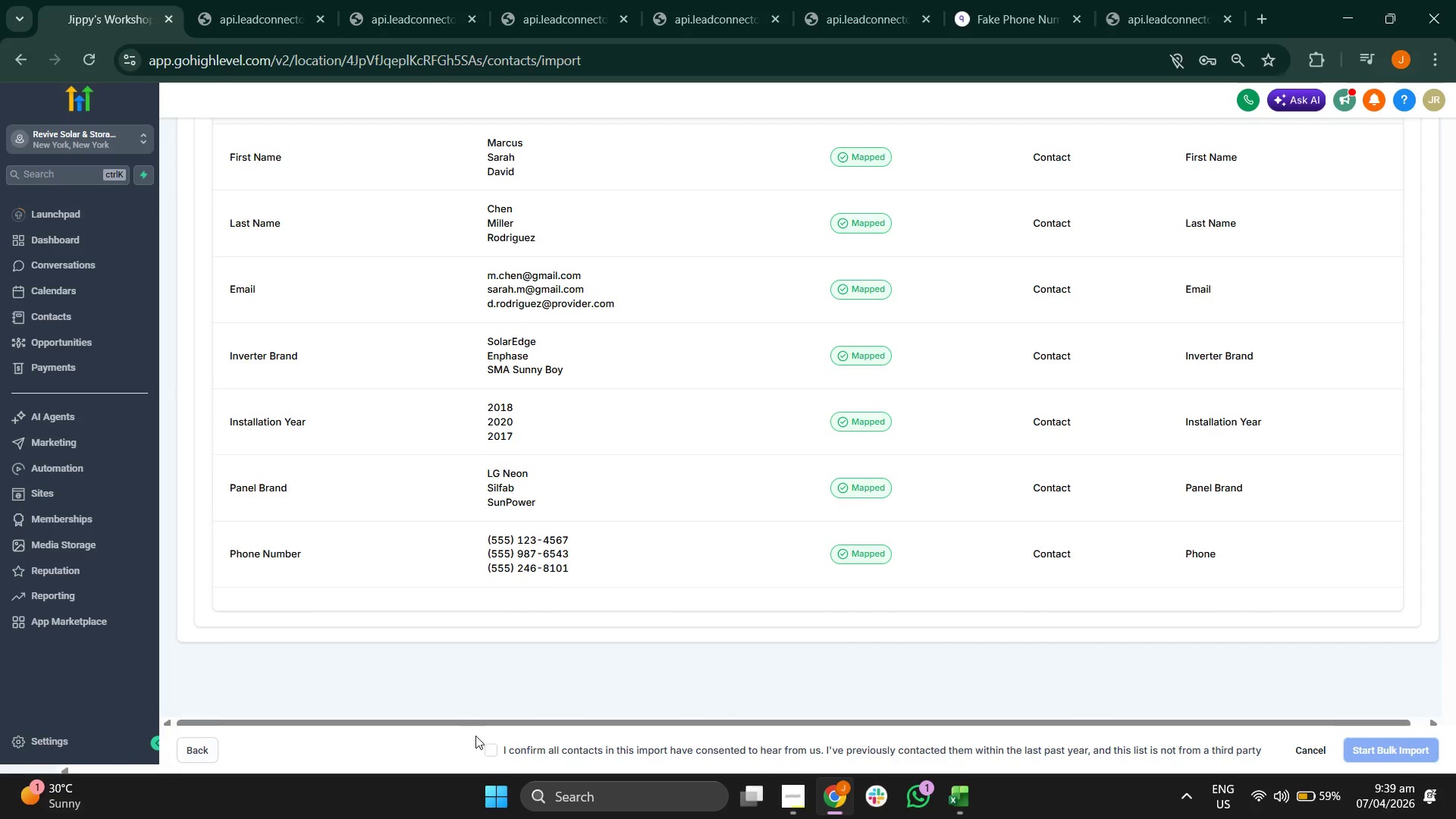 
left_click([485, 746])
 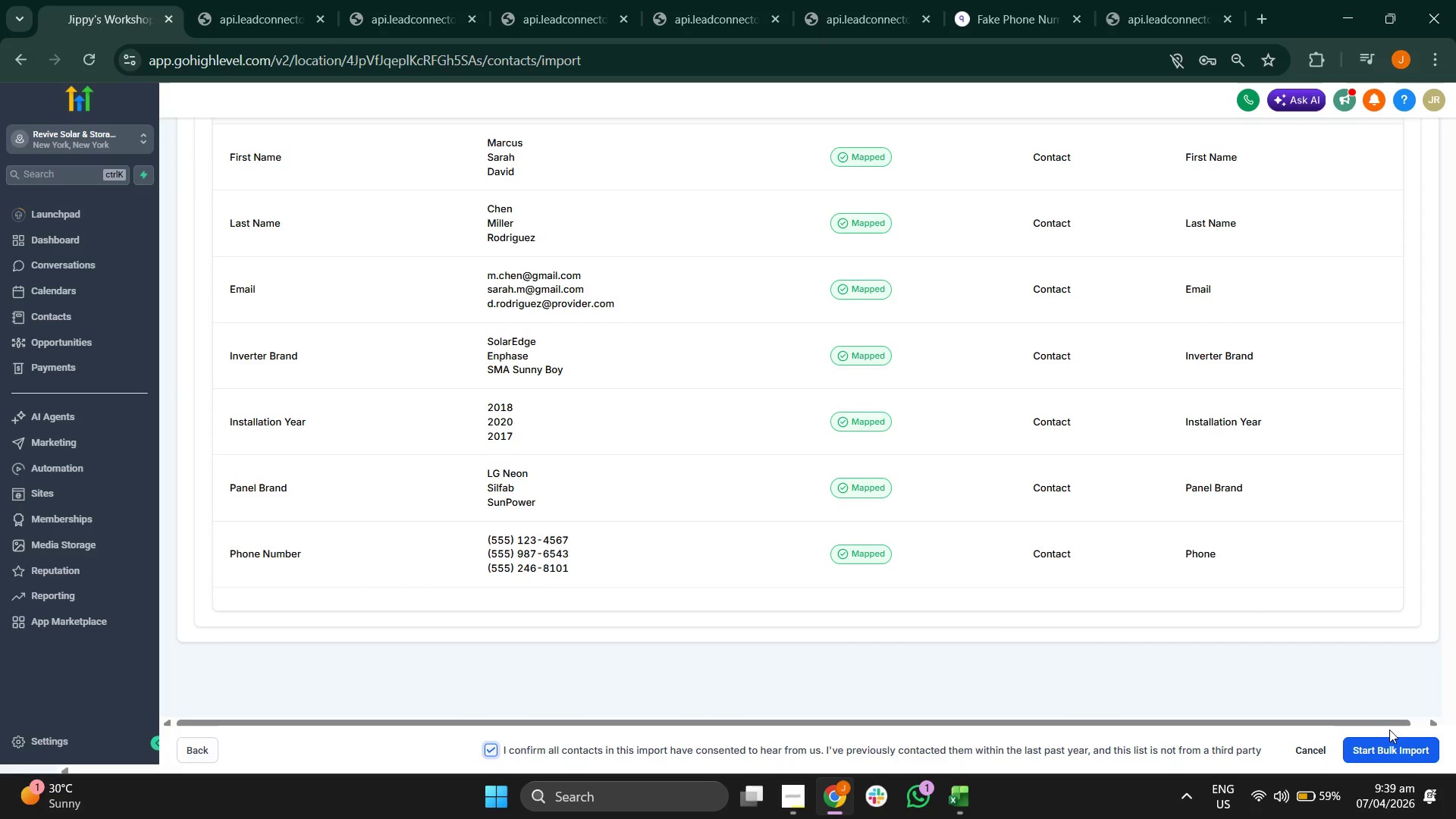 
left_click([1391, 744])
 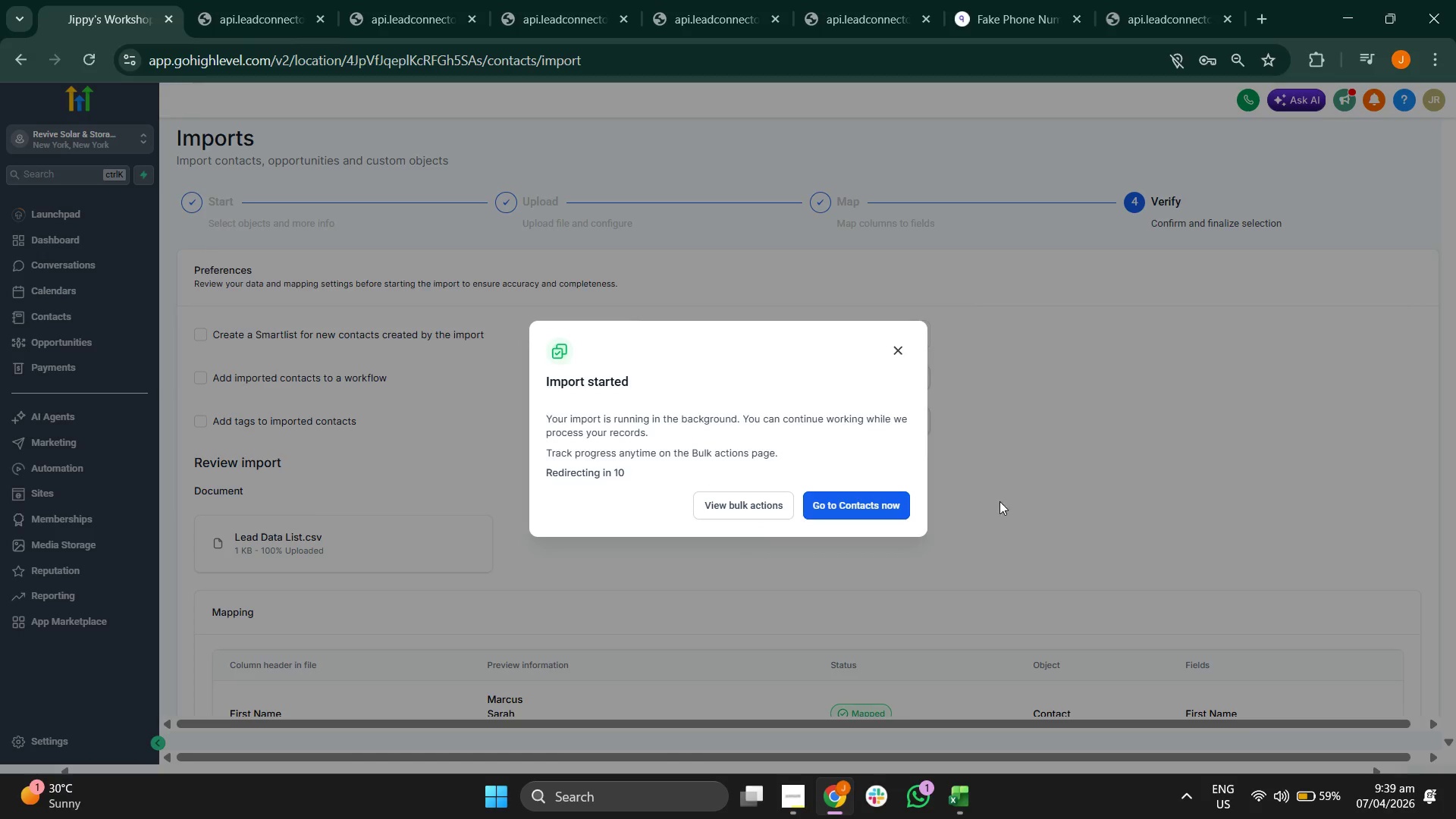 
left_click([884, 504])
 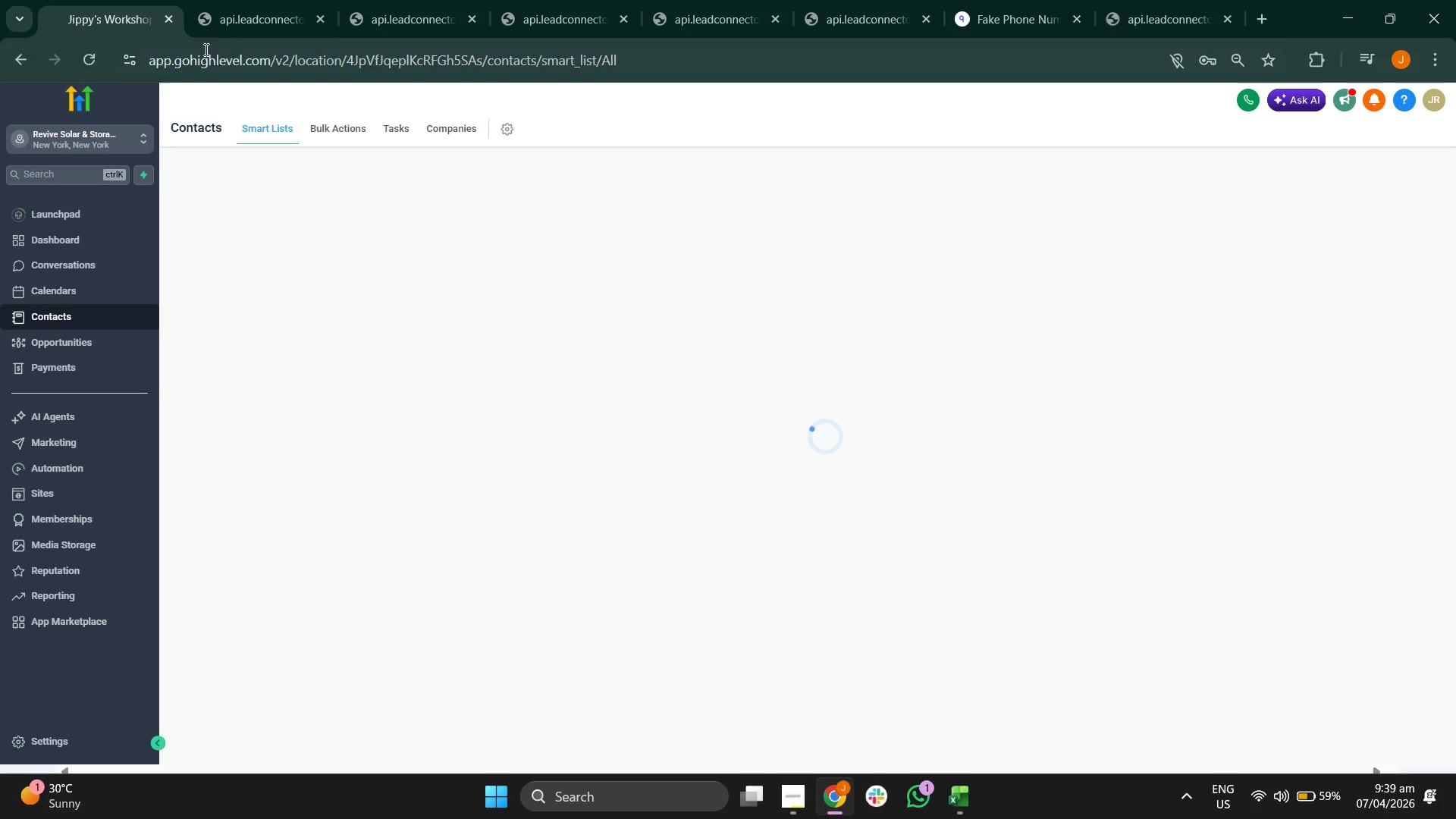 
left_click([330, 127])
 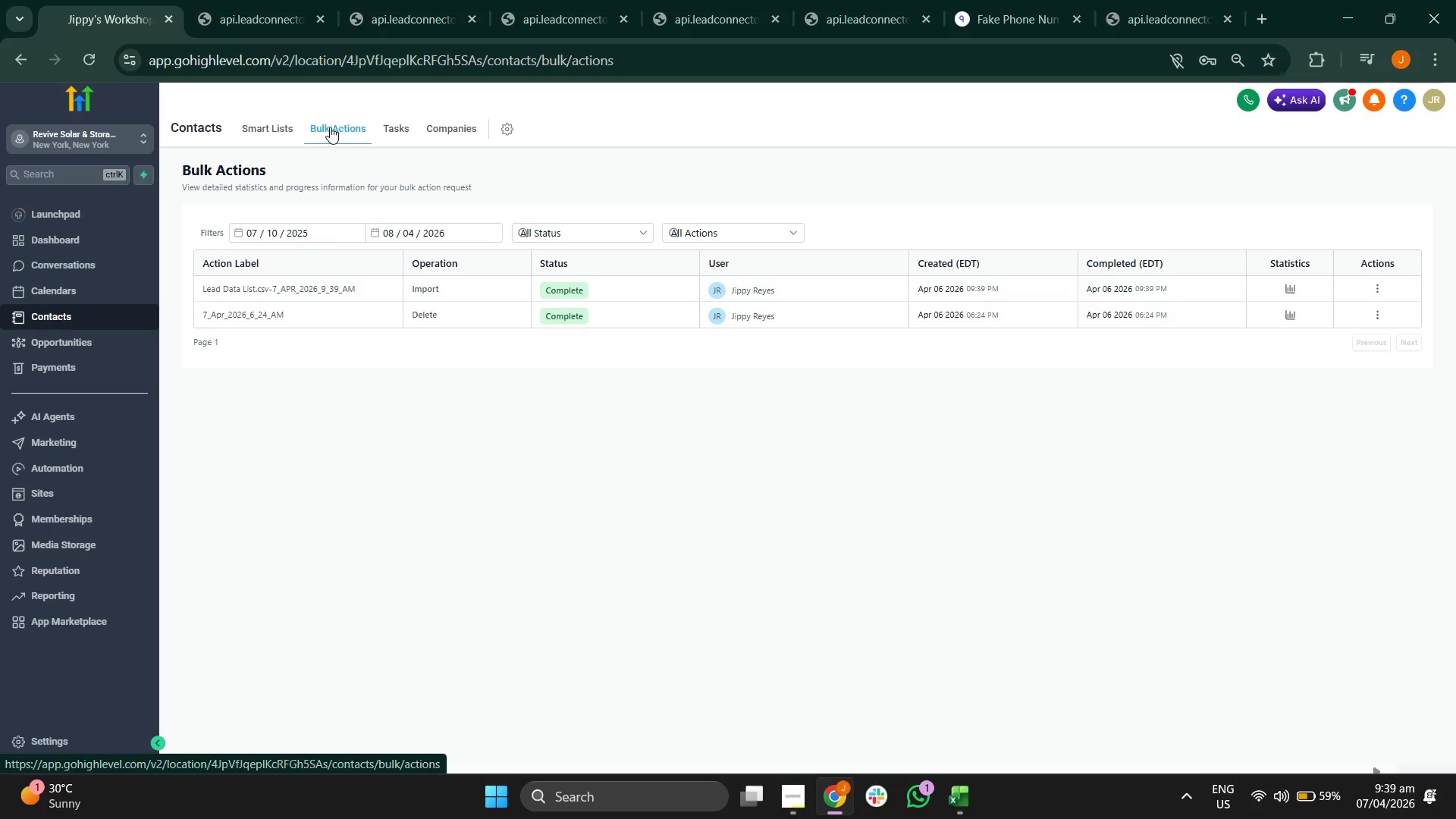 
wait(8.3)
 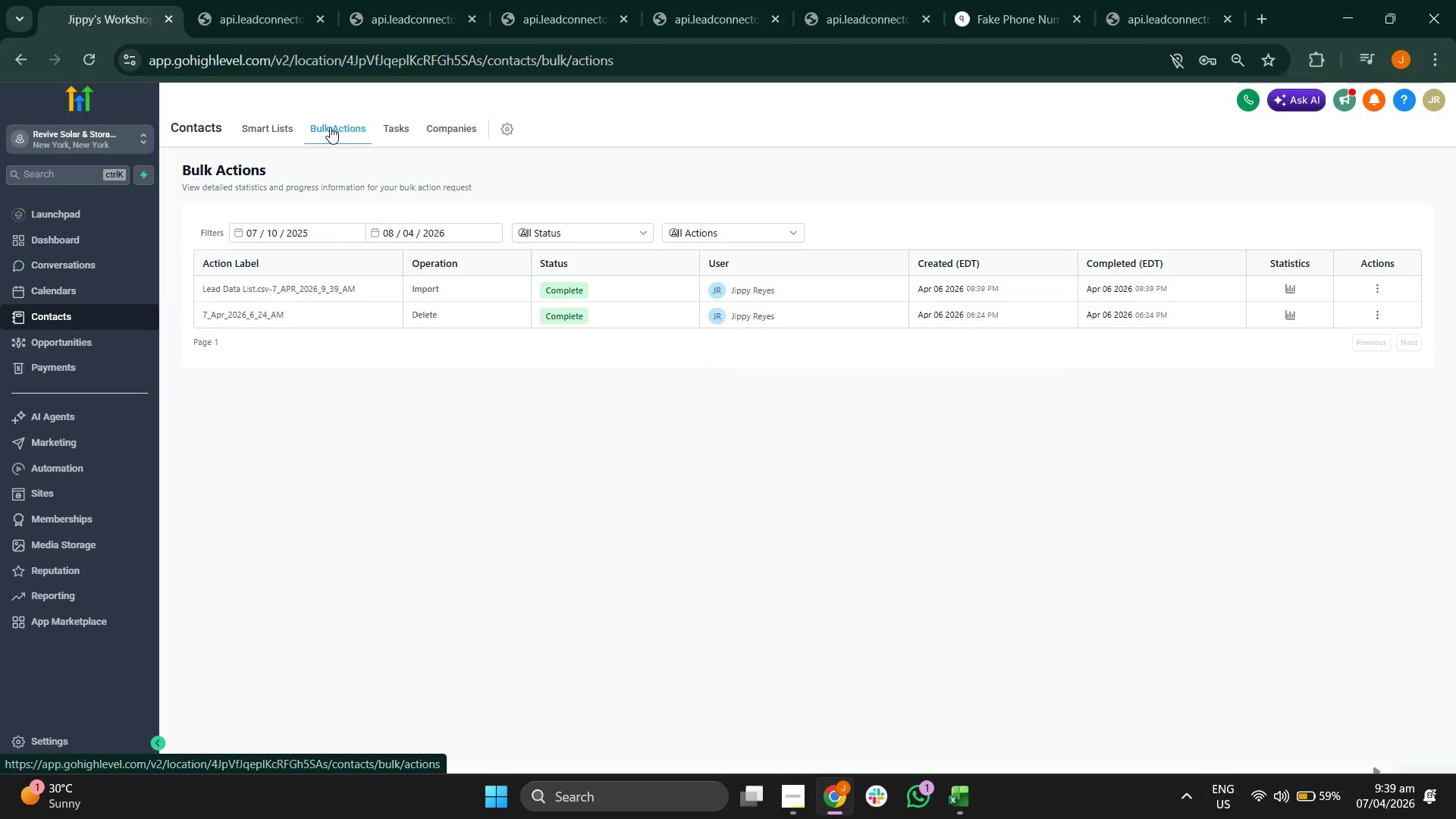 
left_click([268, 127])
 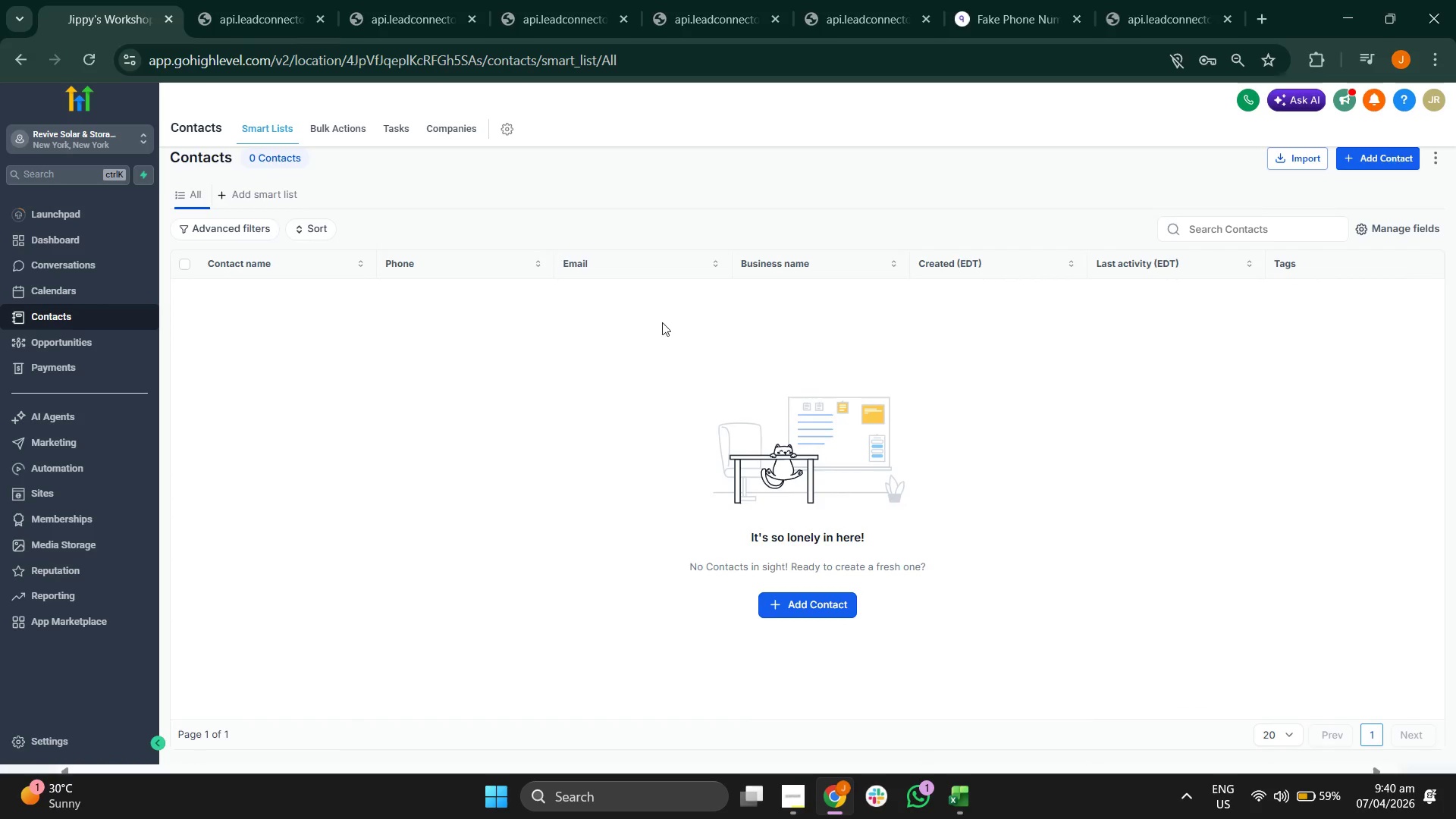 
left_click([344, 124])
 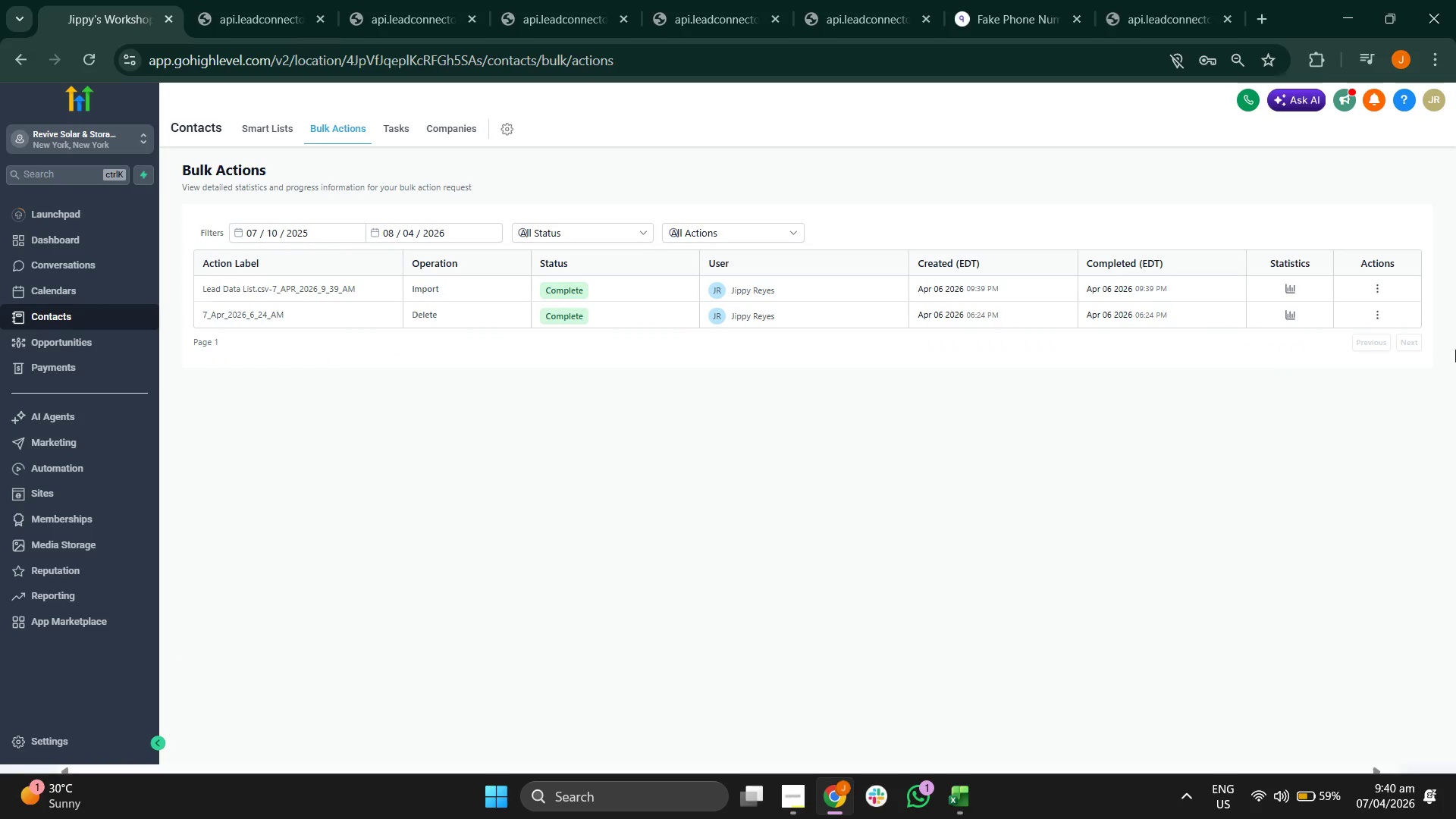 
left_click([1373, 287])
 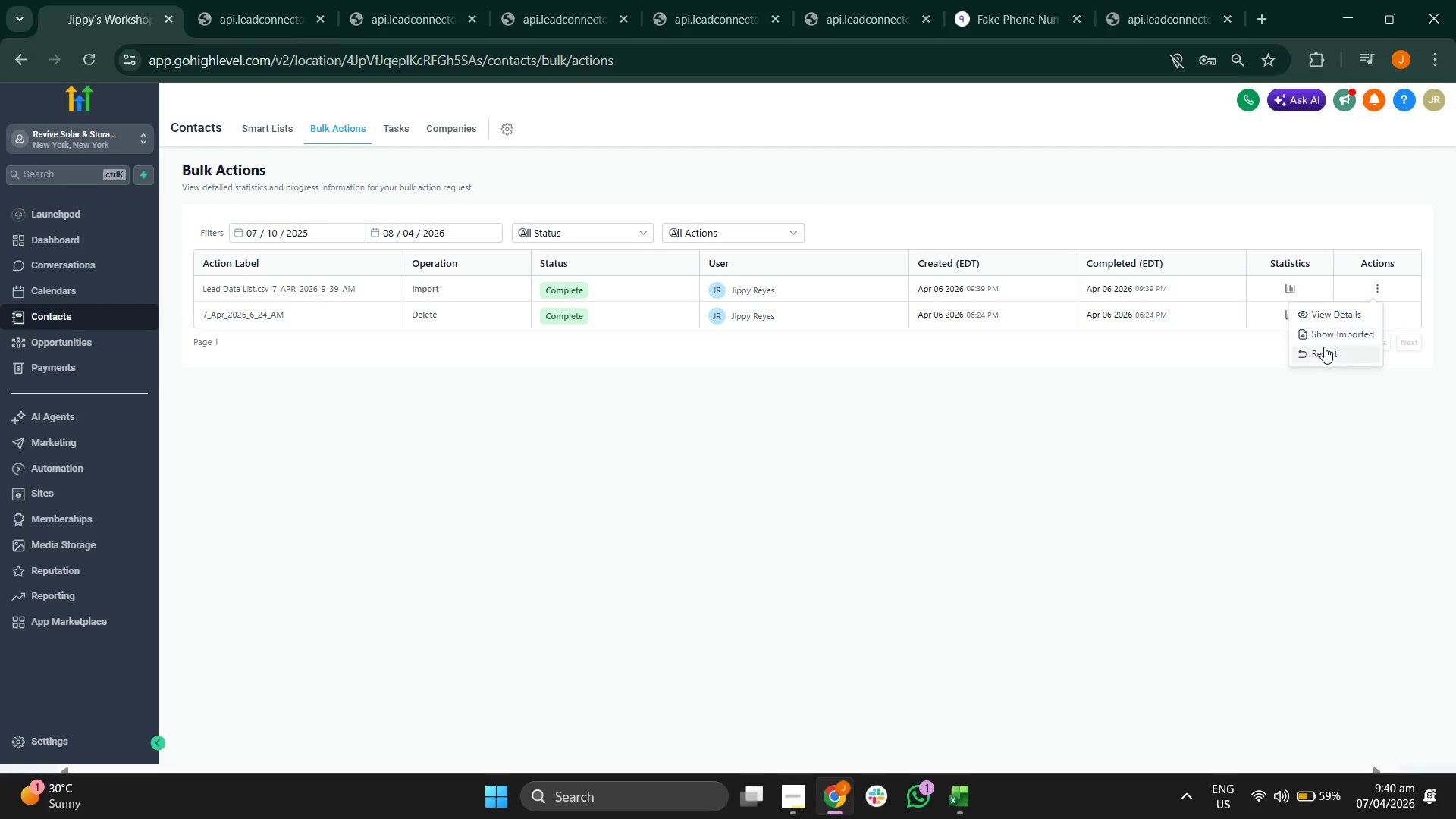 
left_click([1330, 316])
 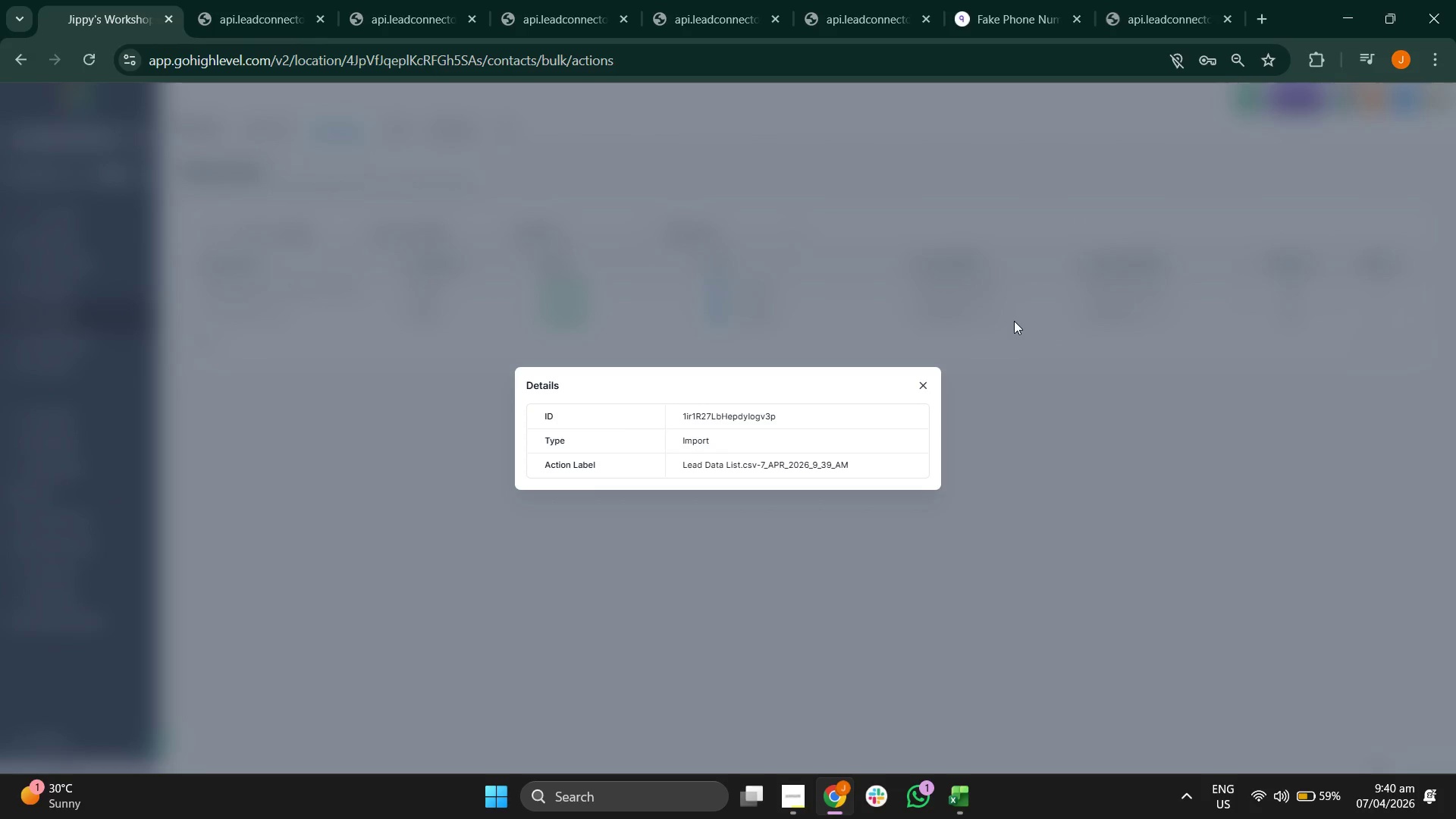 
left_click([1014, 321])
 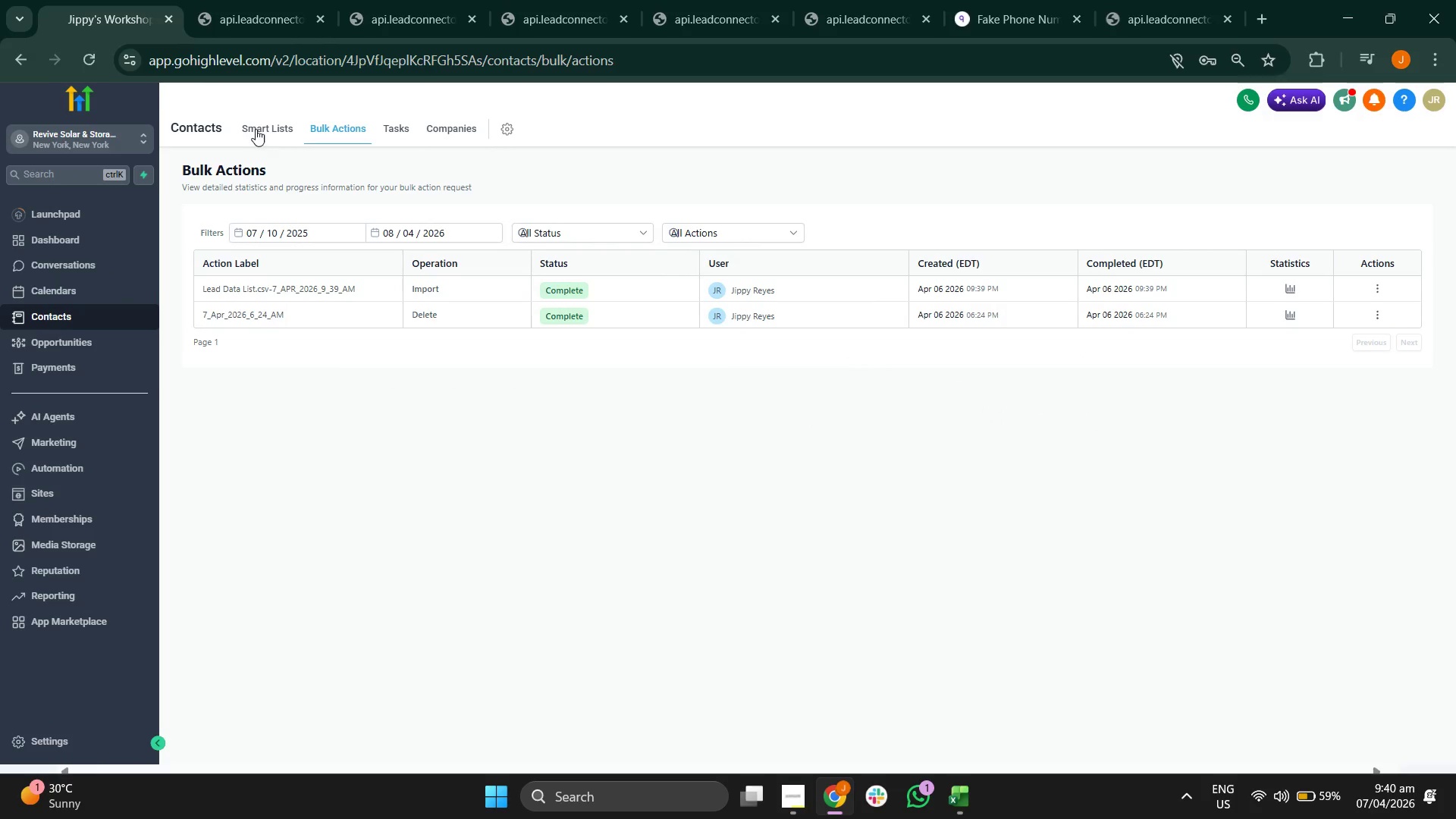 
left_click([256, 126])
 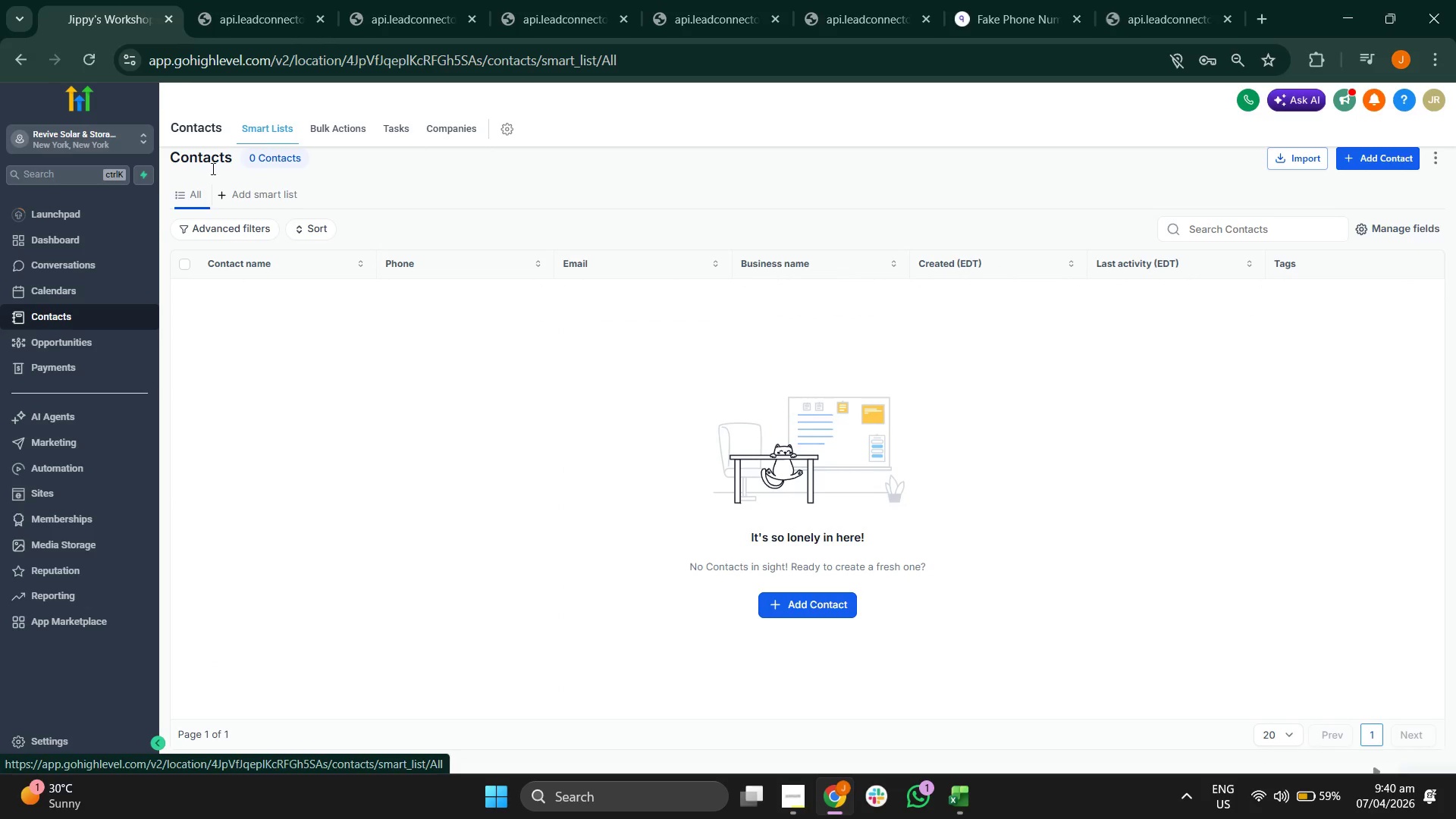 
wait(6.58)
 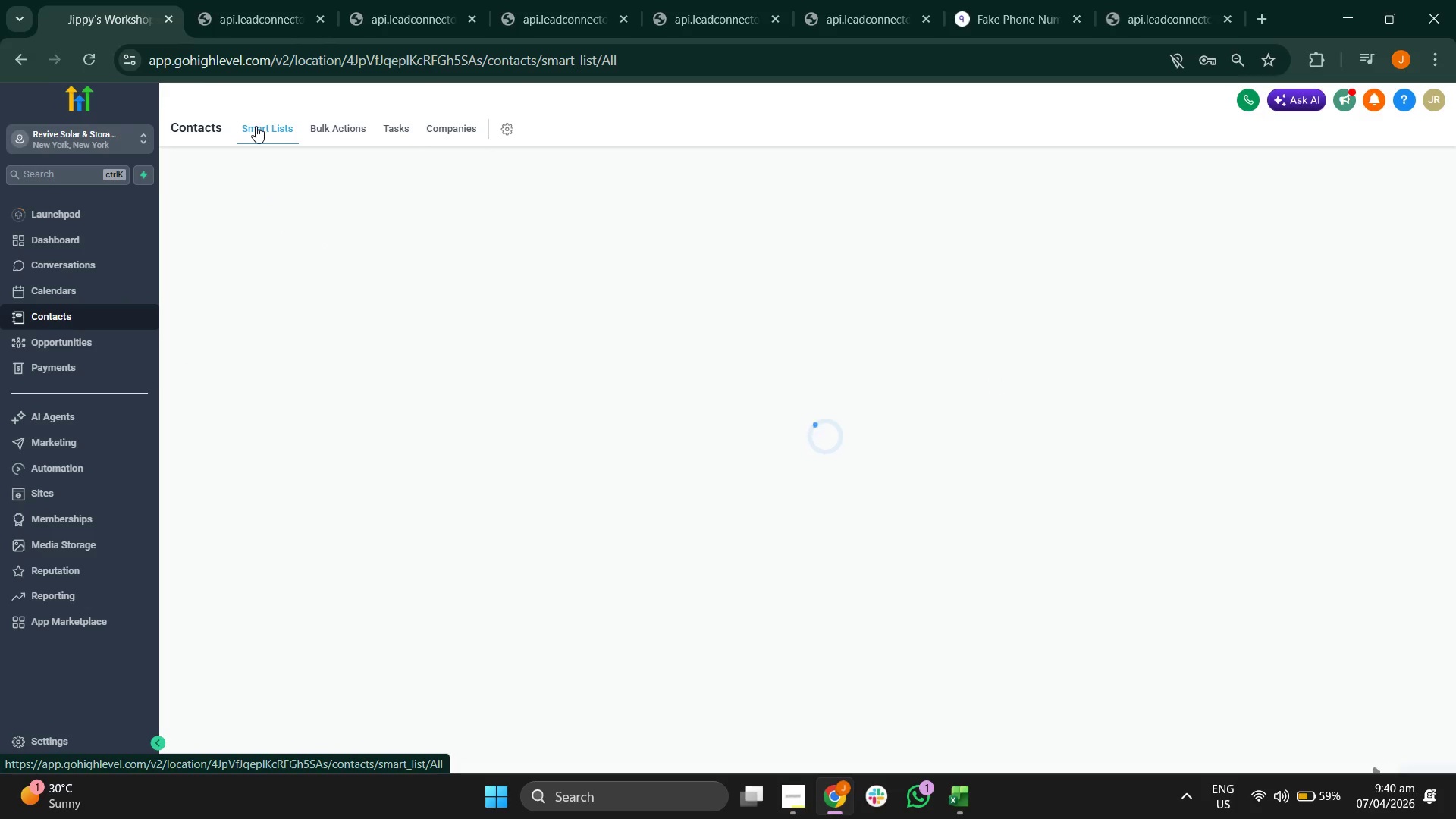 
left_click([82, 59])
 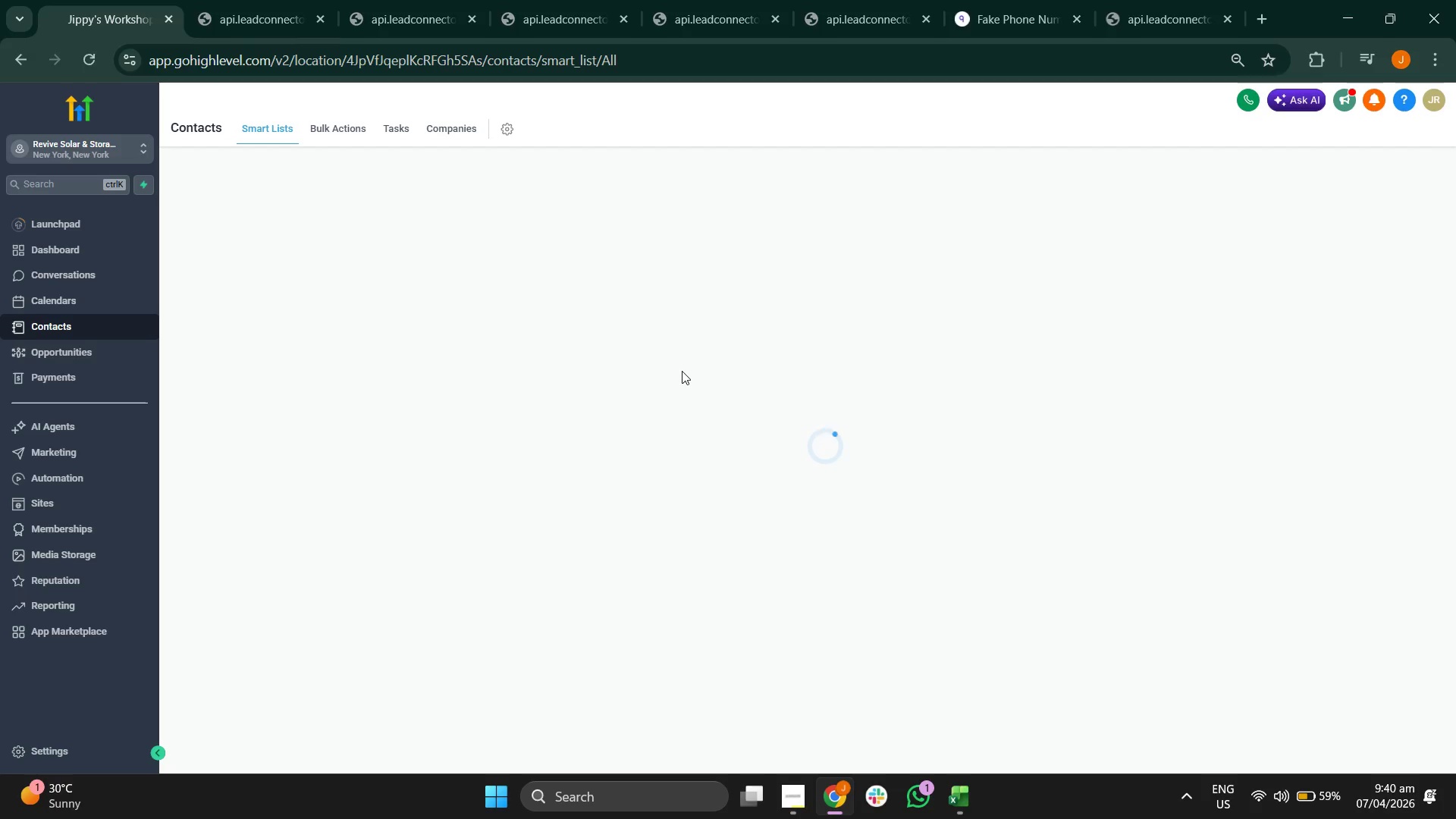 
wait(18.47)
 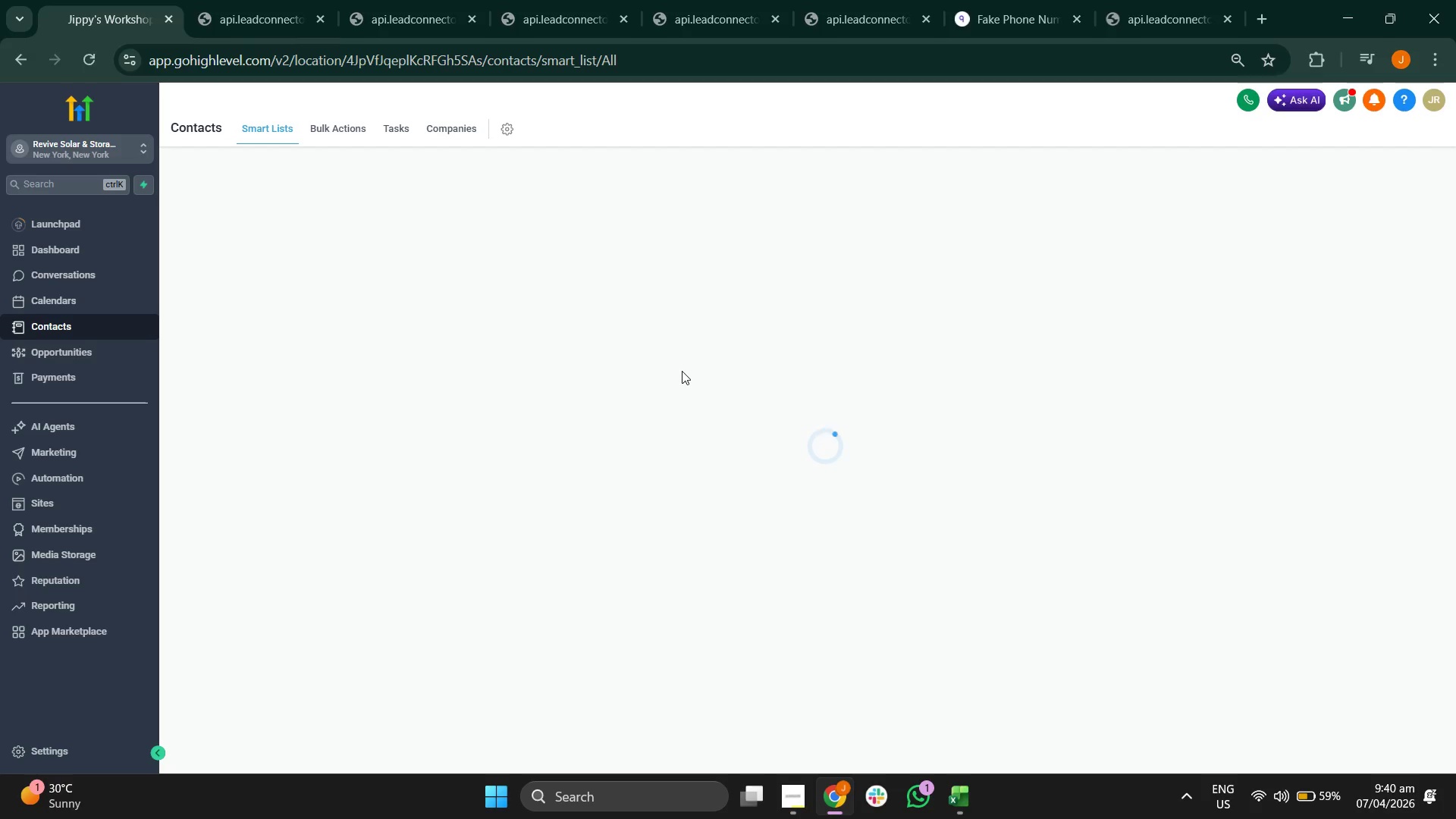 
left_click([352, 125])
 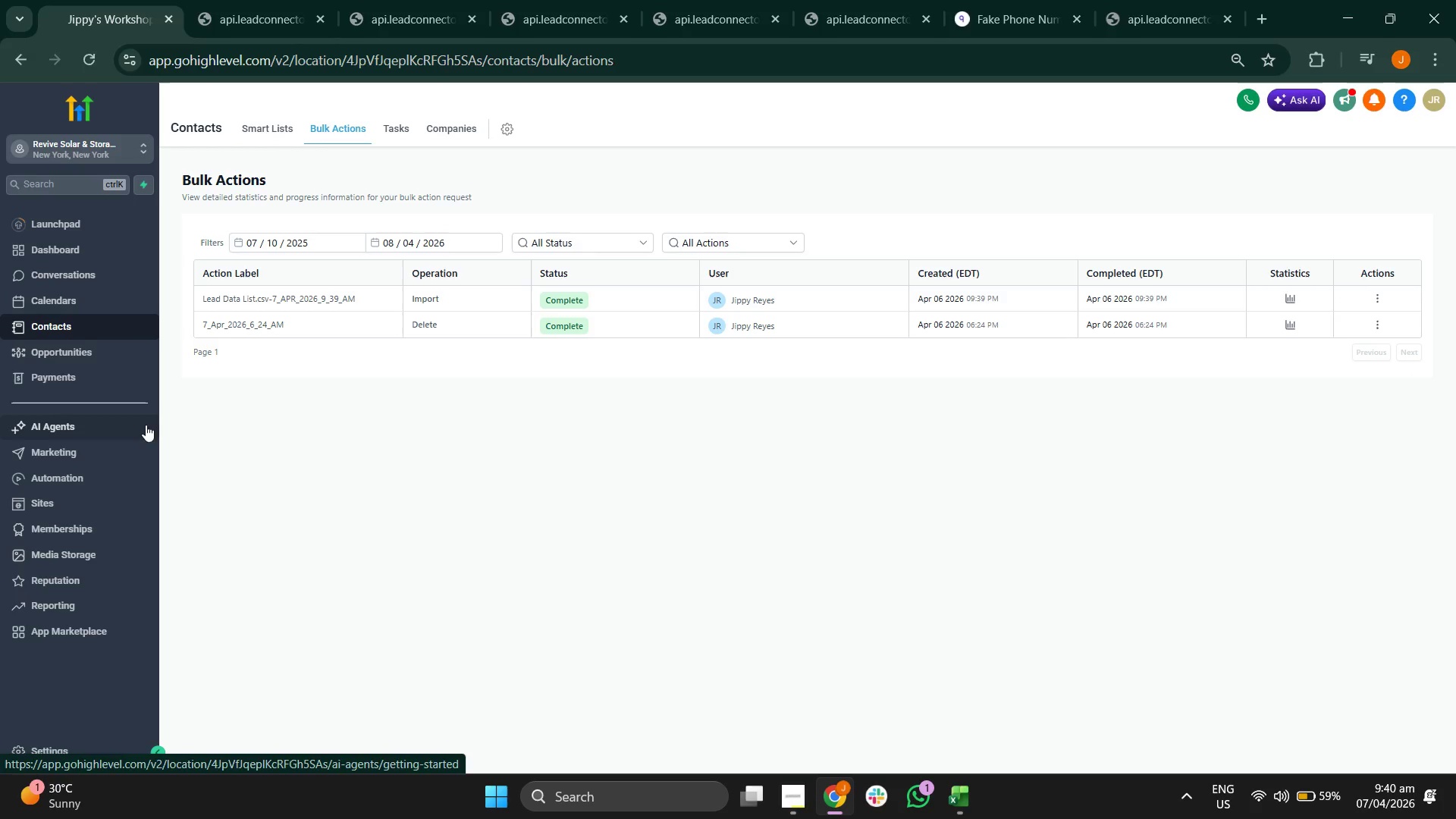 
left_click([102, 448])
 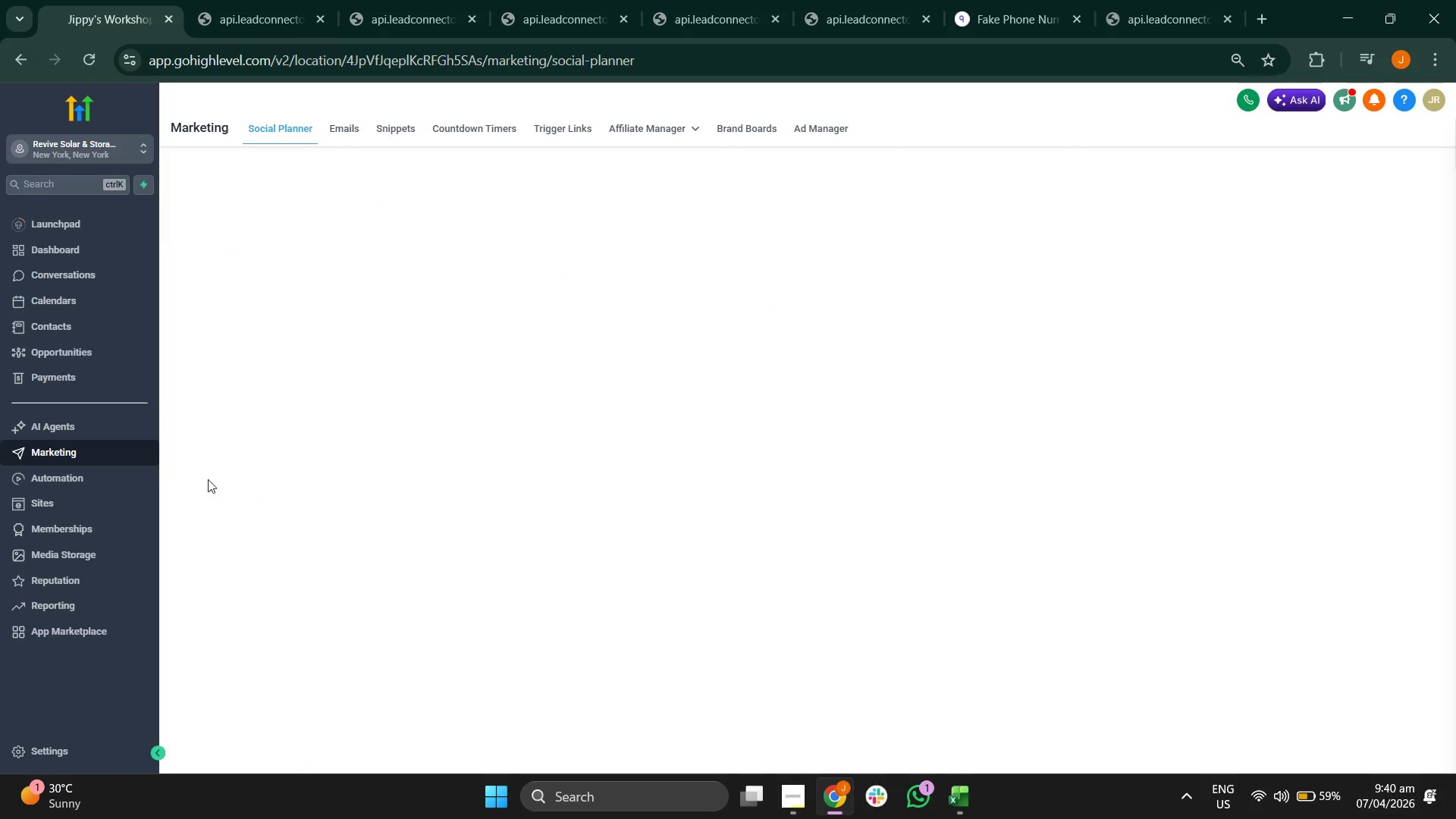 
left_click([103, 491])
 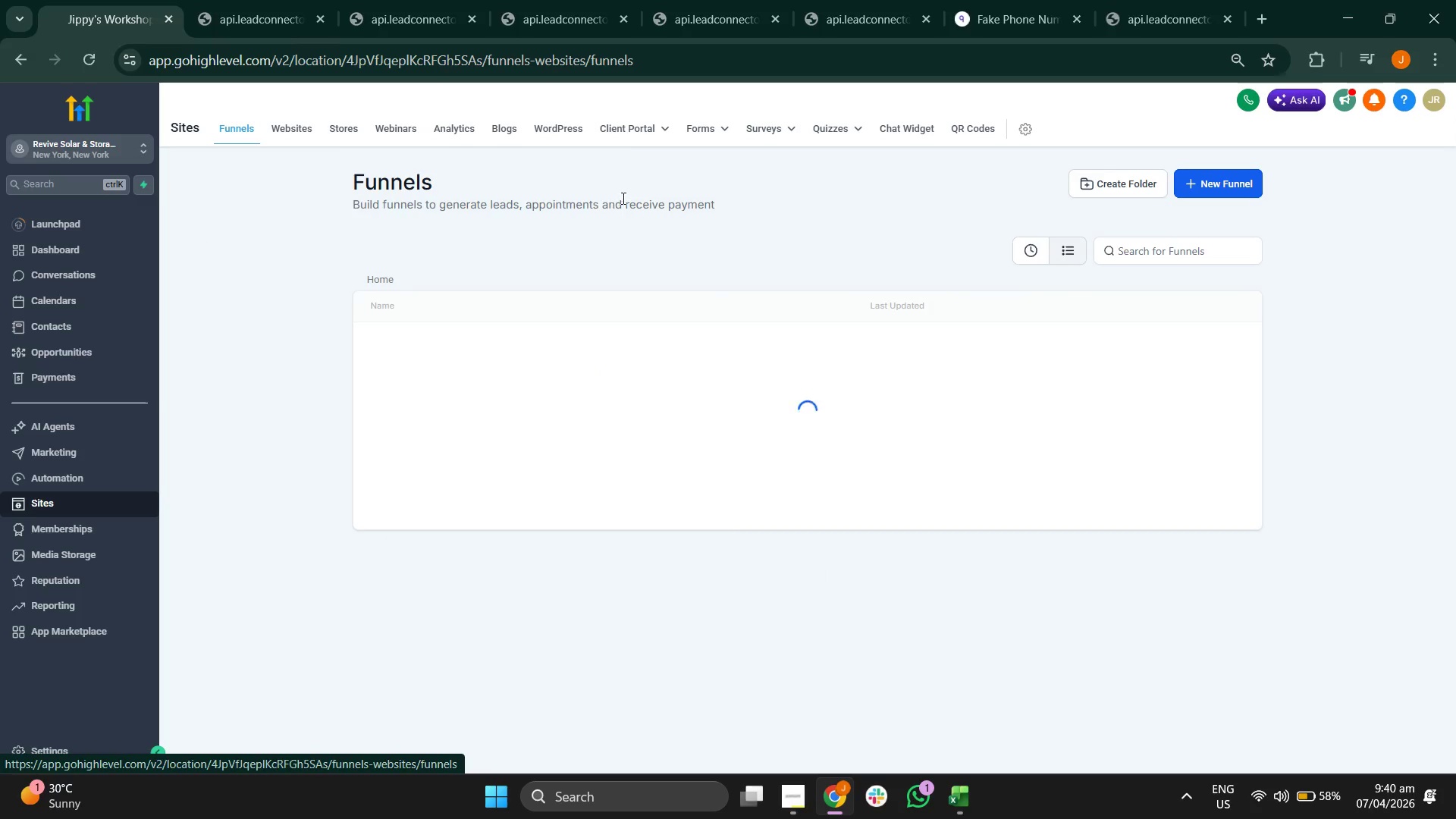 
left_click([712, 127])
 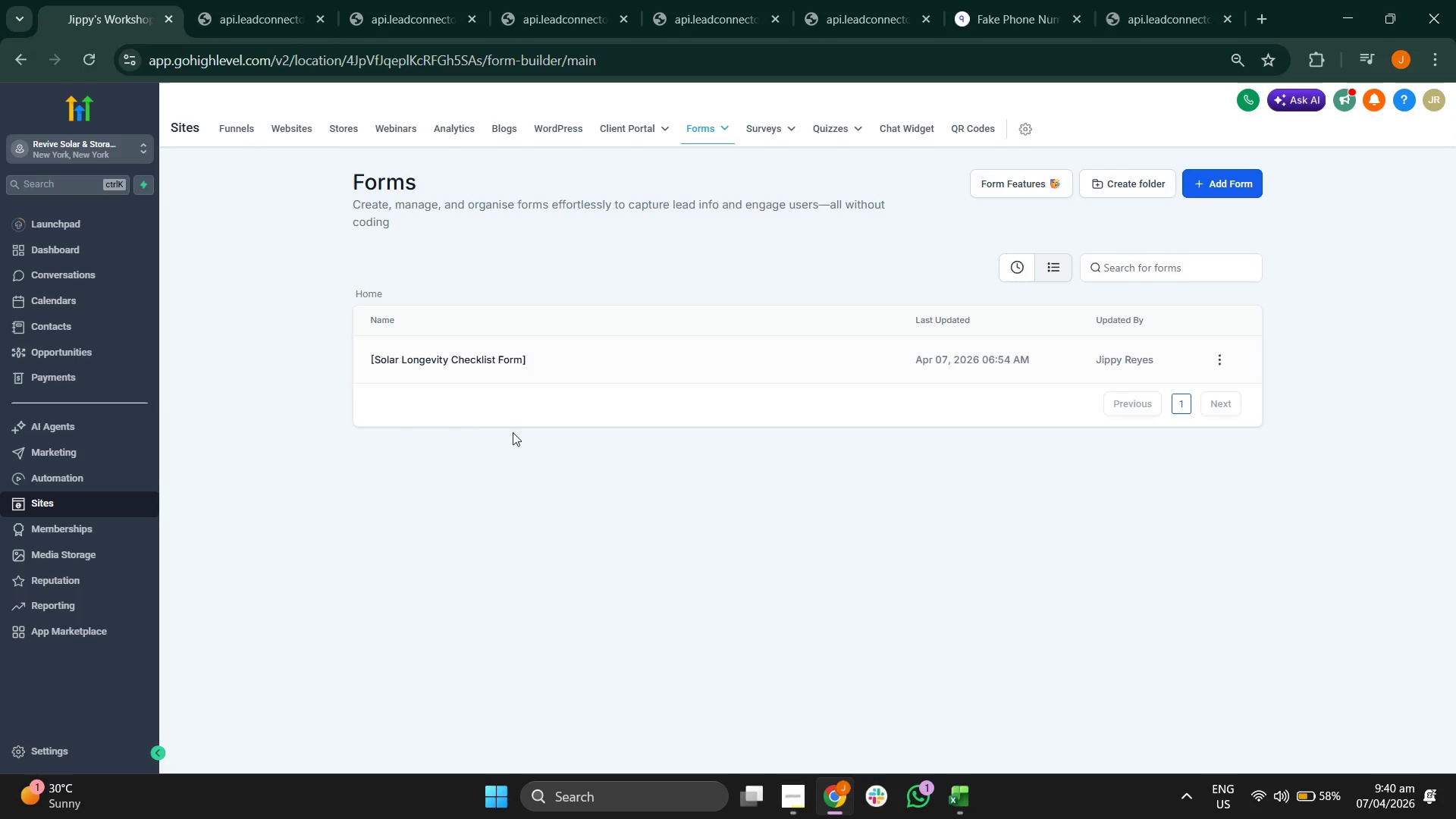 
left_click([419, 356])
 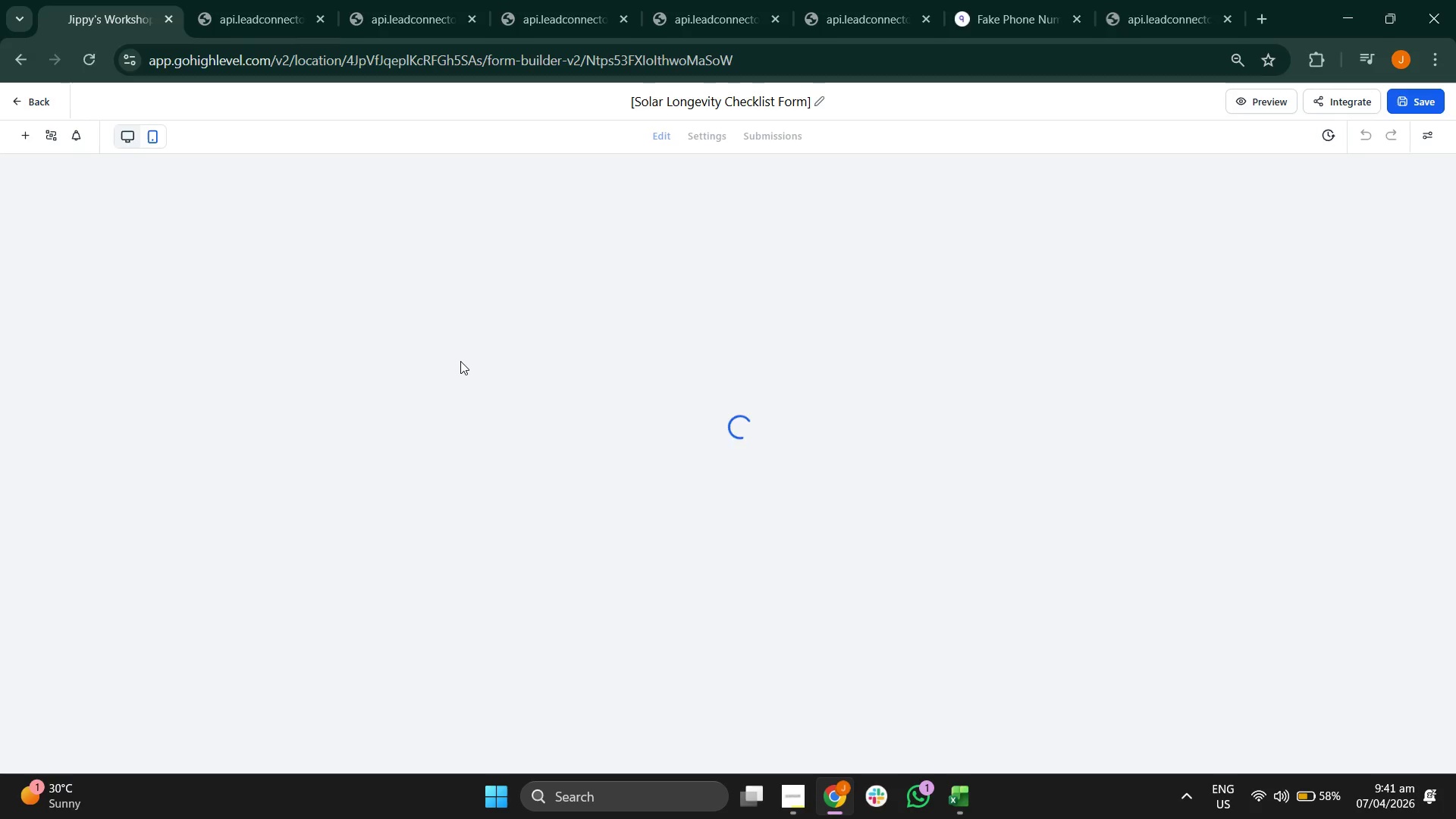 
wait(13.7)
 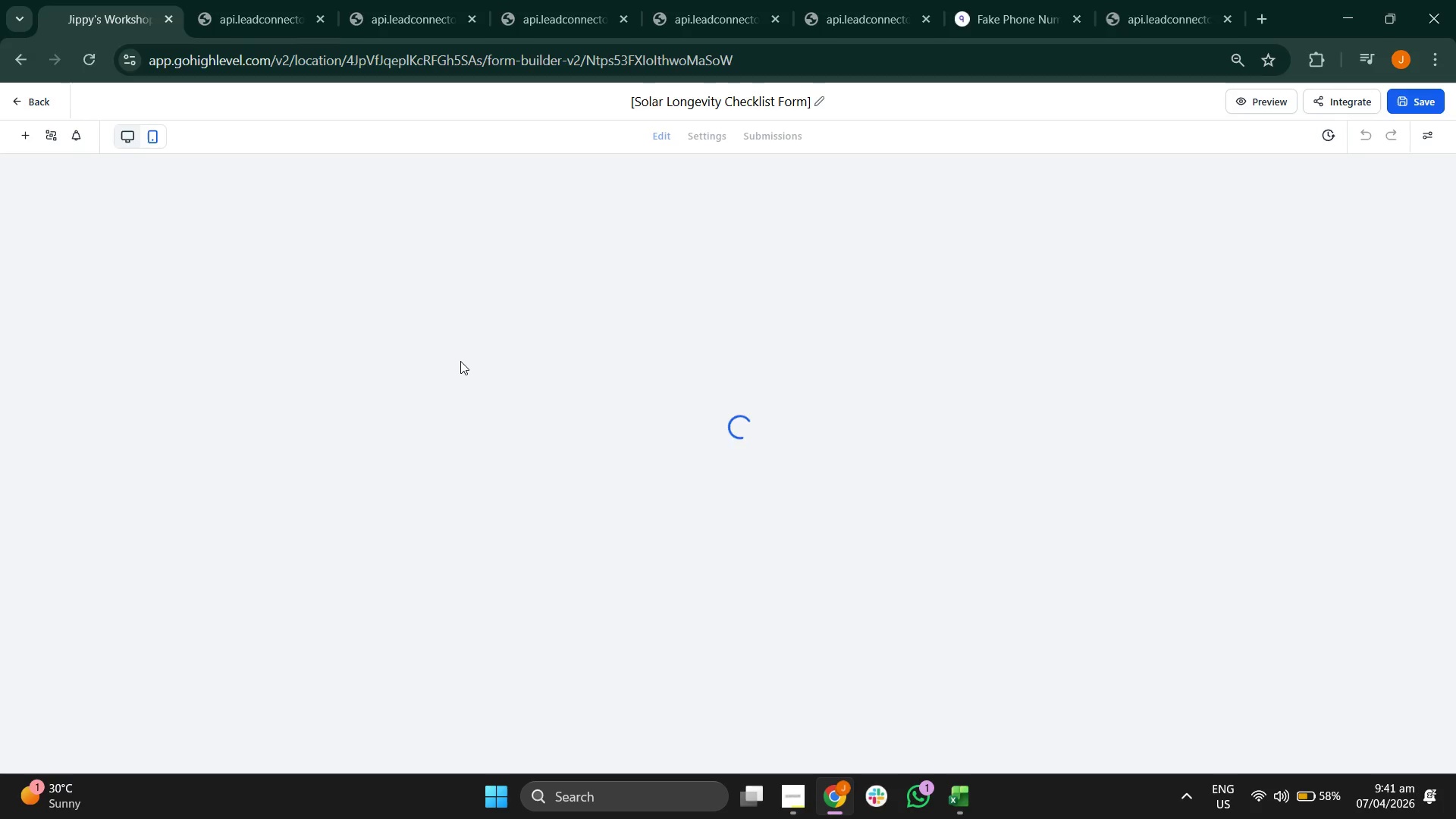 
scroll: coordinate [180, 396], scroll_direction: down, amount: 1.0
 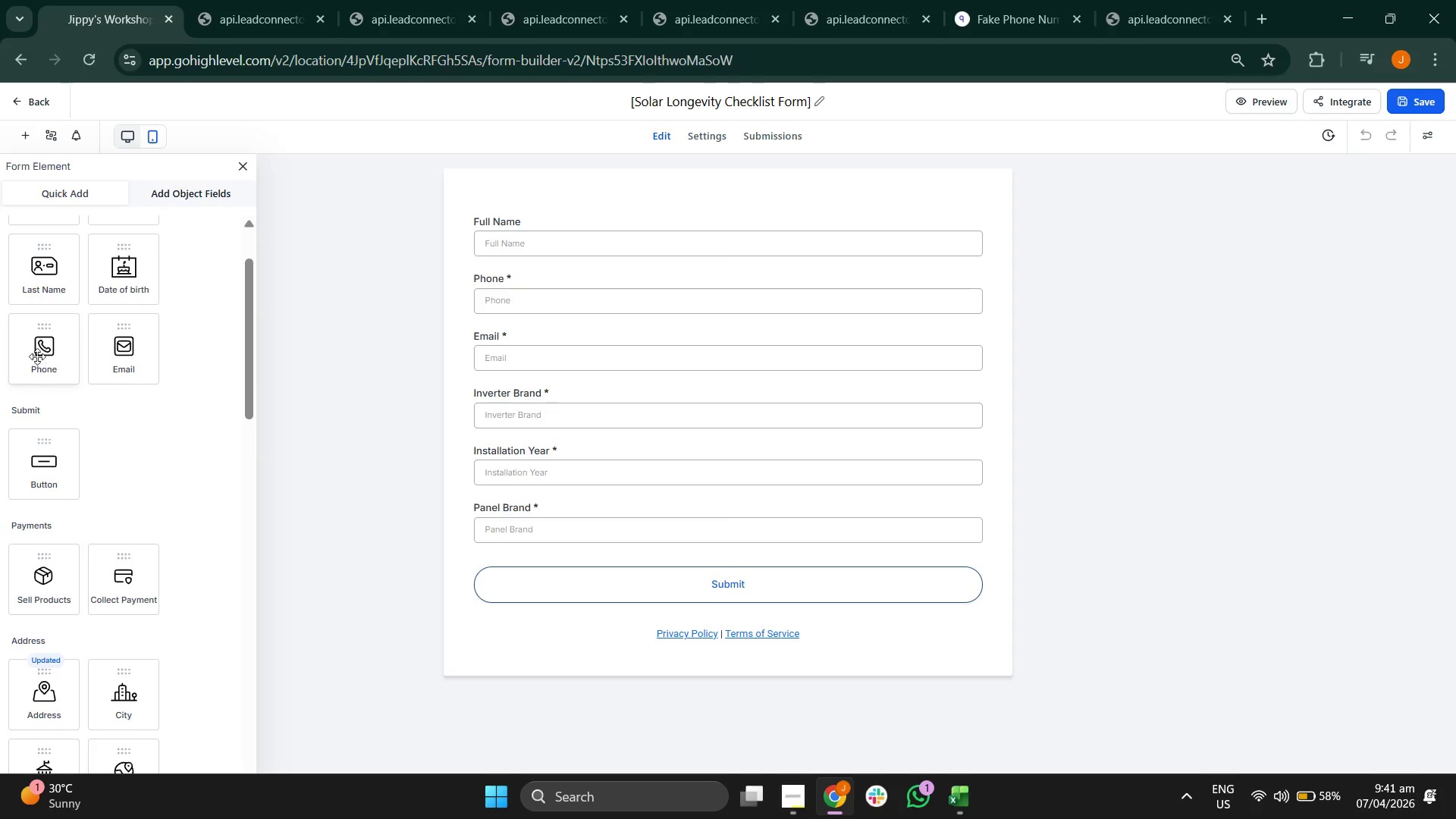 
left_click_drag(start_coordinate=[37, 356], to_coordinate=[504, 341])
 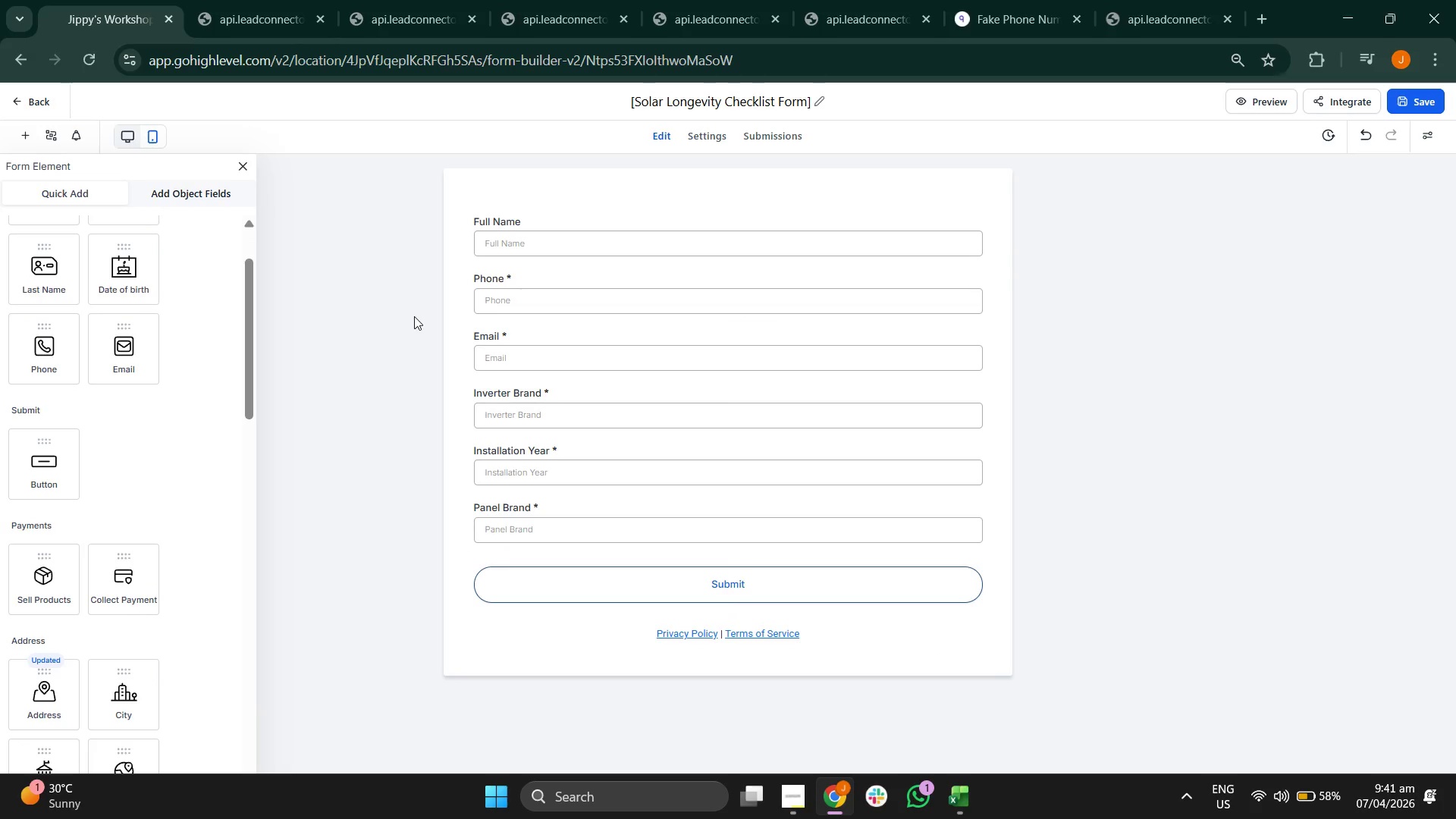 
left_click([671, 240])
 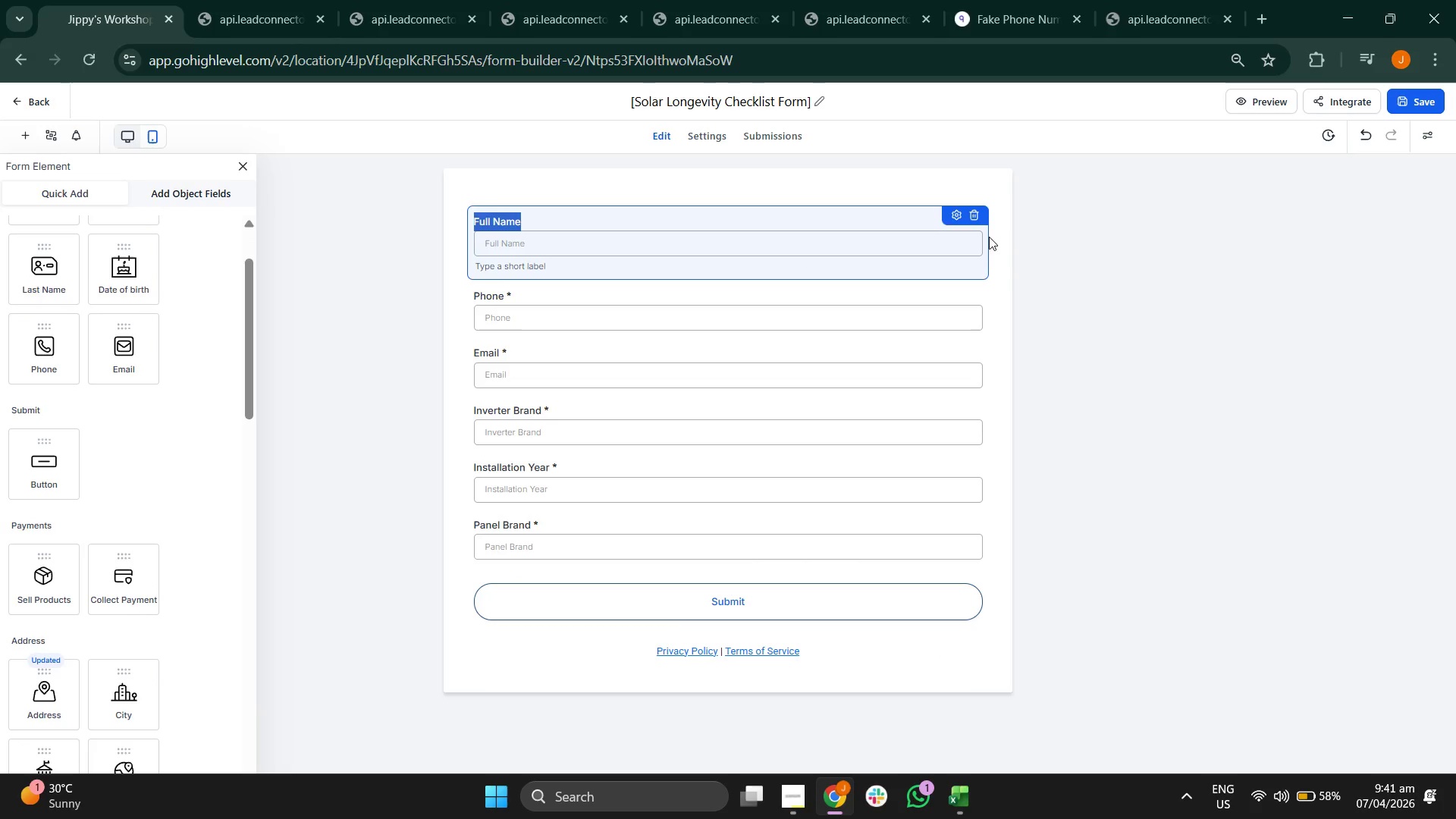 
left_click([956, 216])
 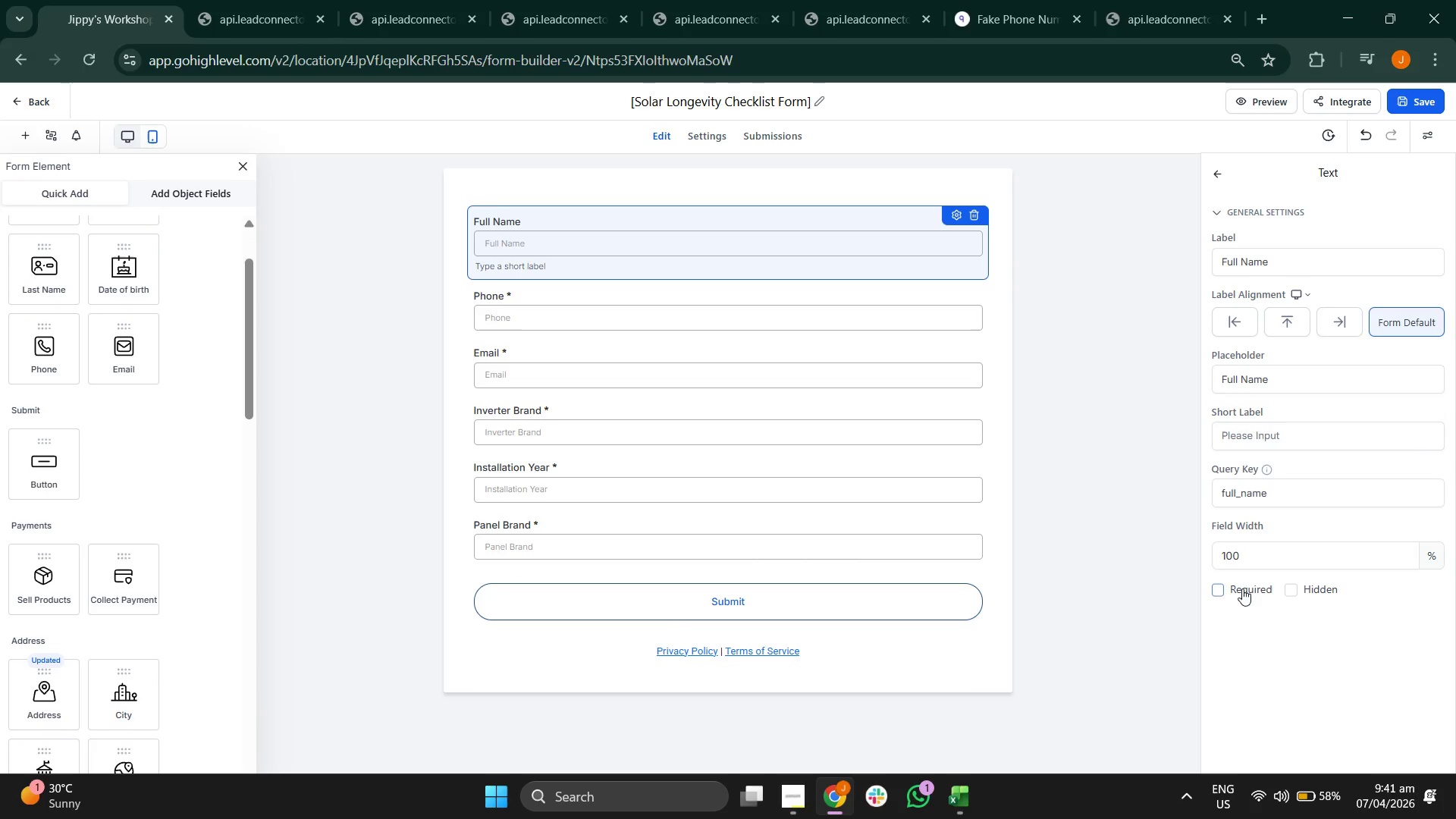 
left_click([1222, 593])
 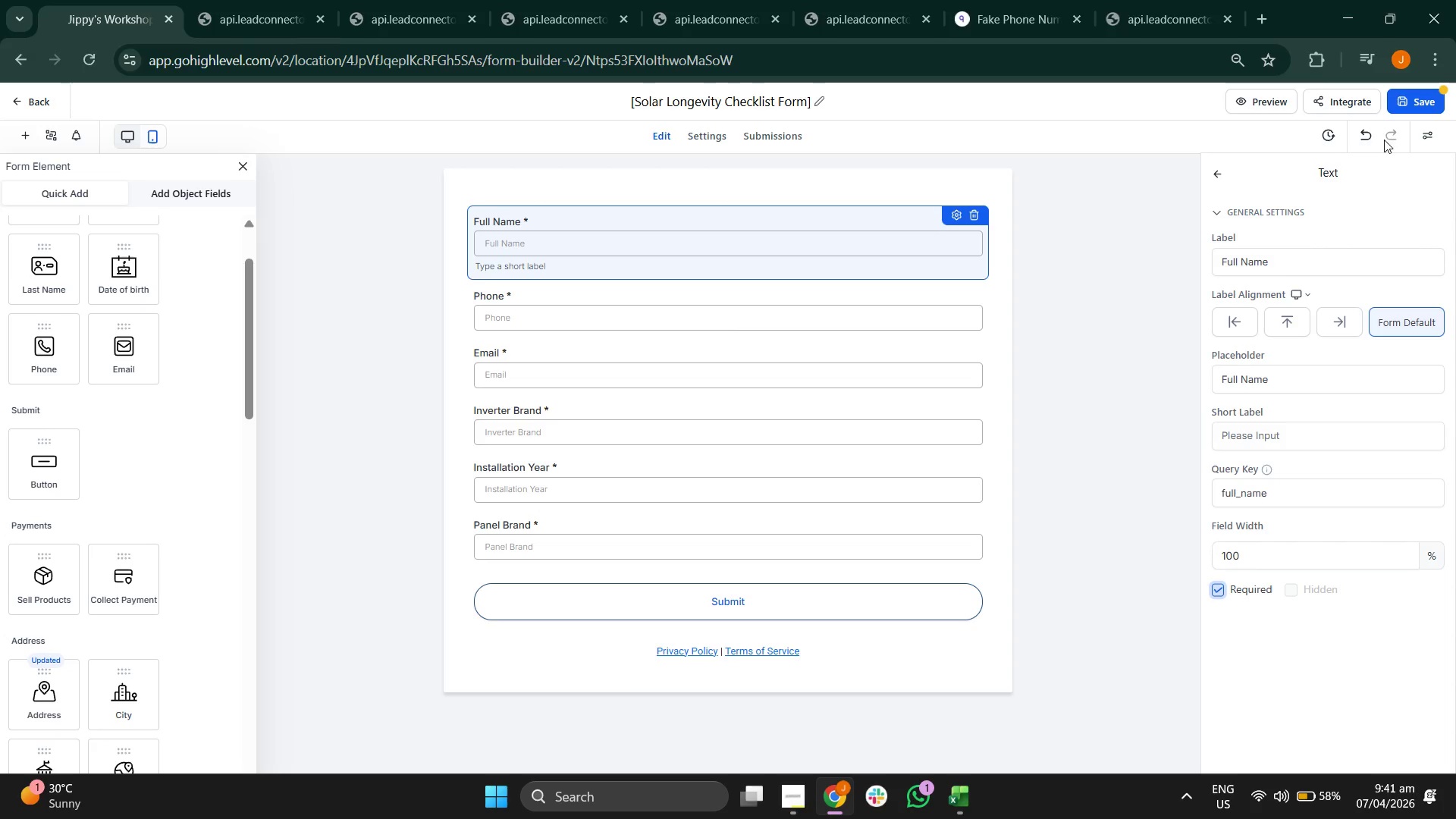 
left_click([1414, 93])
 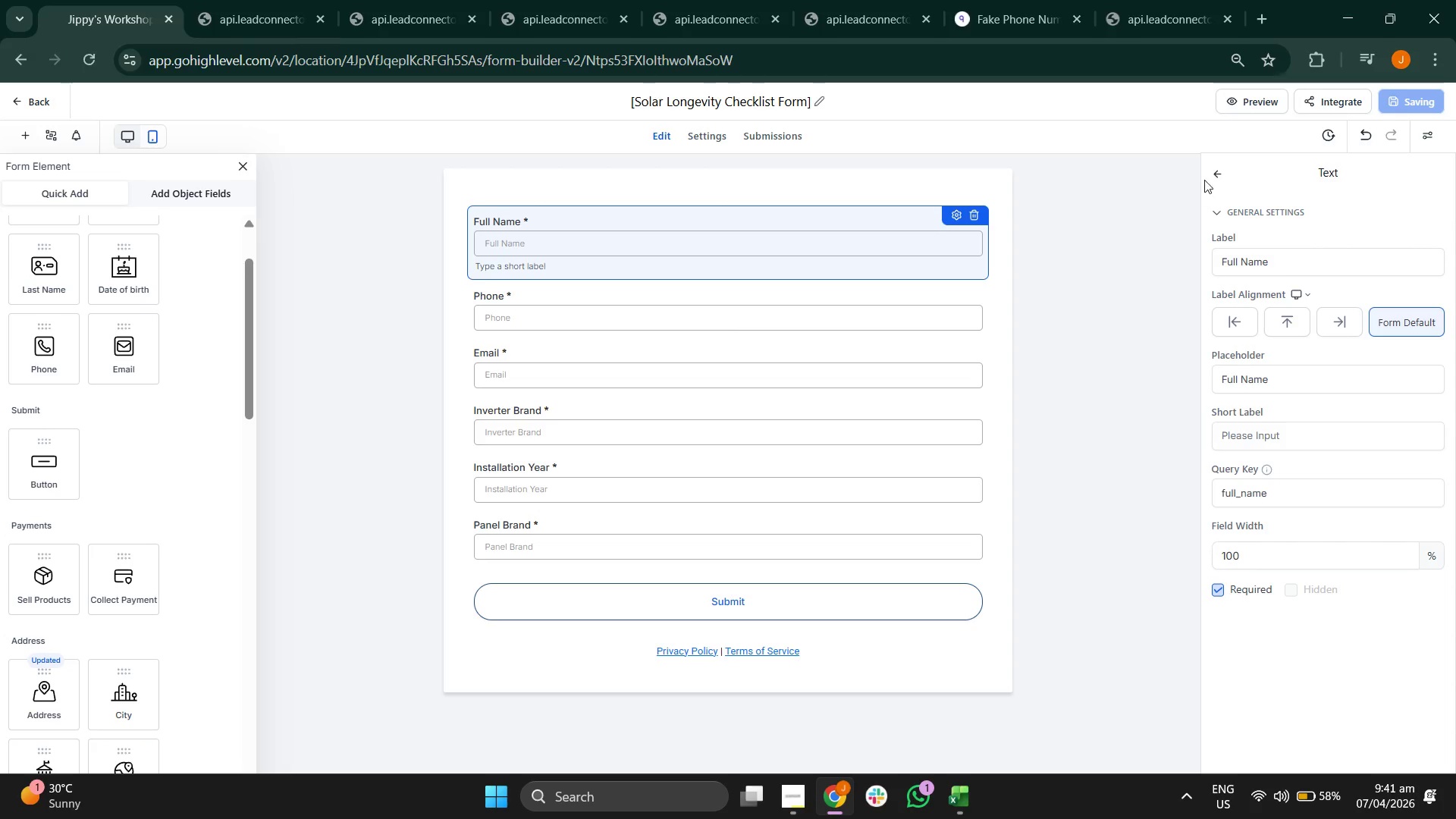 
left_click([1215, 176])
 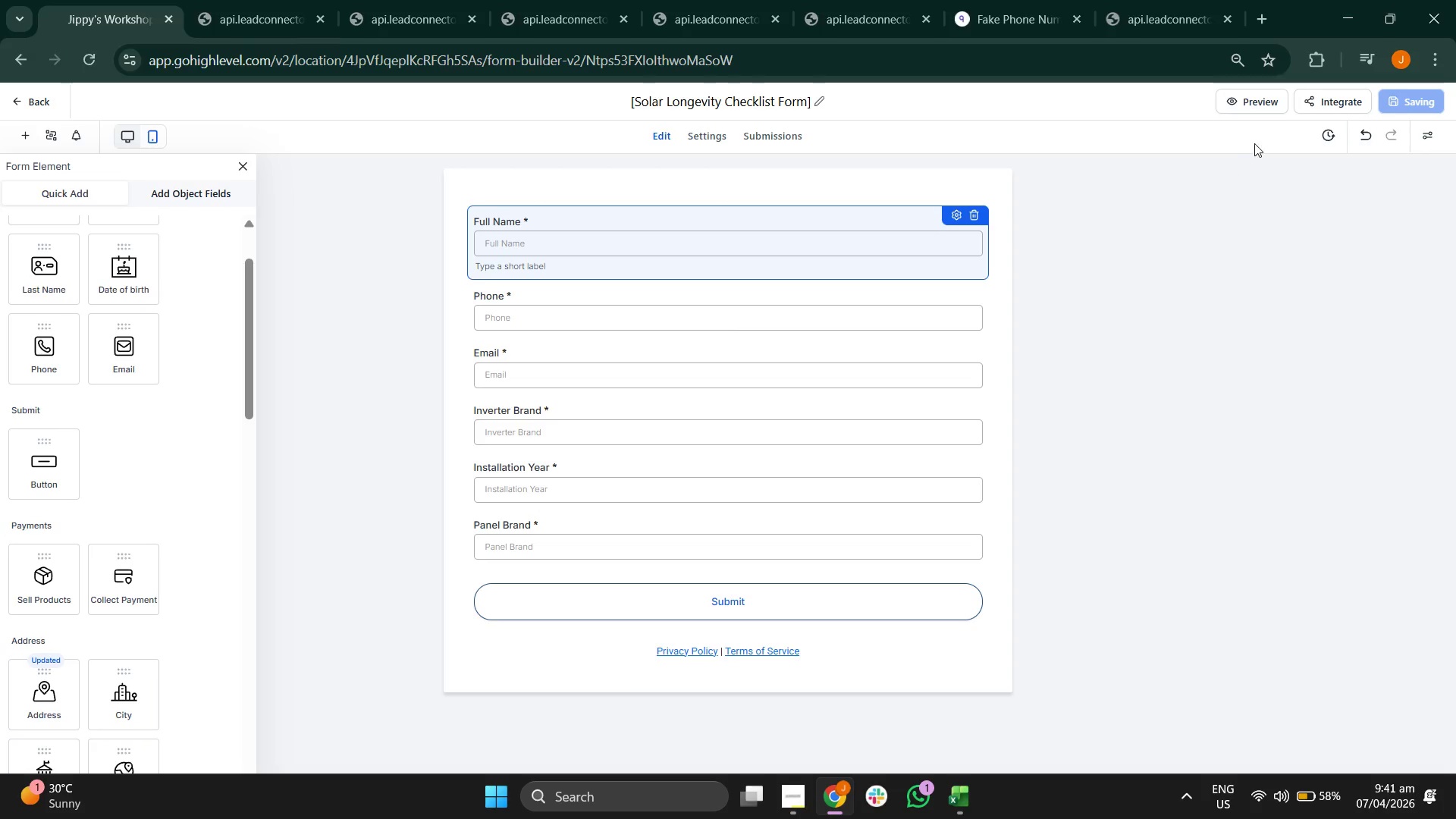 
left_click([1250, 104])
 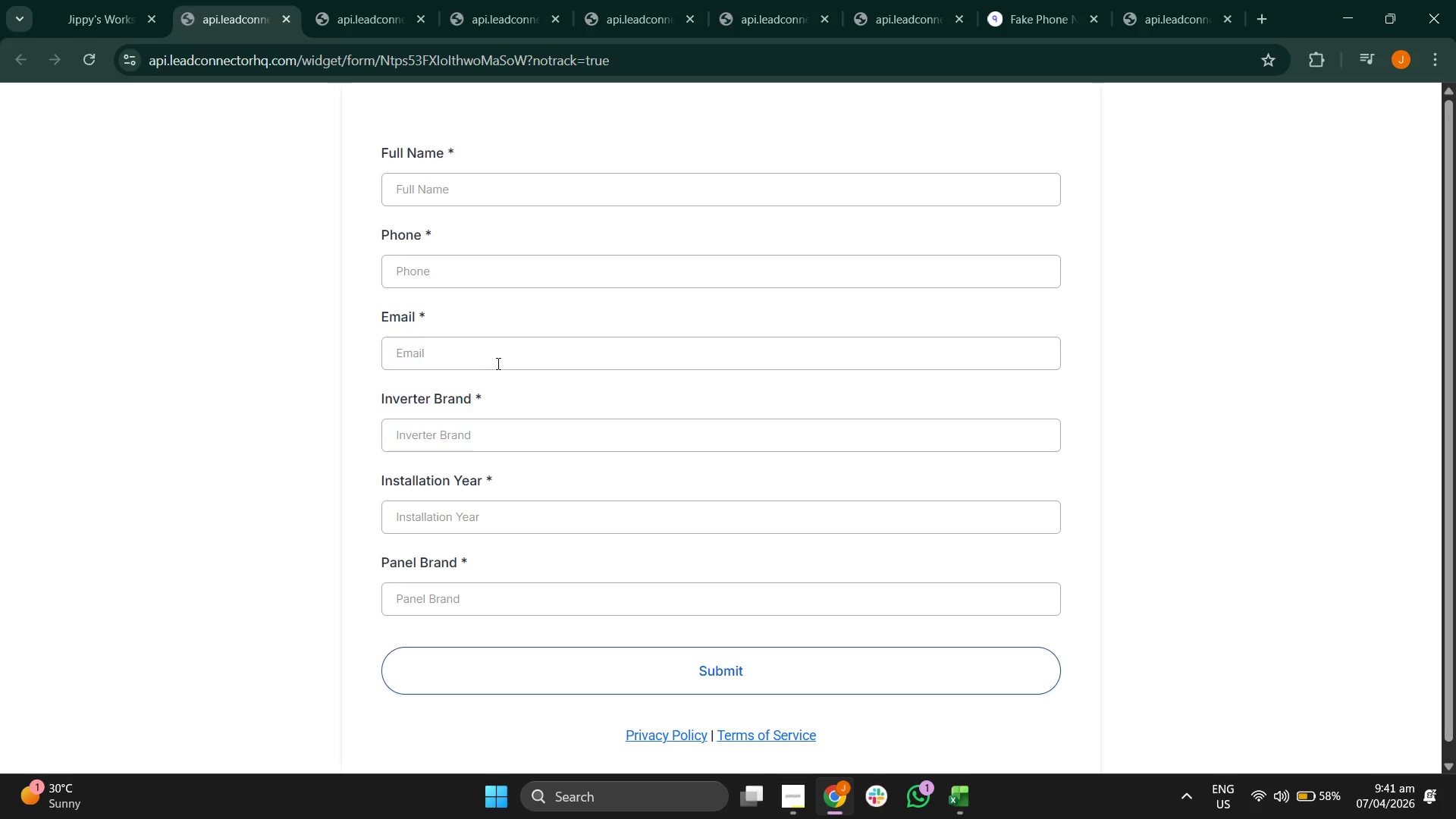 
scroll: coordinate [544, 372], scroll_direction: down, amount: 1.0
 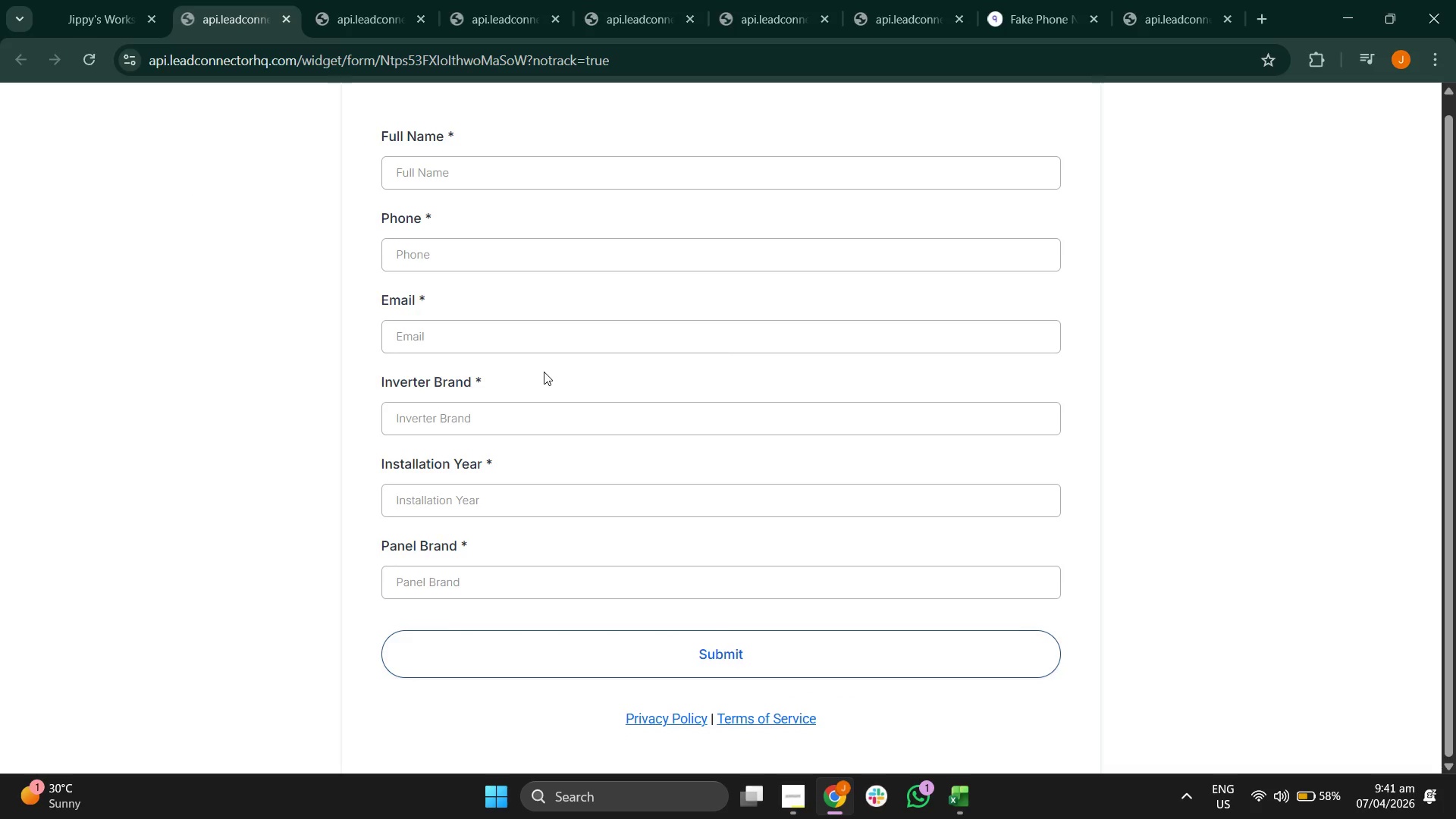 
scroll: coordinate [544, 372], scroll_direction: none, amount: 0.0
 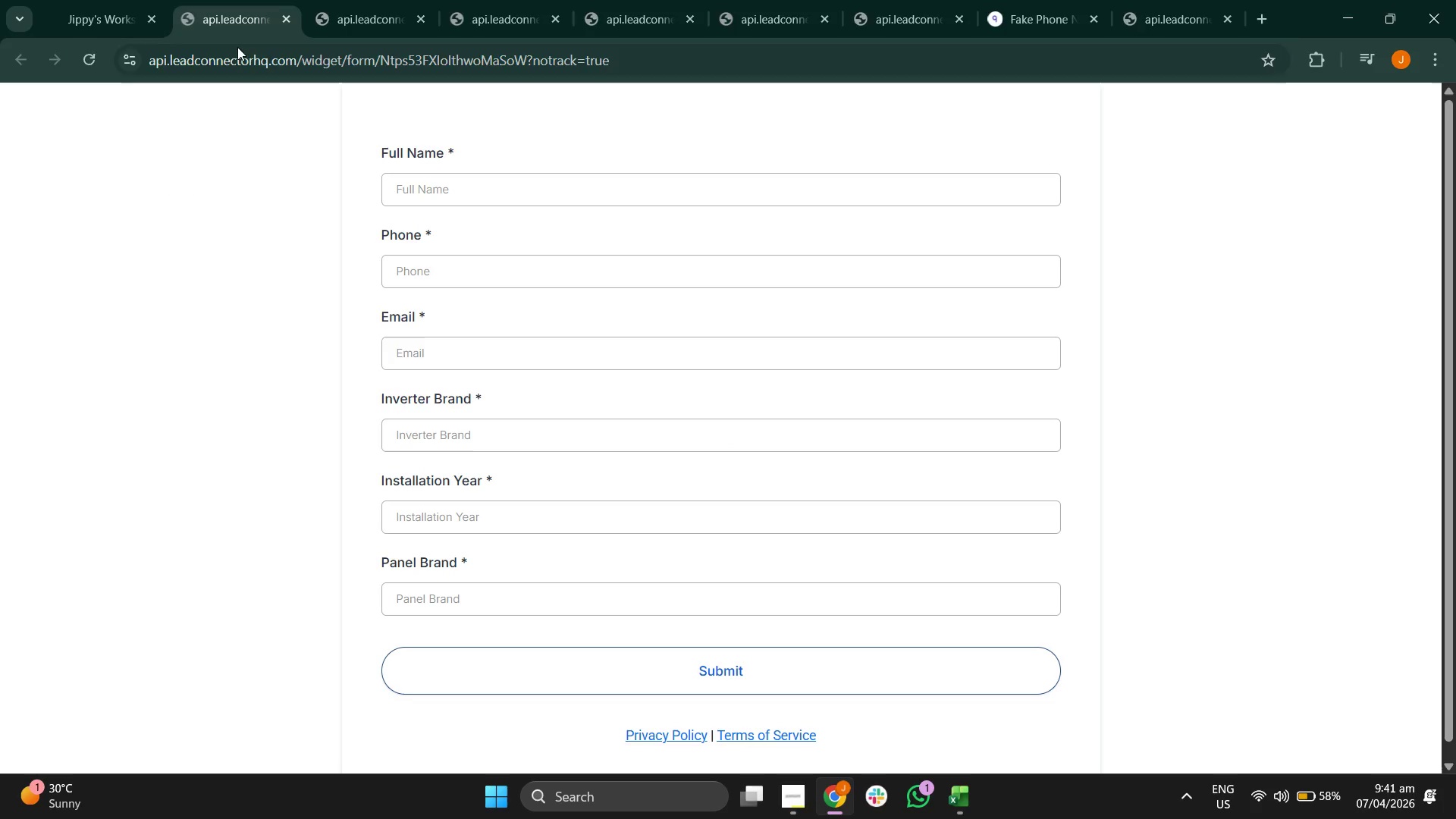 
left_click([116, 0])
 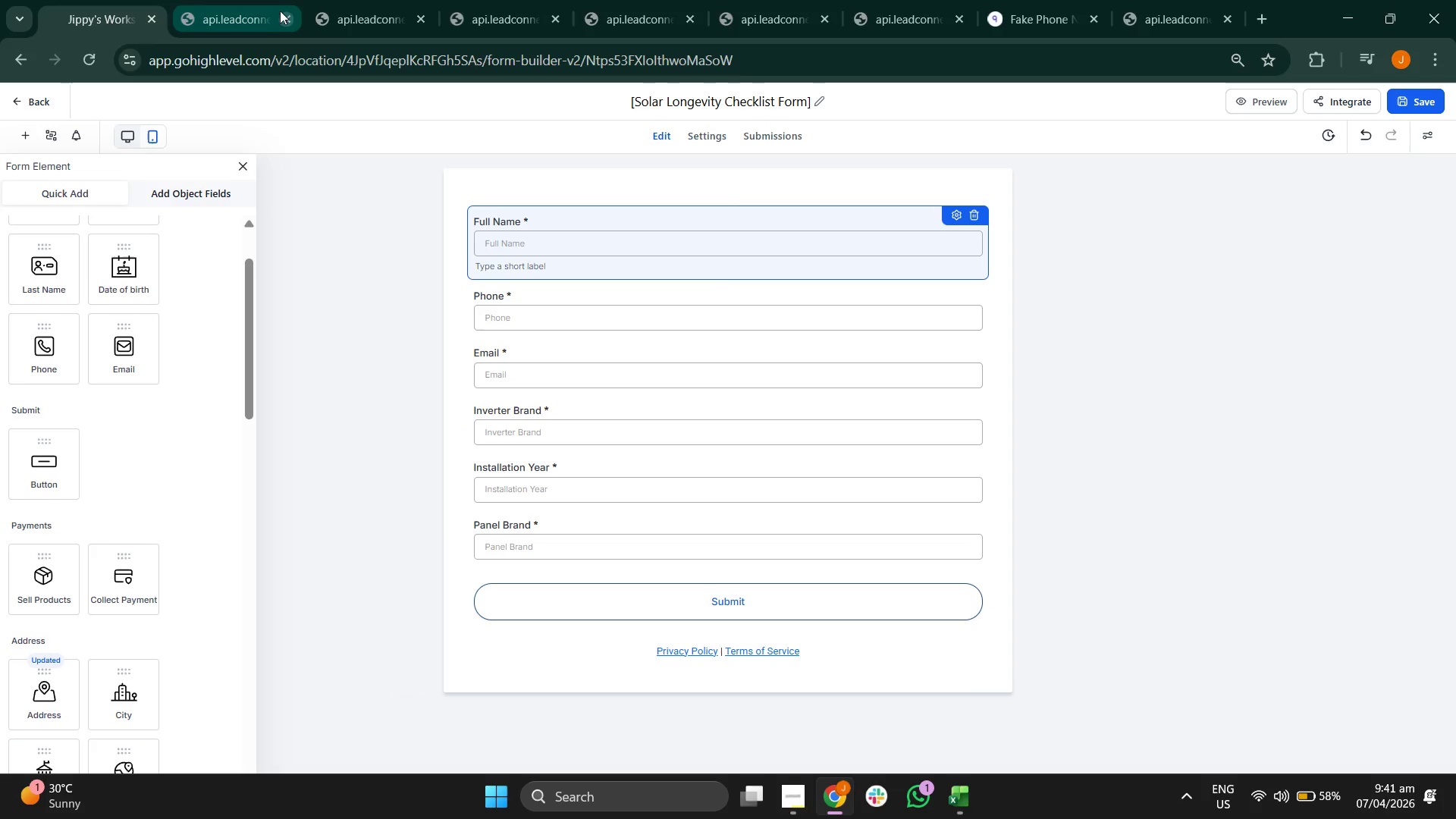 
left_click([280, 15])
 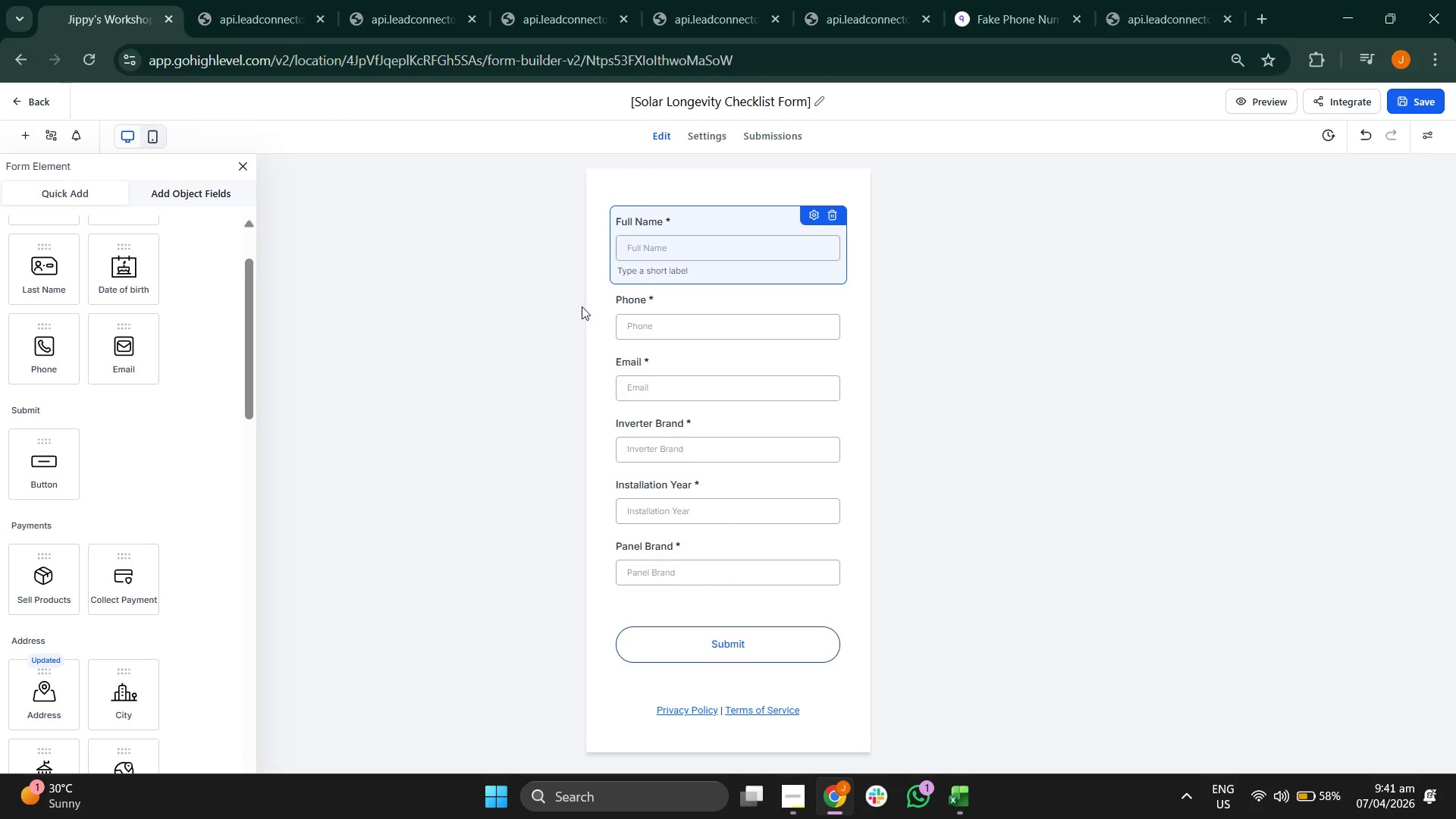 
left_click([515, 264])
 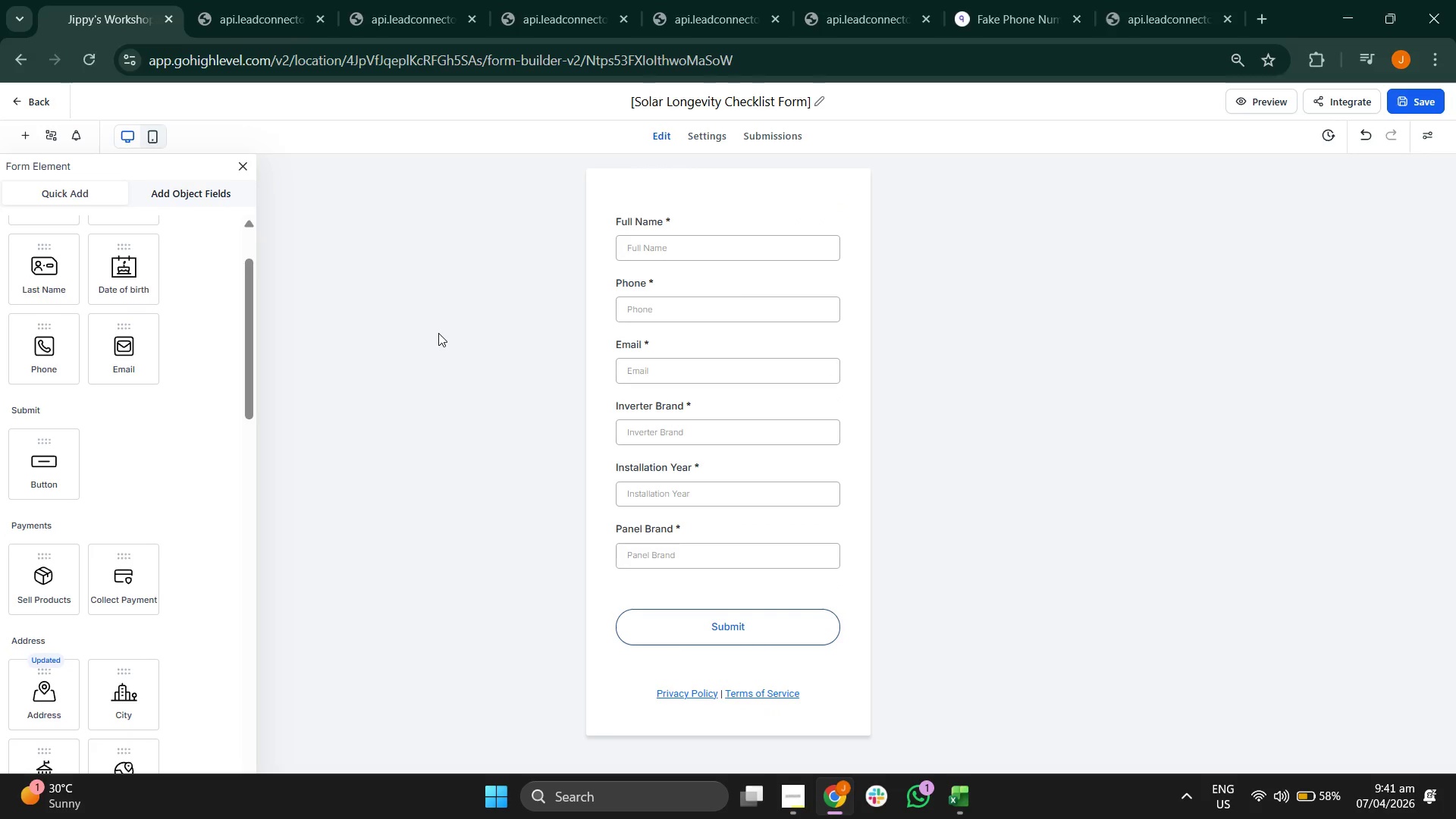 
wait(5.64)
 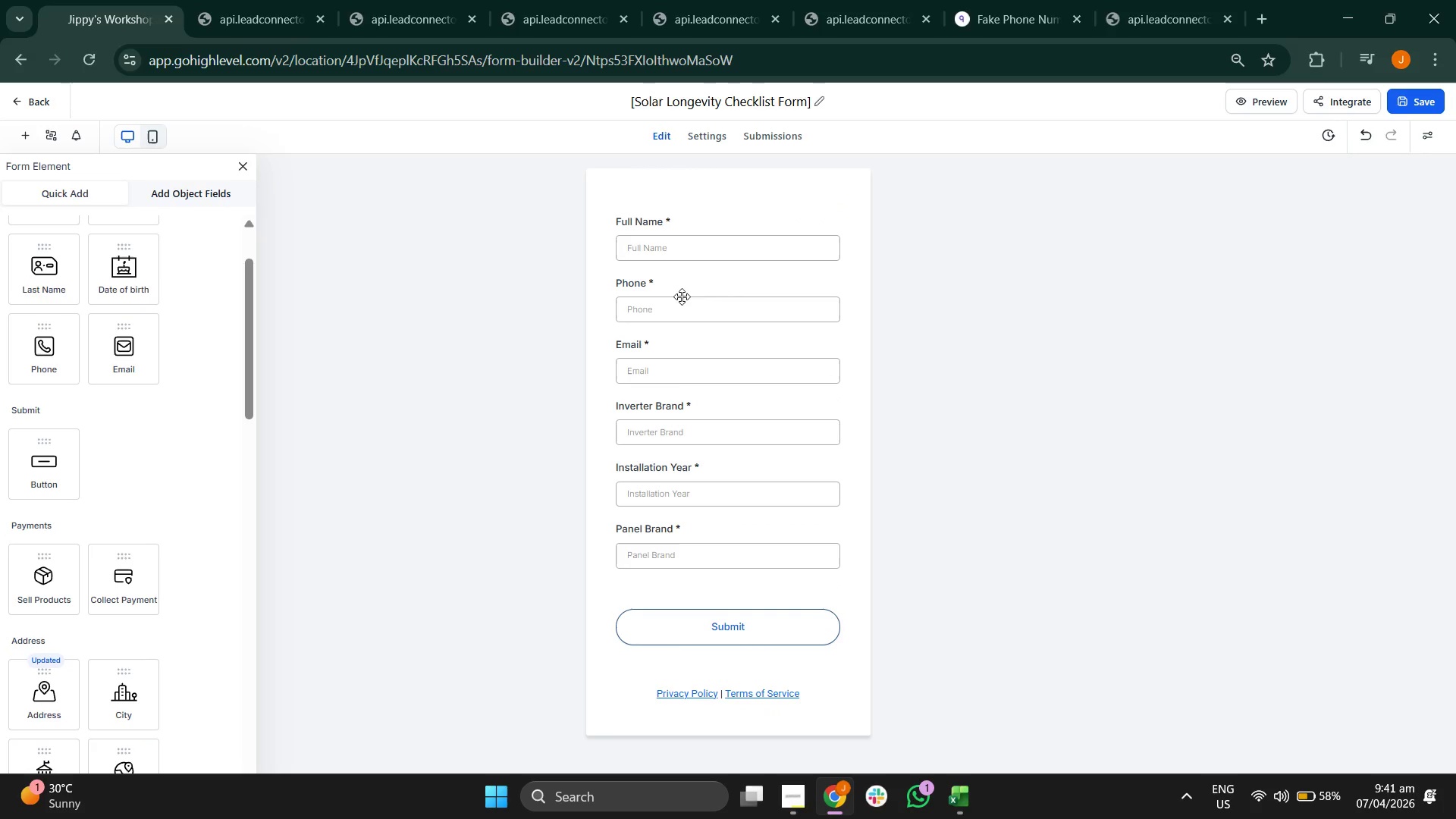 
left_click([122, 136])
 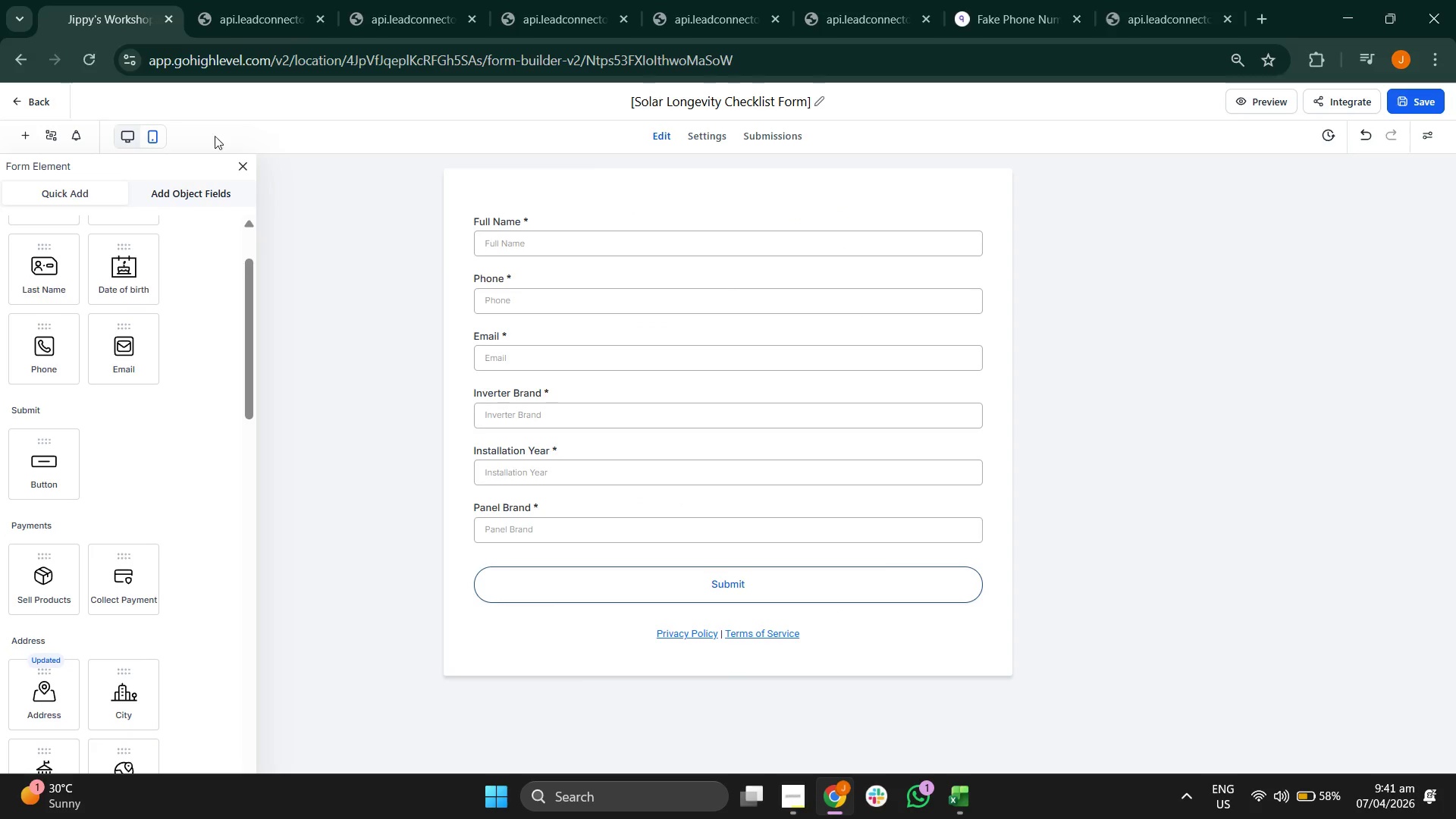 
left_click([38, 101])
 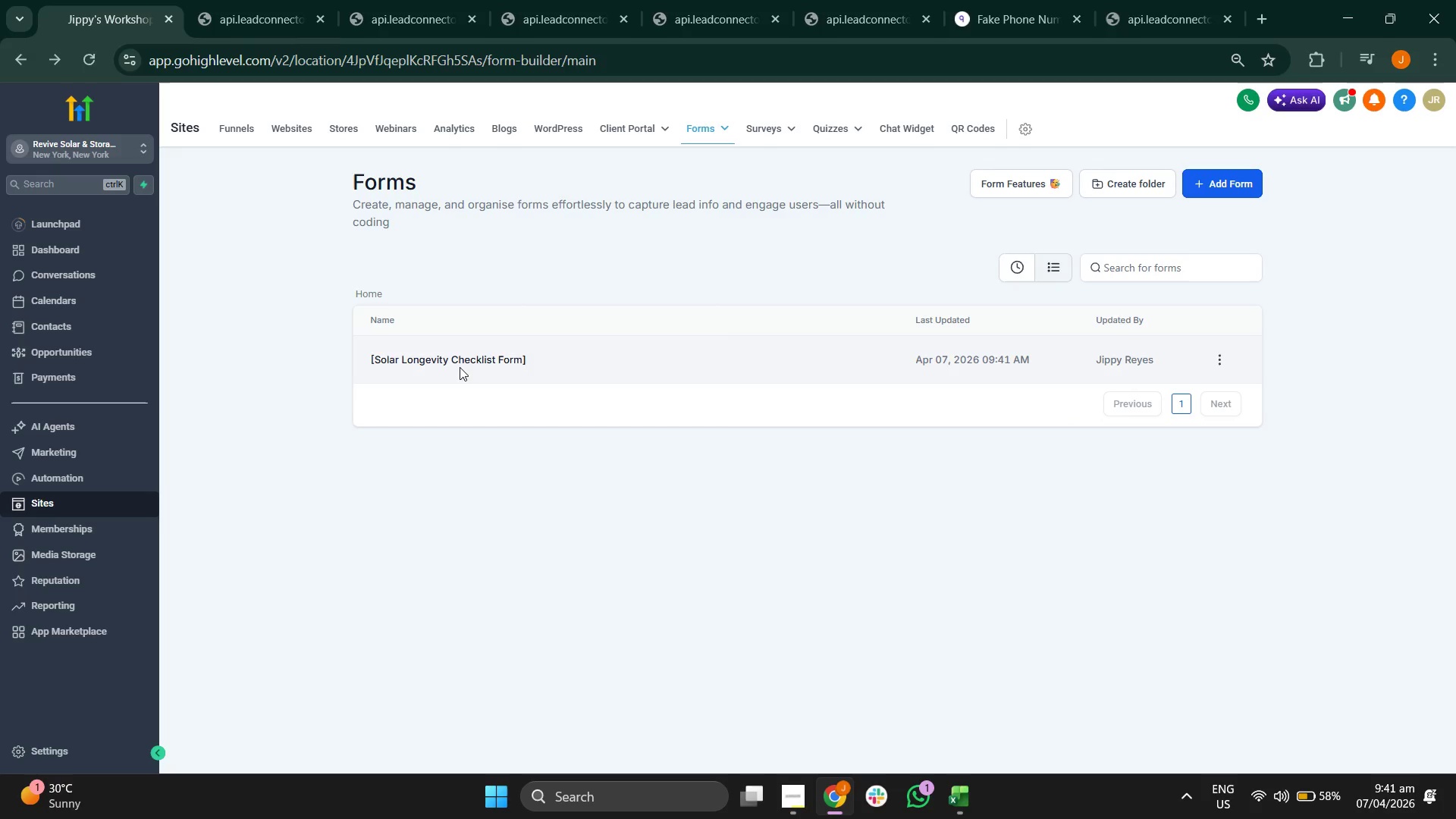 
wait(7.74)
 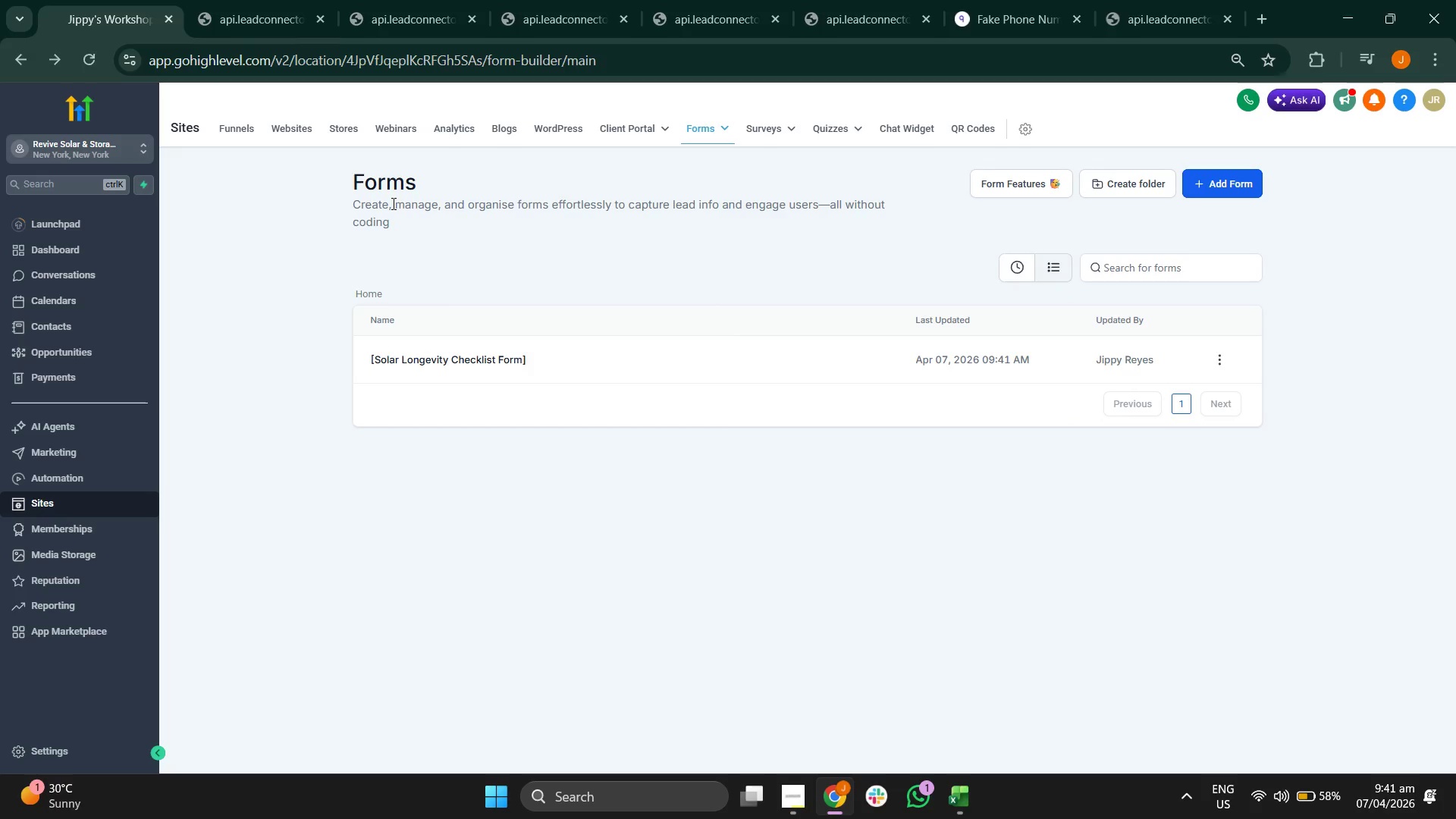 
left_click([81, 317])
 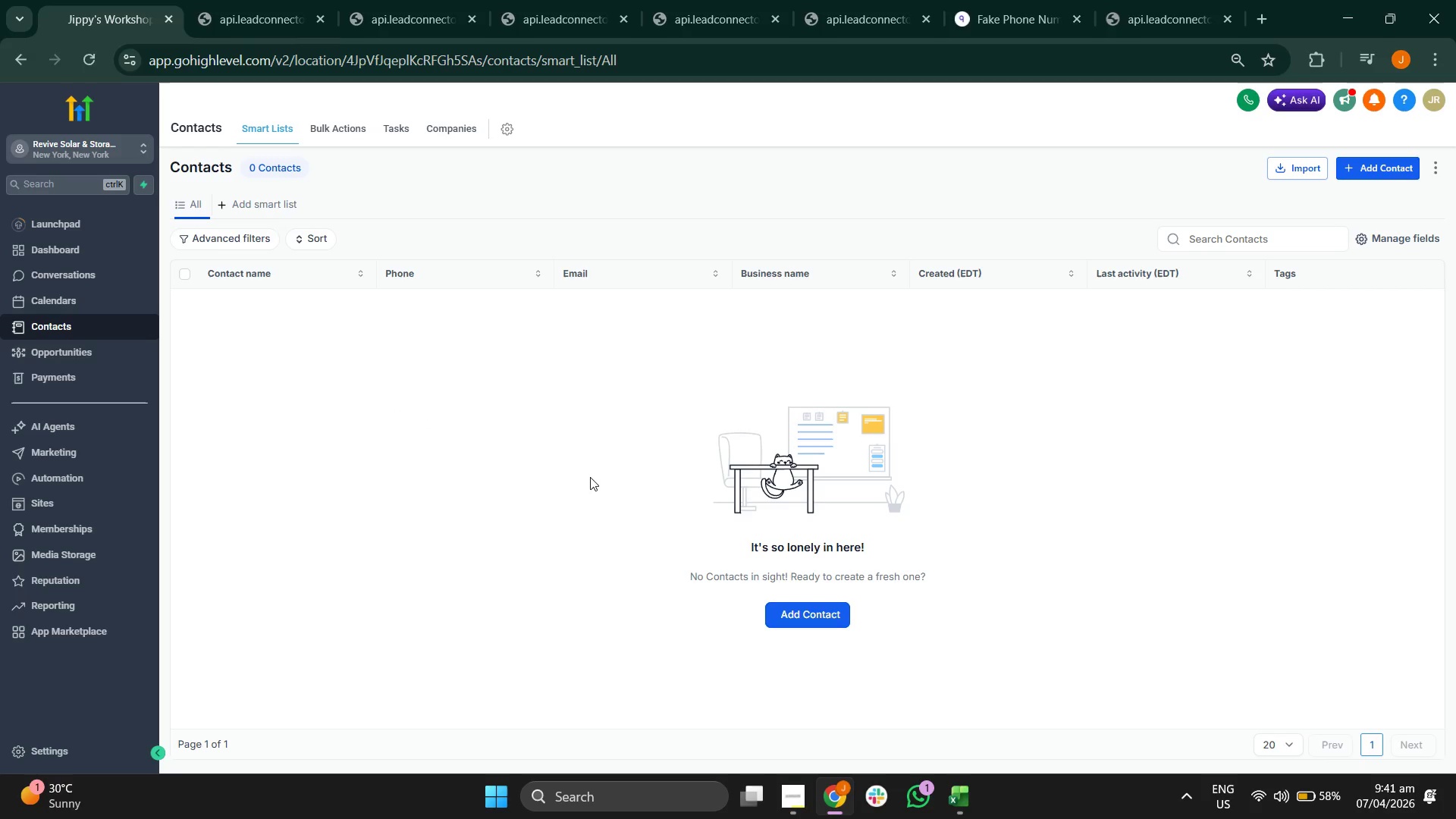 
wait(6.51)
 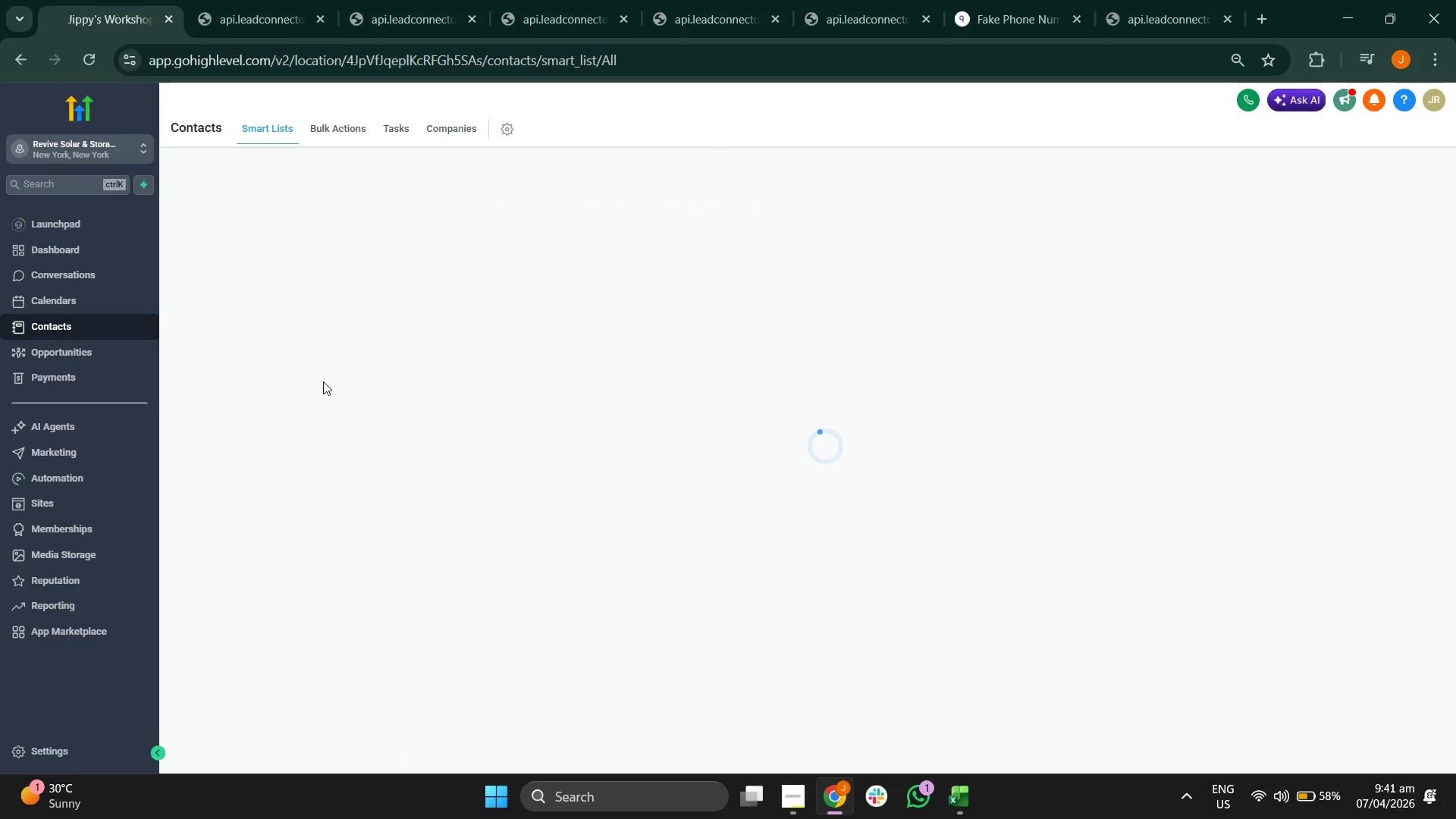 
left_click([94, 60])
 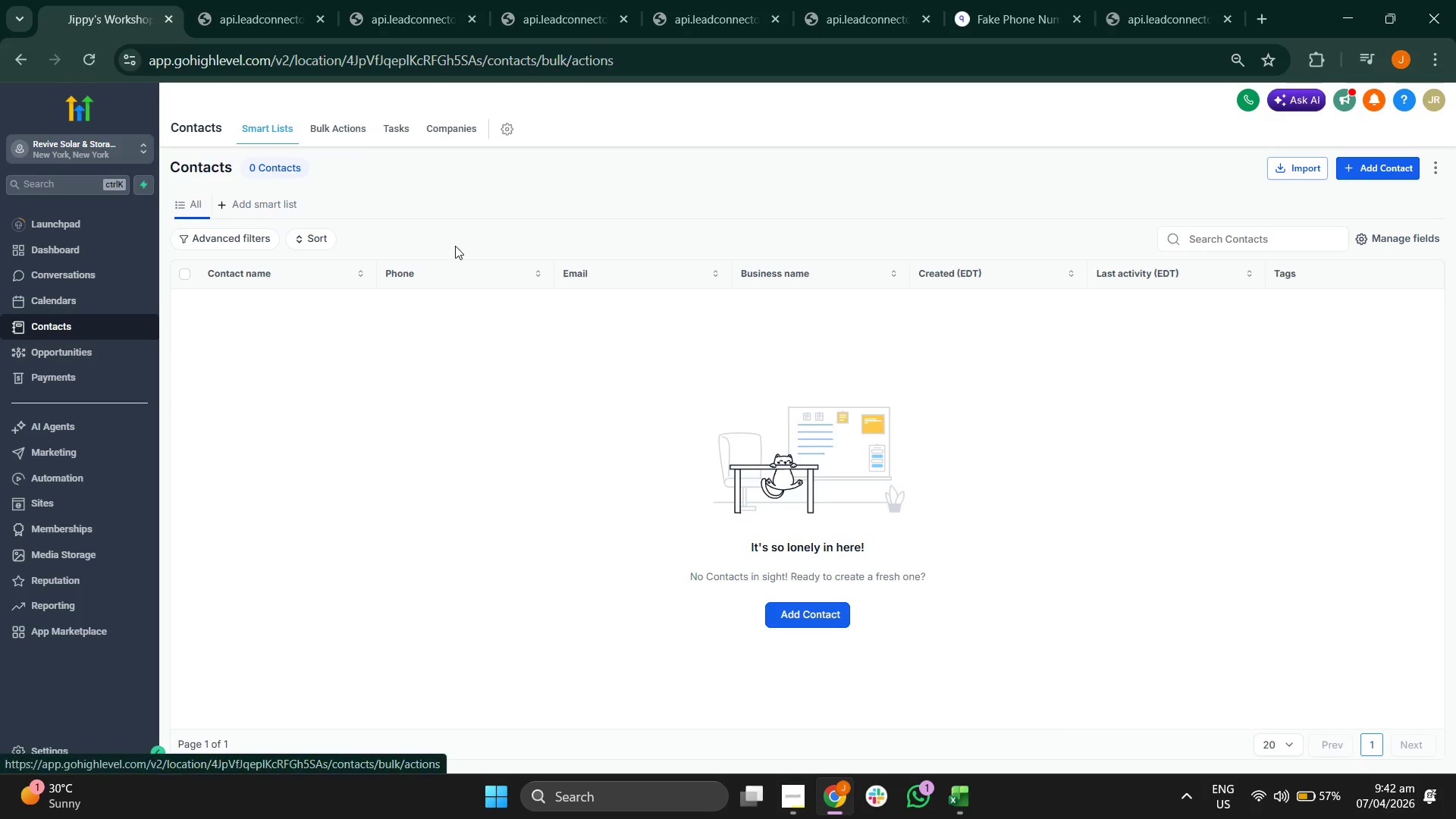 
wait(23.06)
 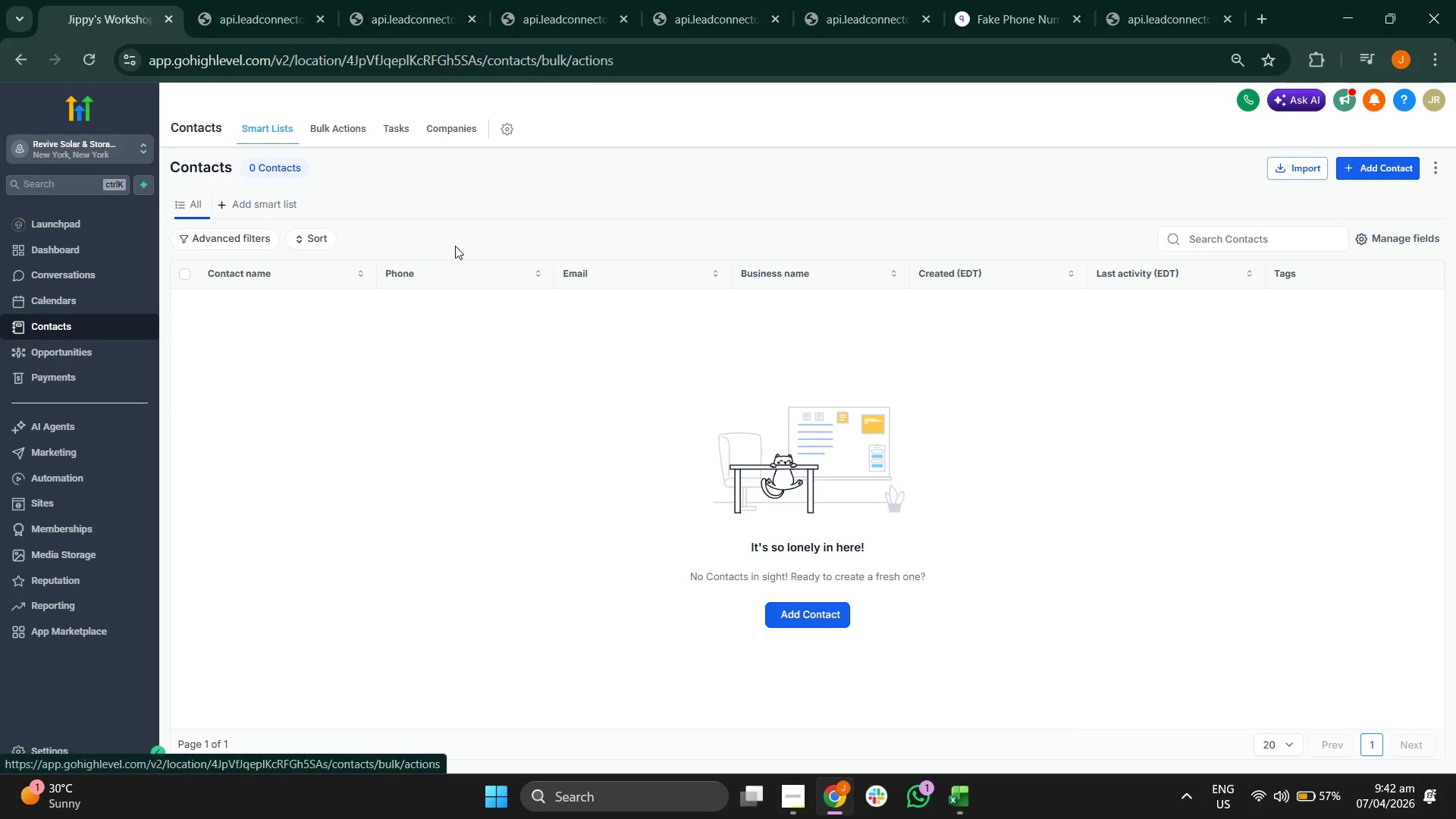 
left_click([1376, 299])
 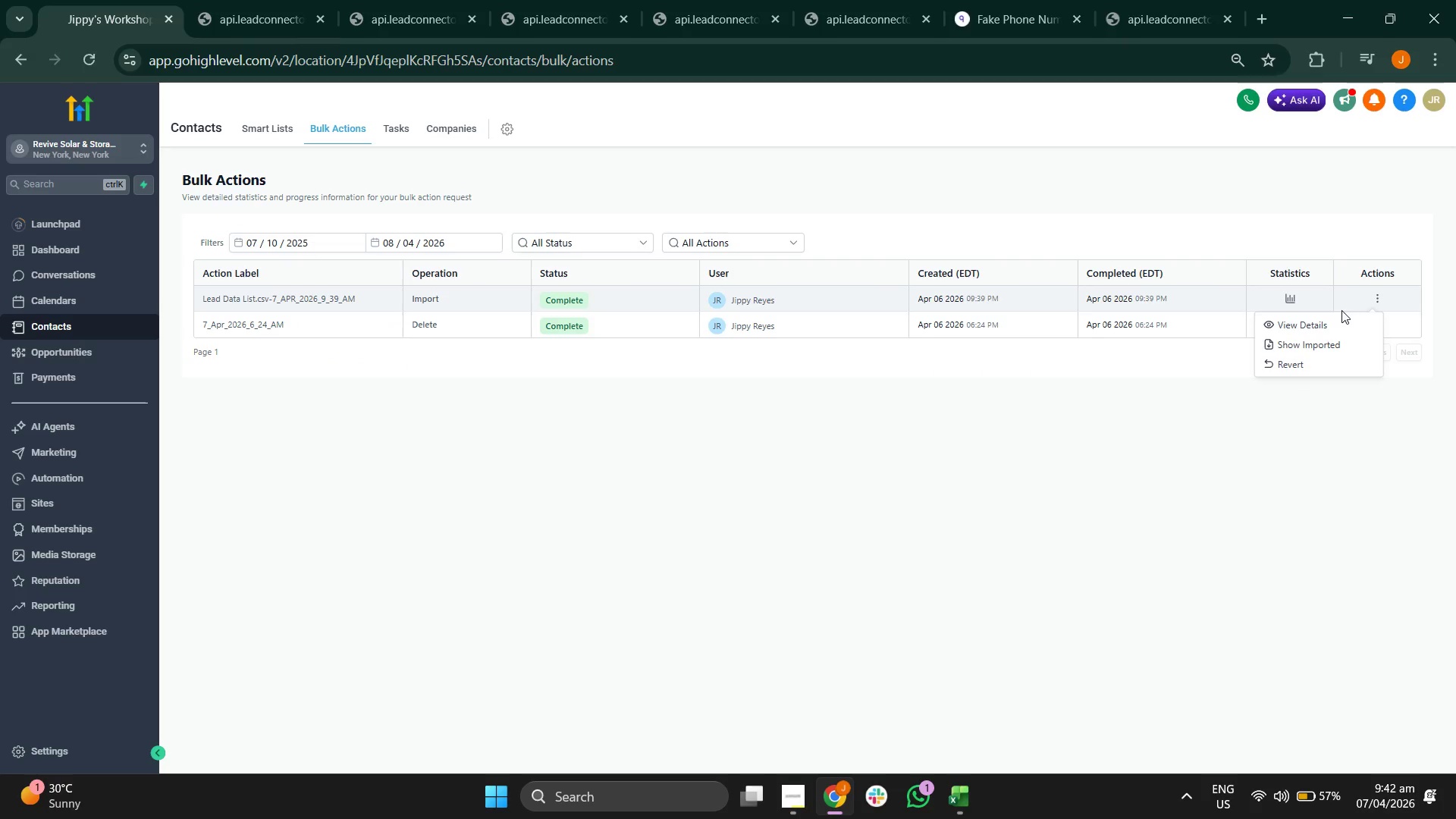 
left_click([1325, 325])
 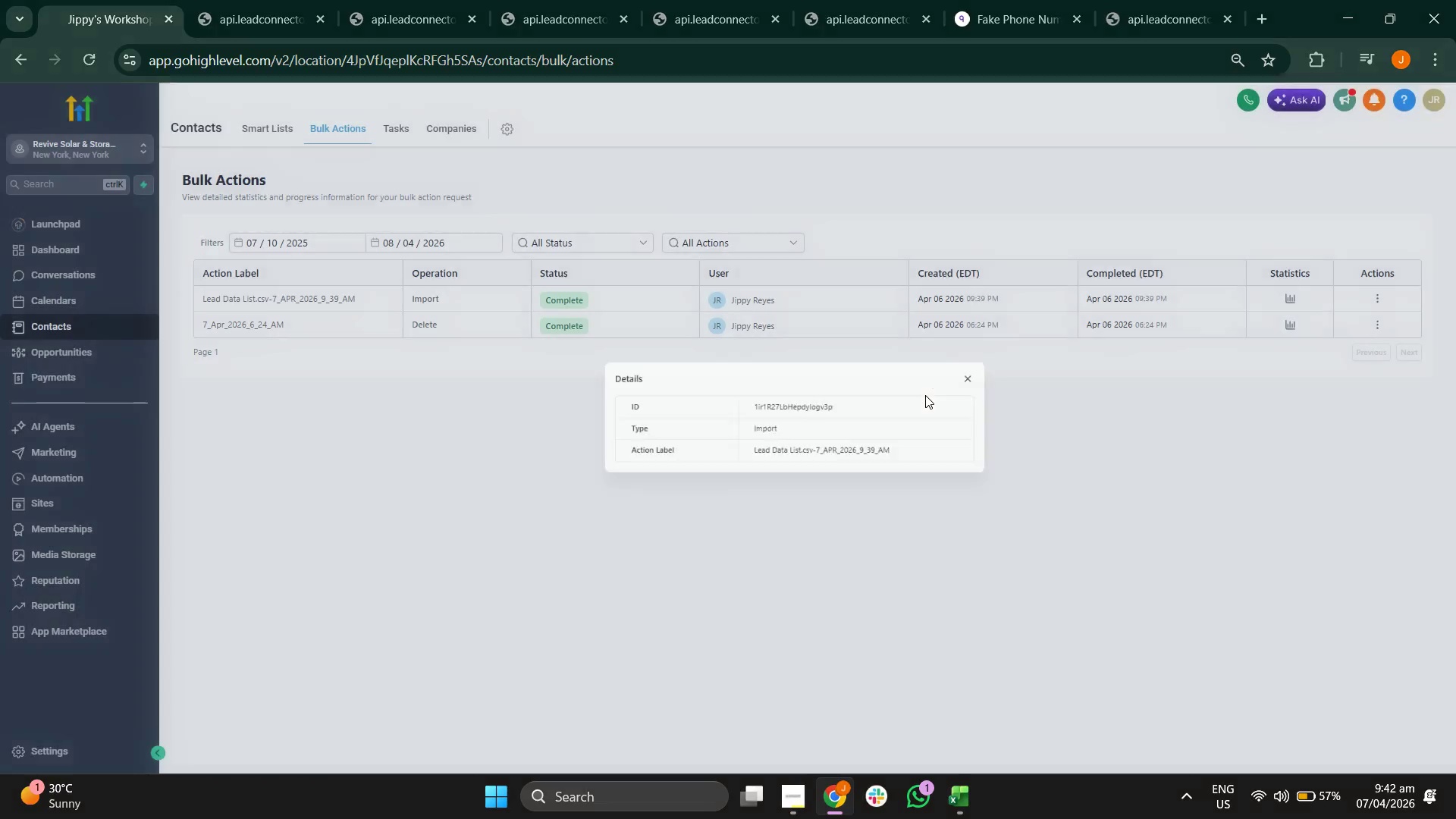 
wait(5.47)
 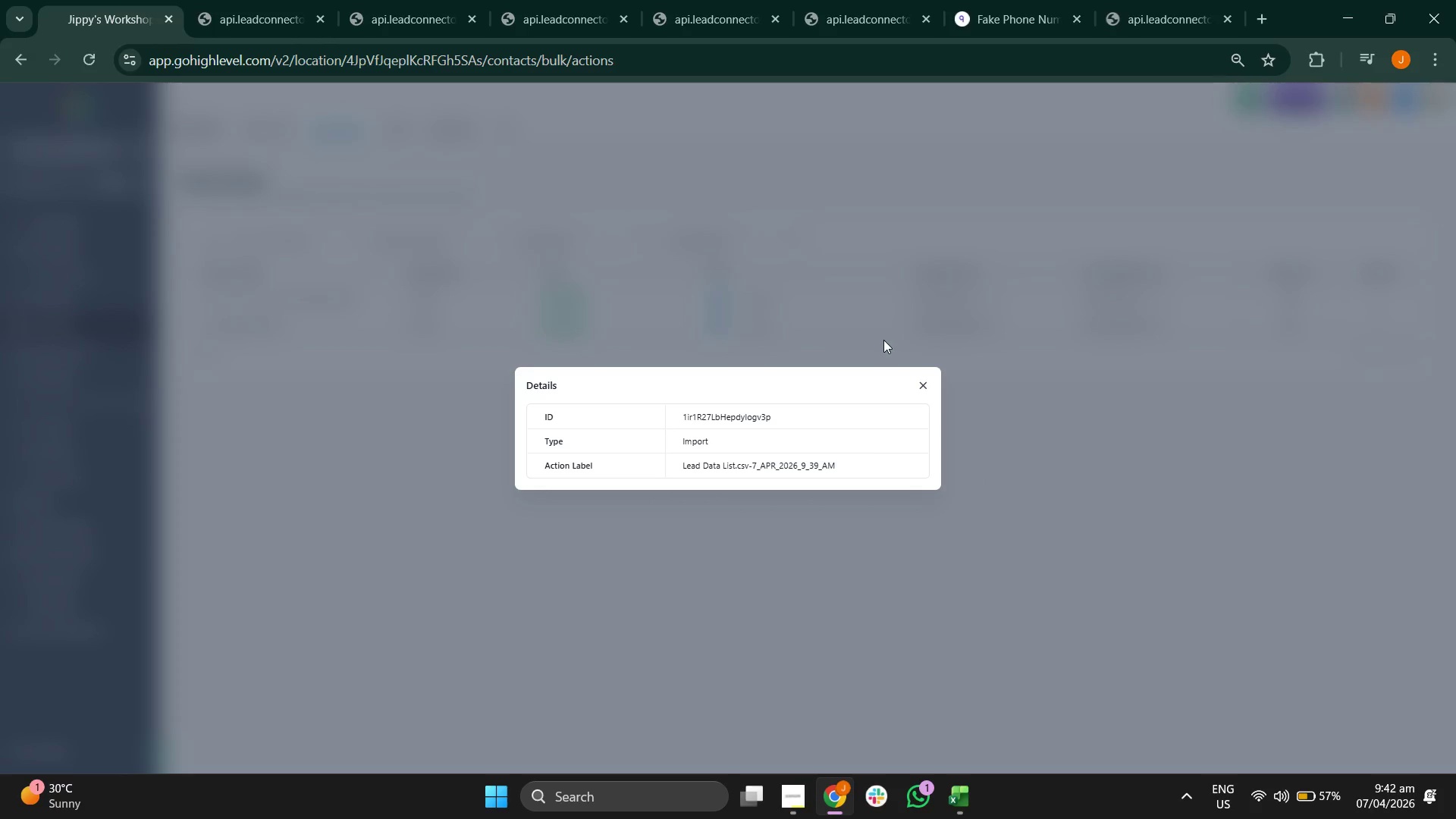 
left_click([391, 124])
 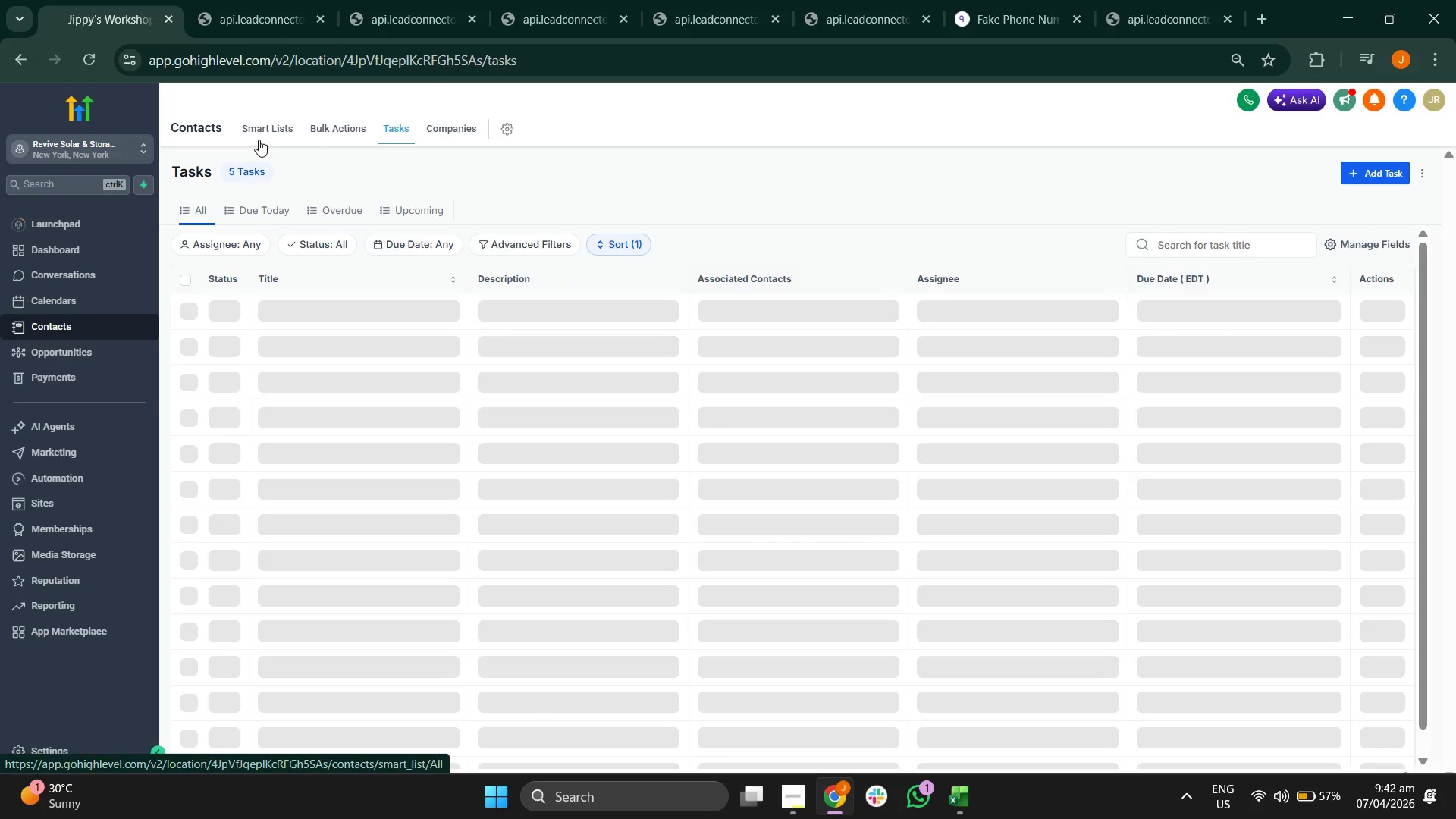 
wait(6.66)
 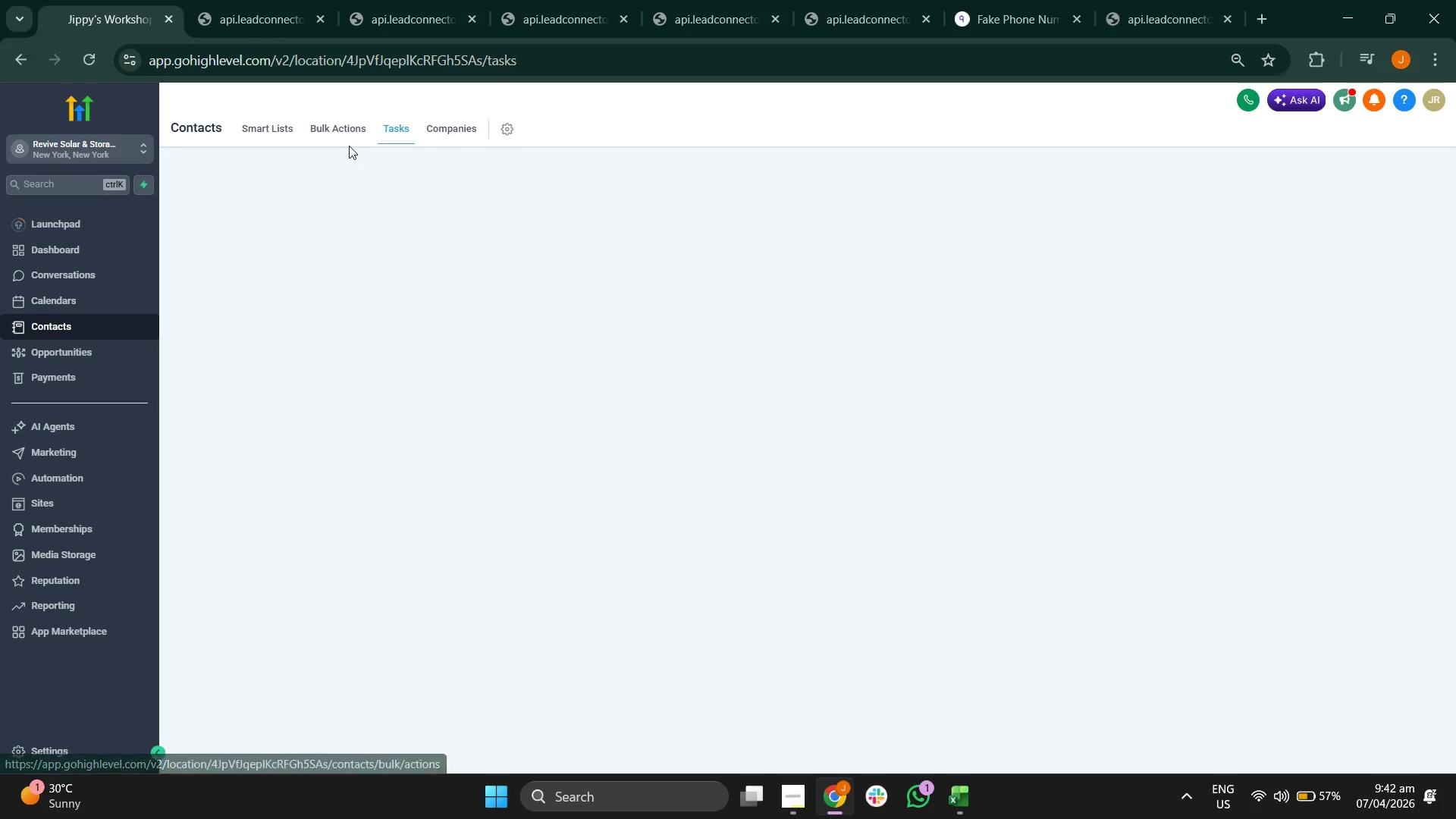 
left_click([259, 140])
 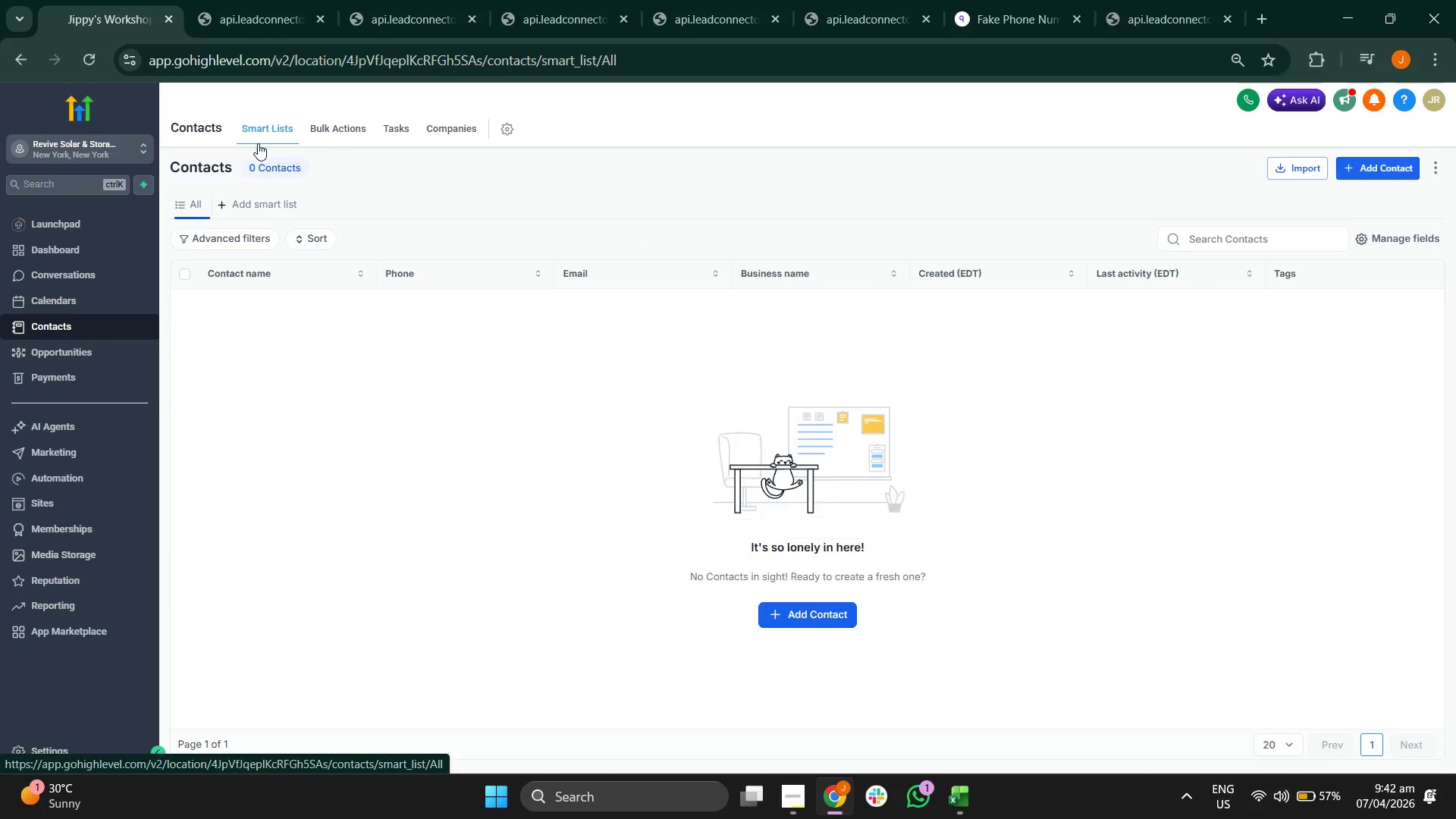 
left_click([463, 136])
 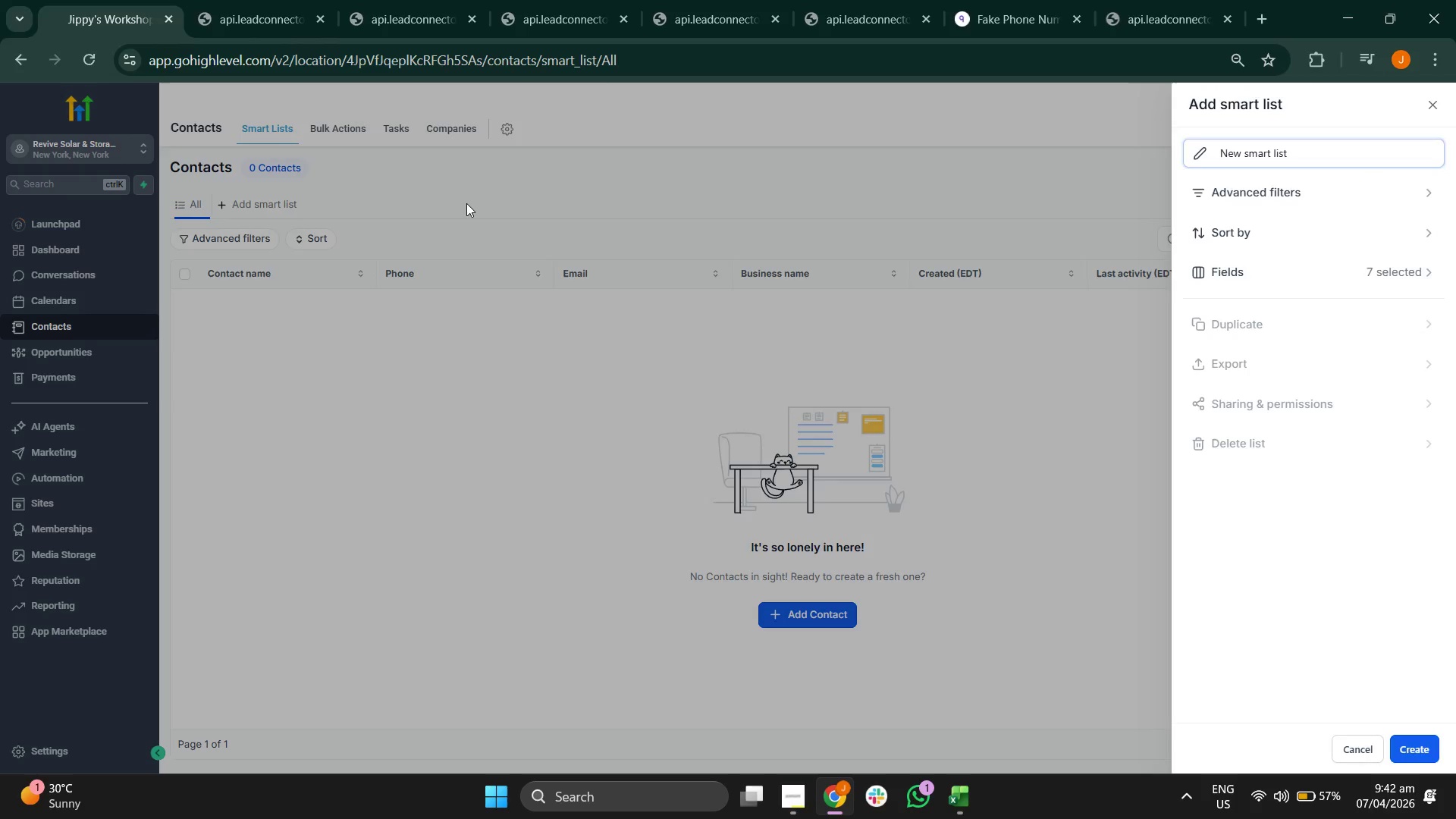 
wait(16.59)
 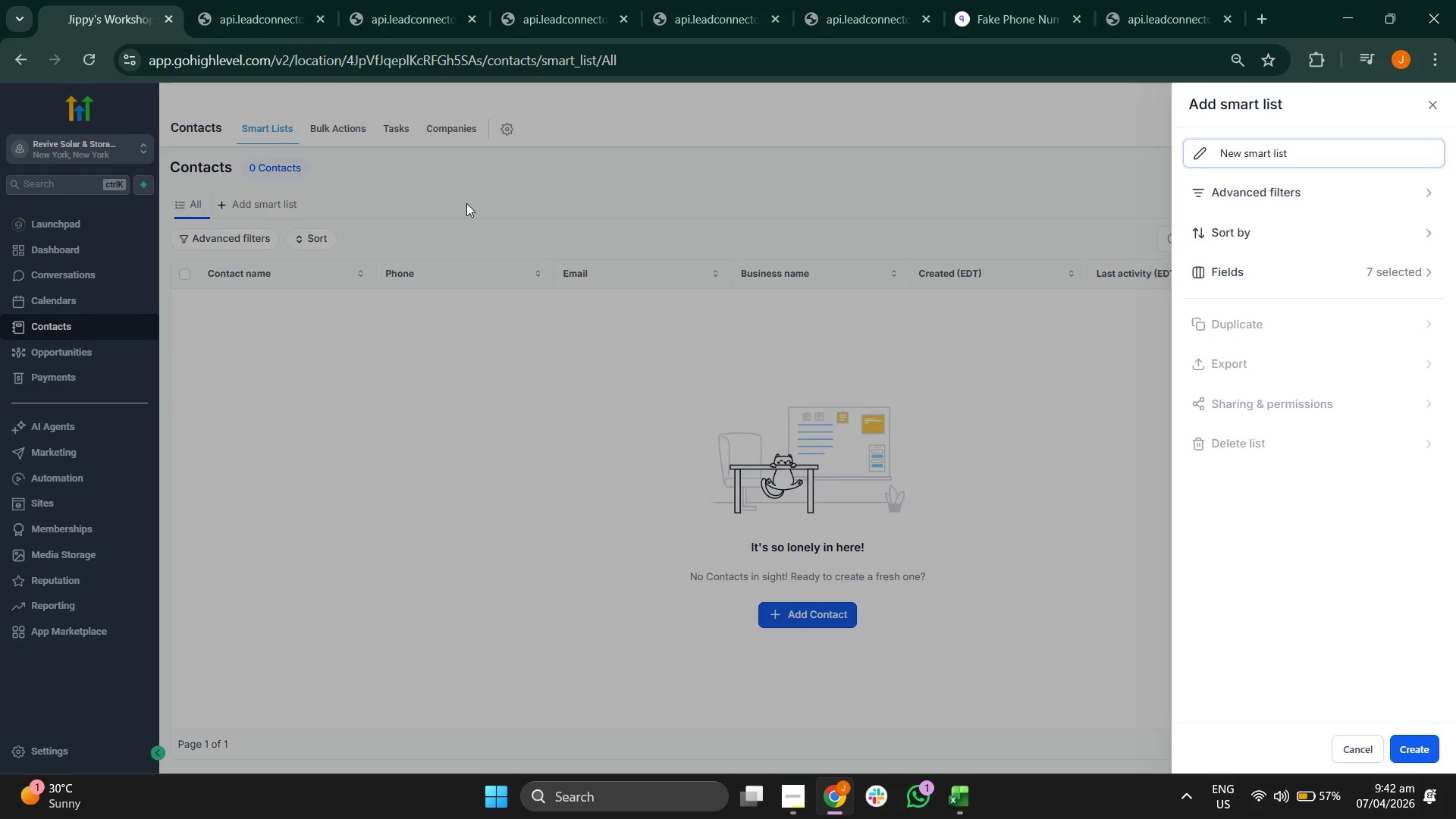 
left_click([89, 294])
 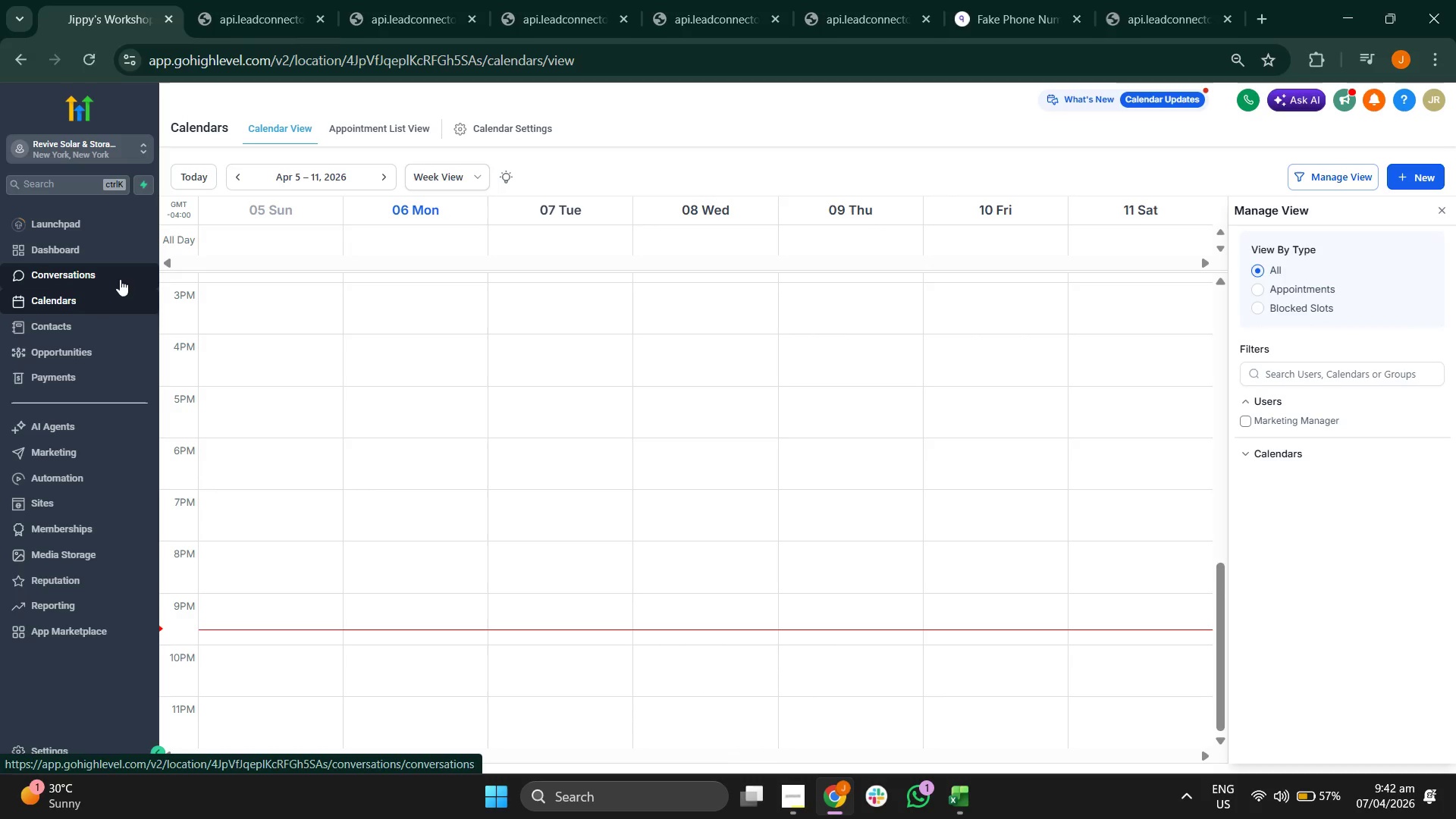 
wait(5.11)
 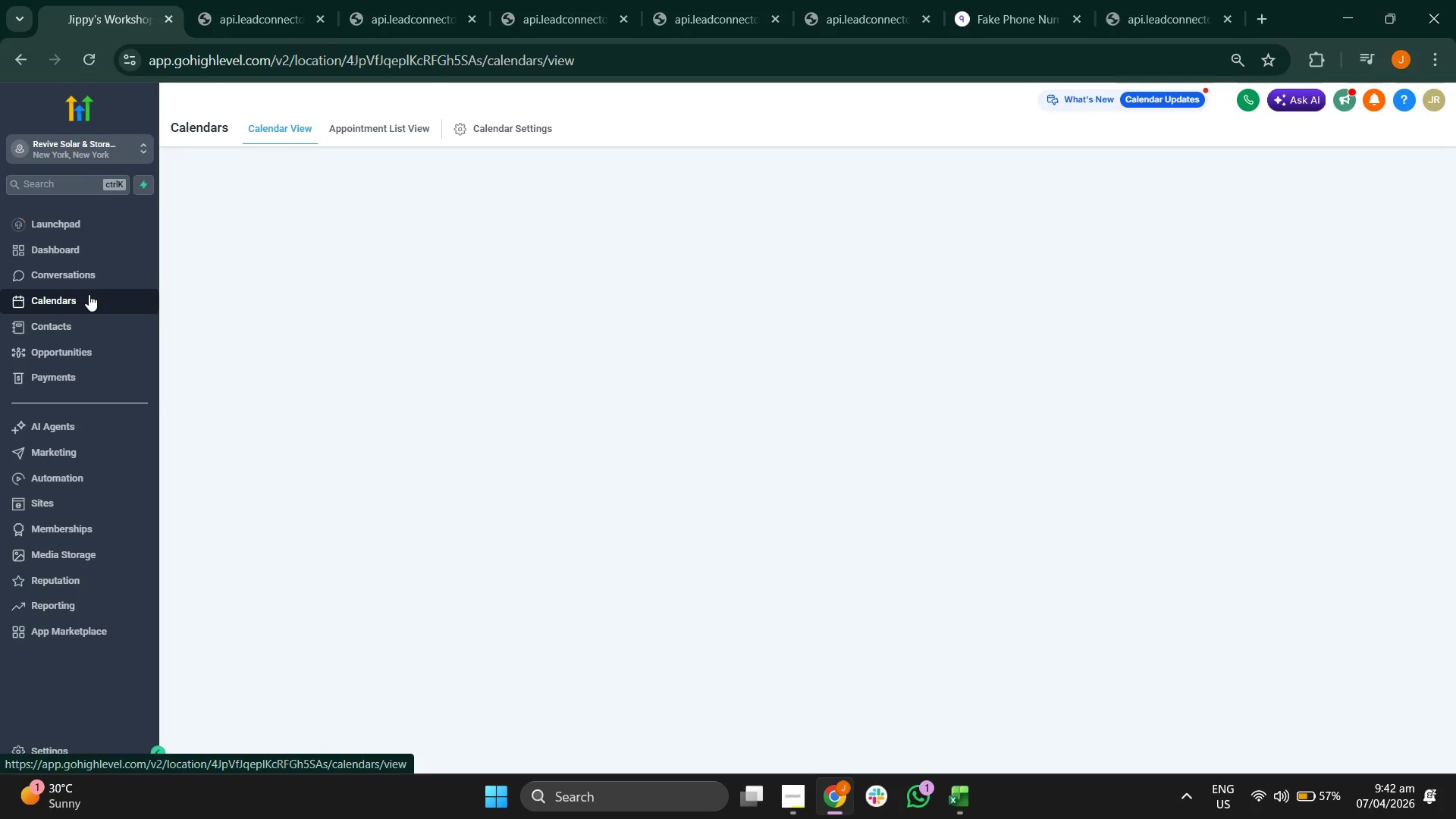 
mouse_move([474, 140])
 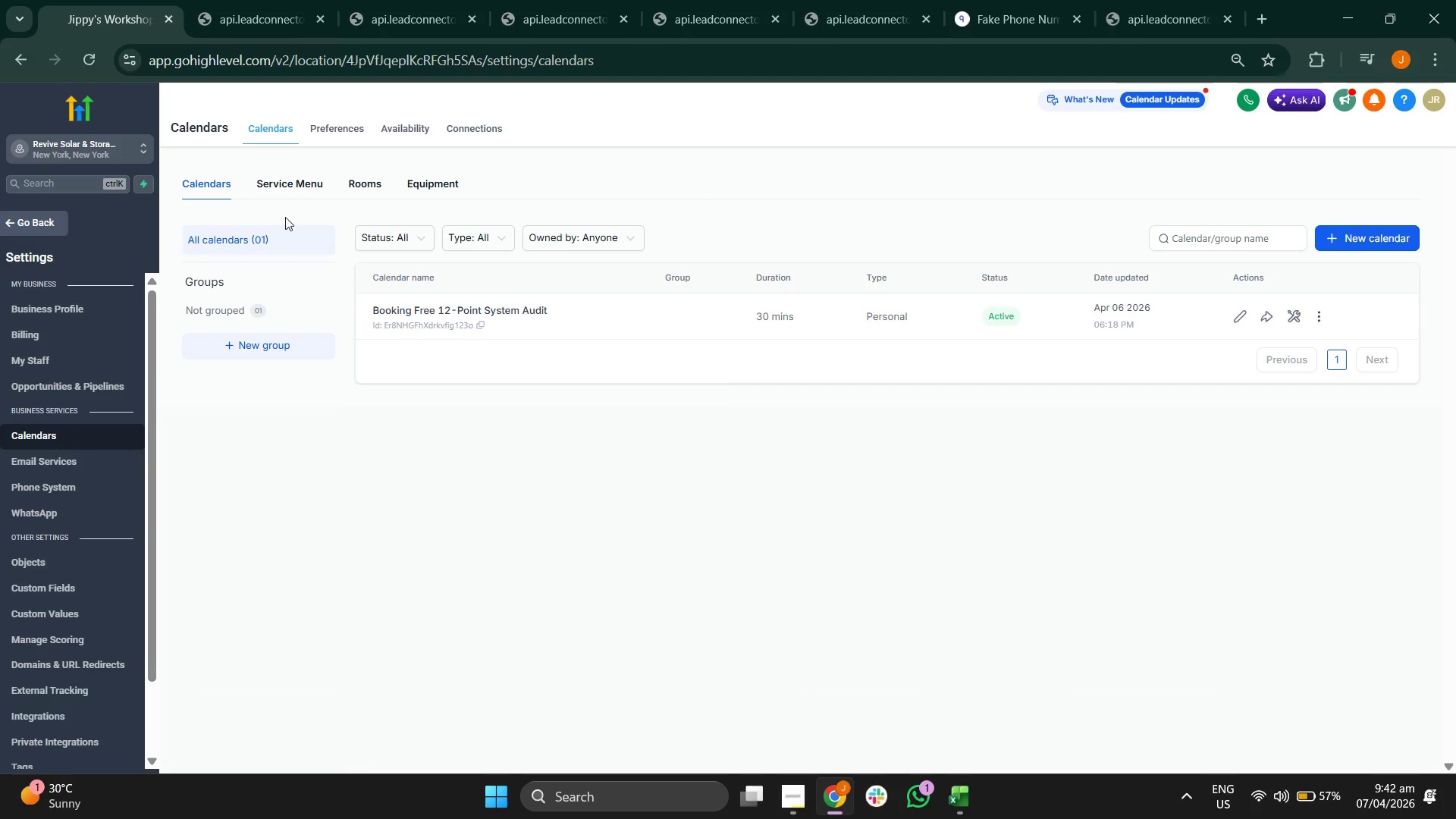 
wait(5.57)
 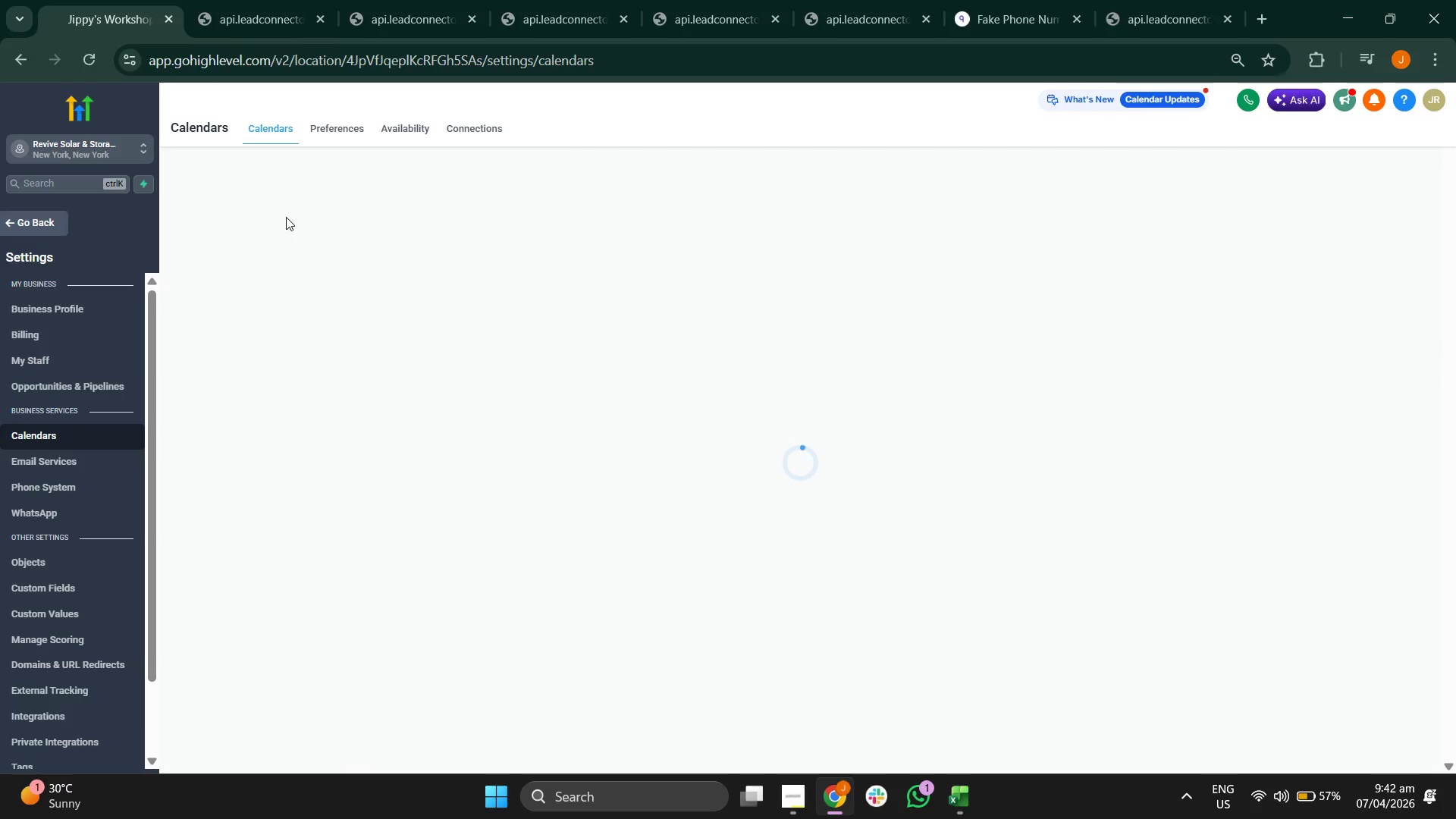 
left_click([34, 227])
 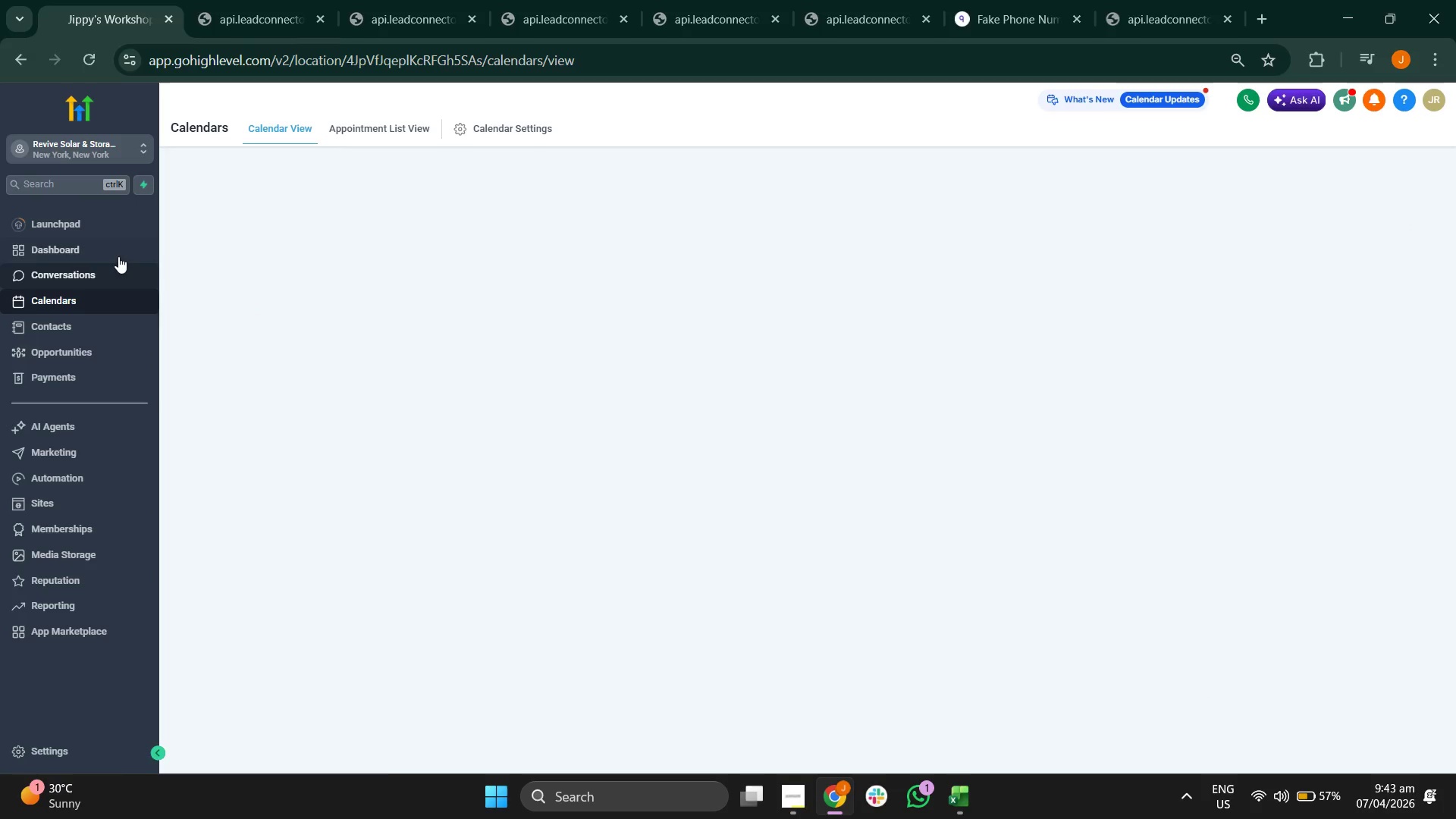 
left_click([116, 255])
 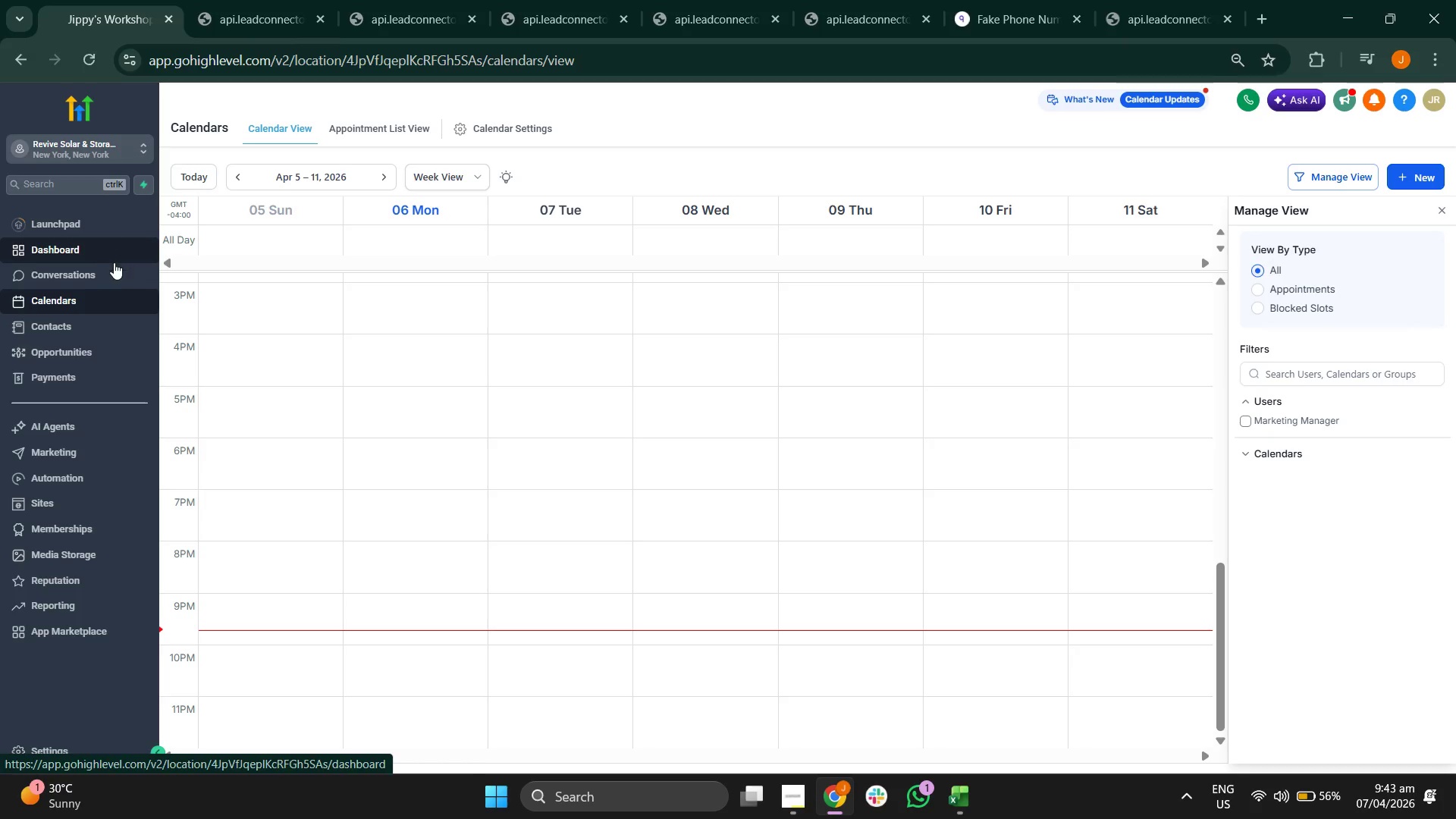 
left_click([76, 261])
 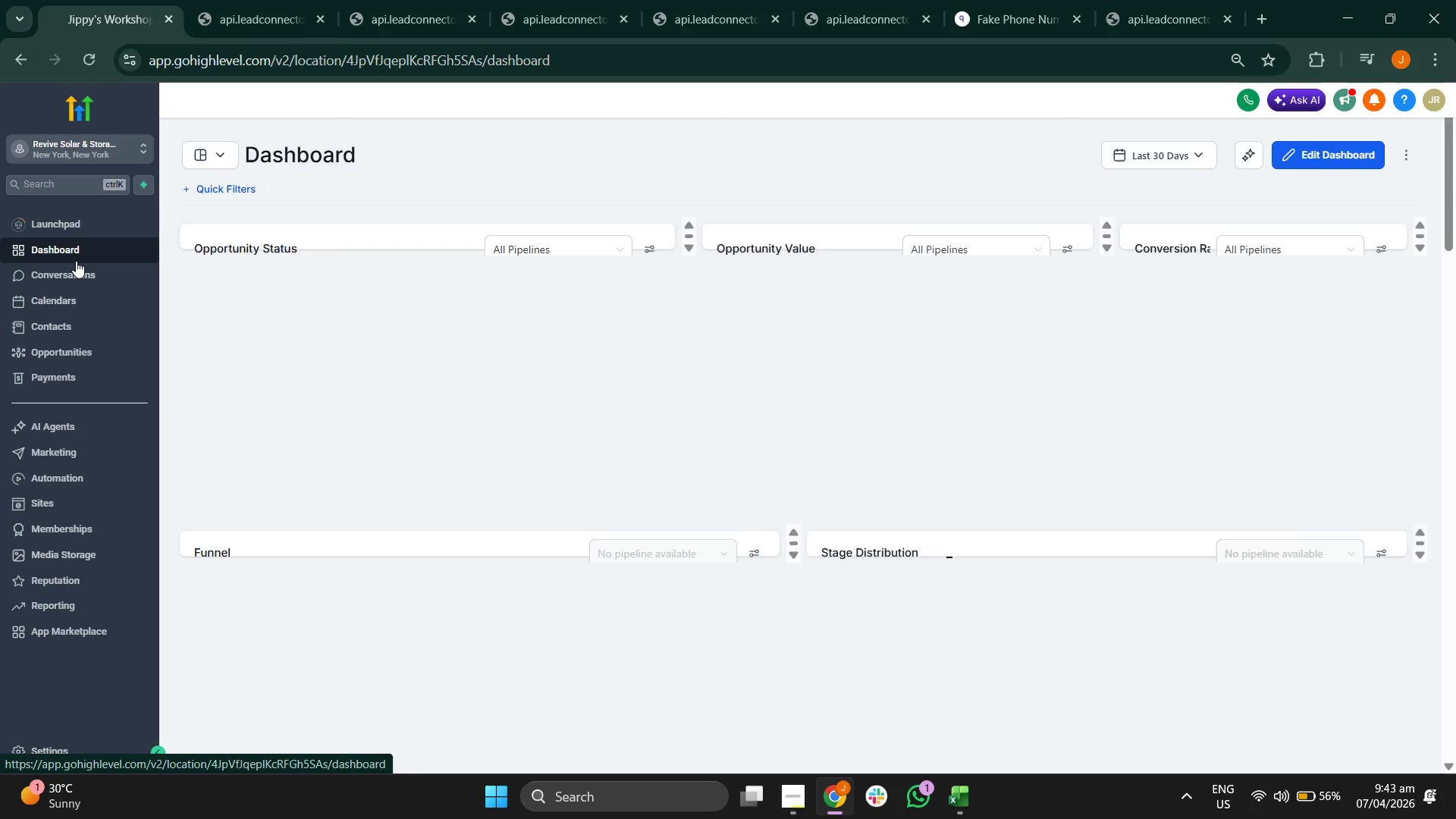 
scroll: coordinate [255, 349], scroll_direction: down, amount: 1.0
 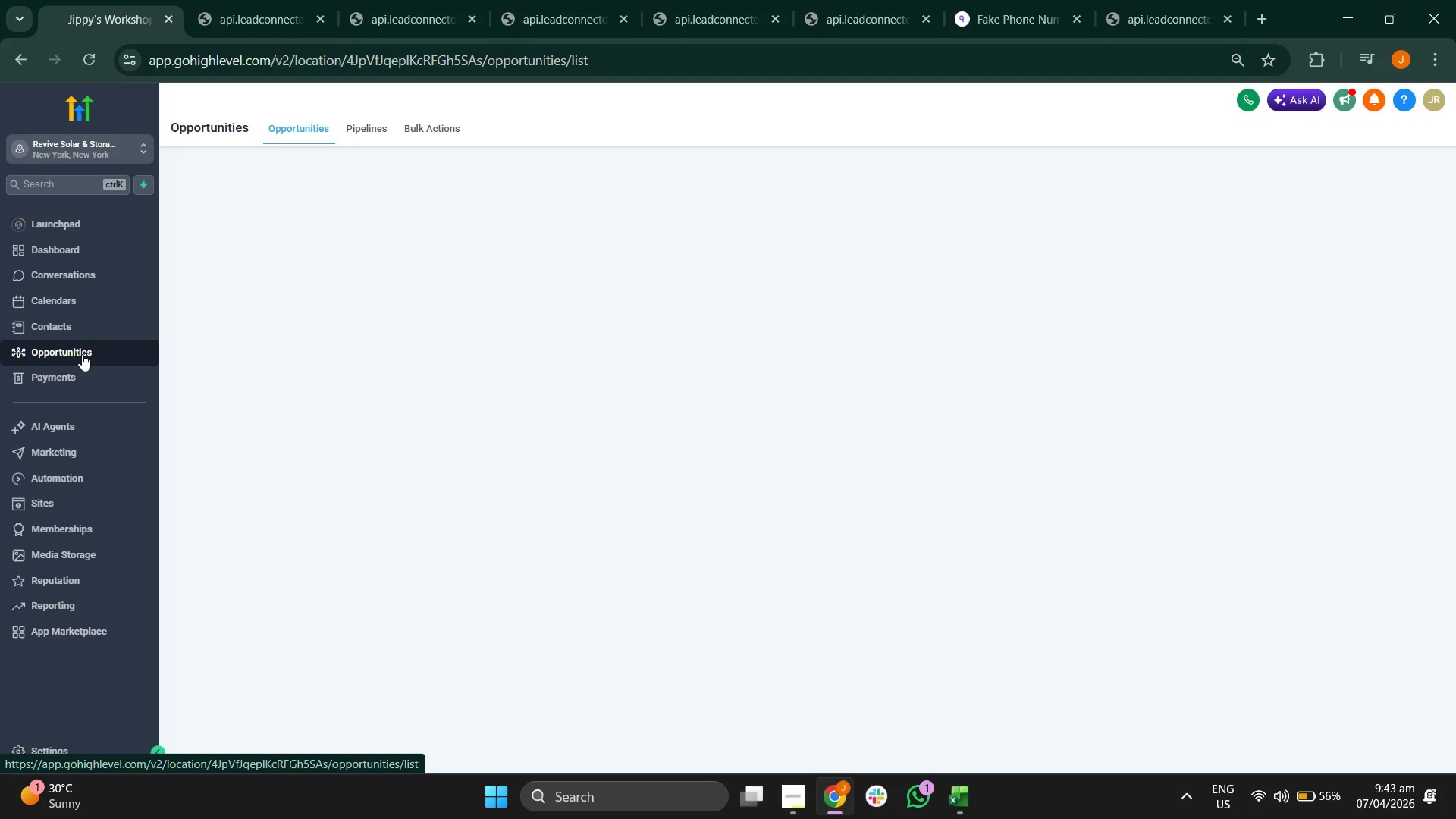 
wait(8.1)
 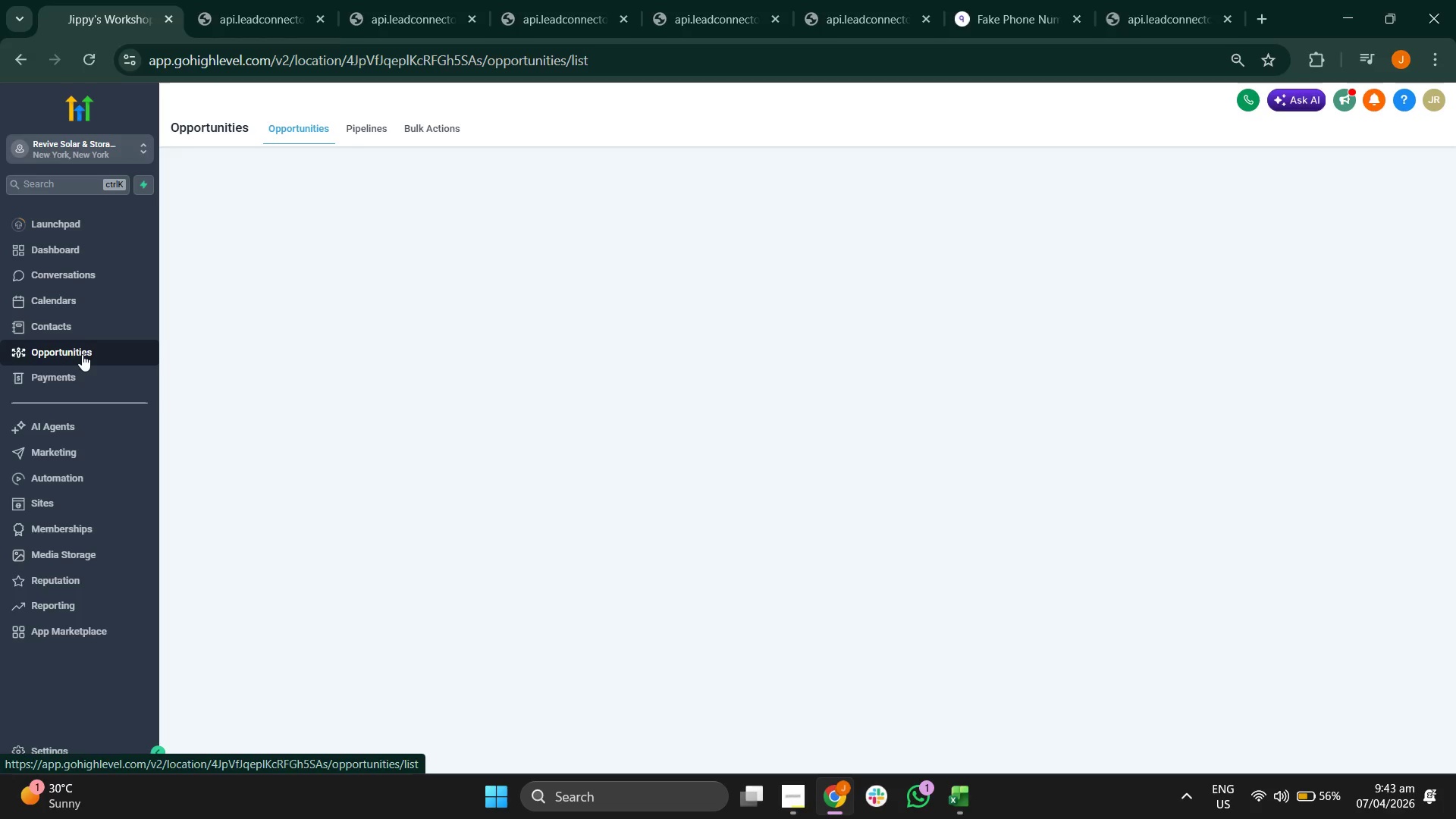 
left_click([367, 130])
 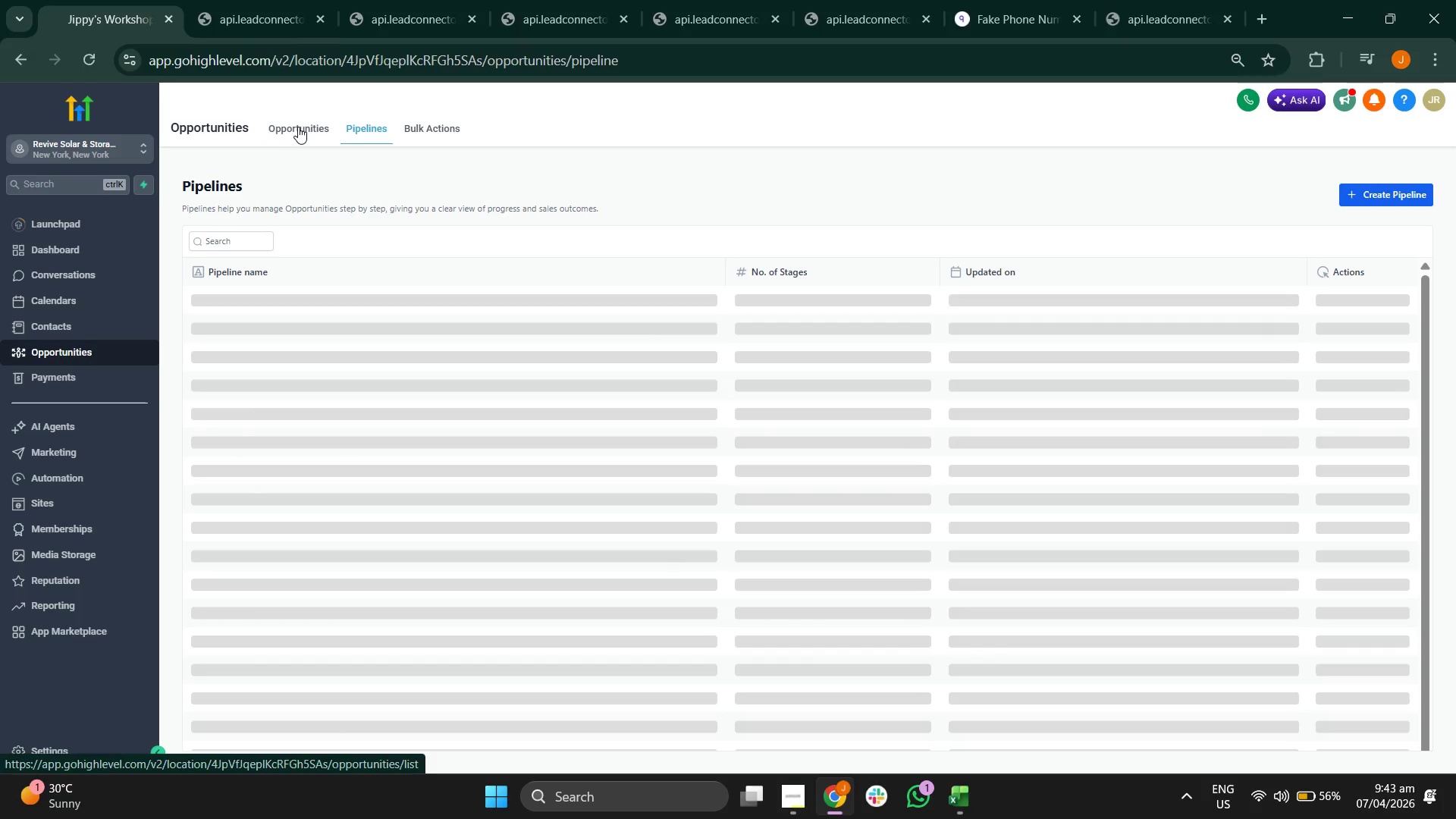 
left_click([298, 127])
 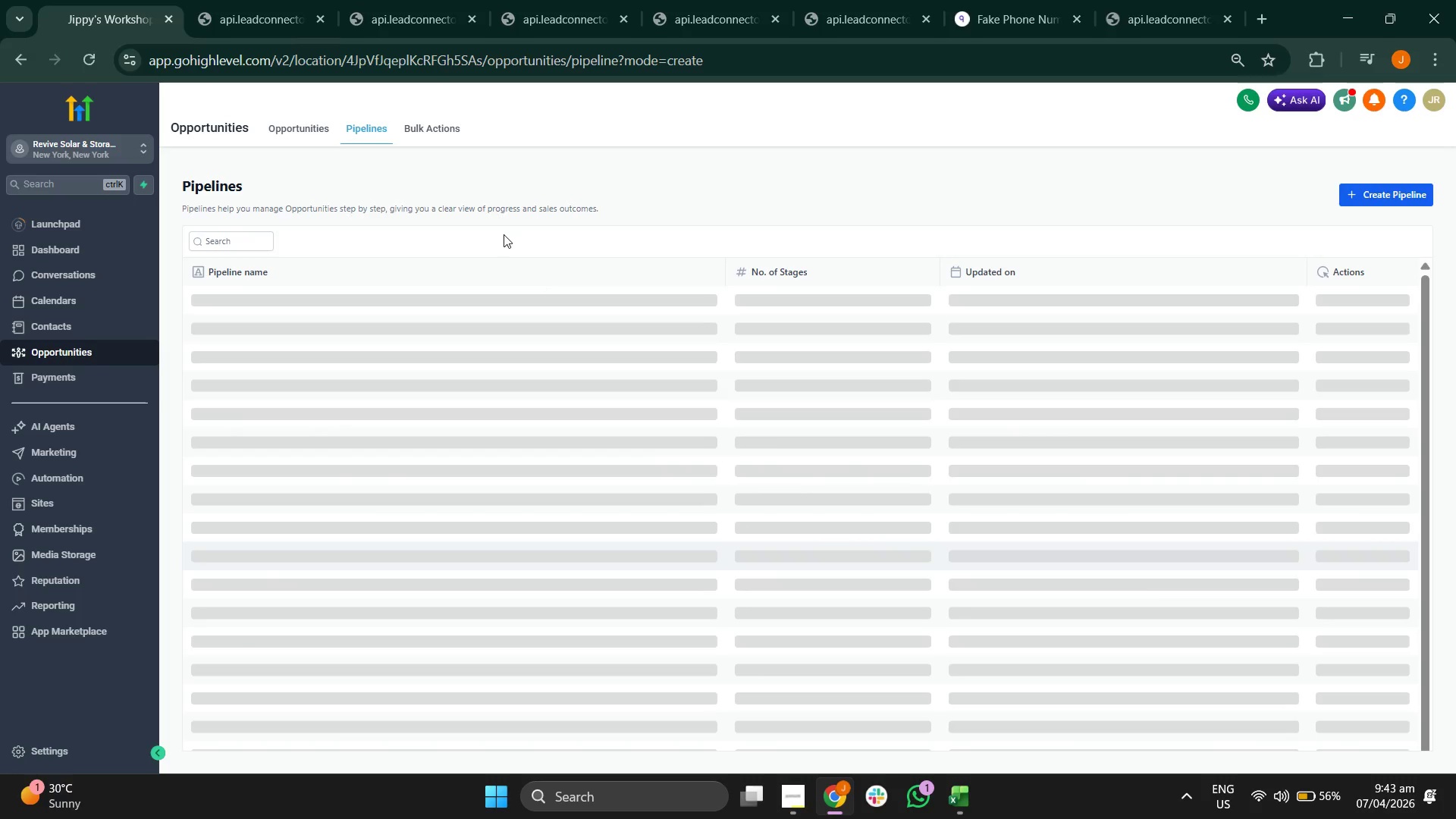 
wait(5.94)
 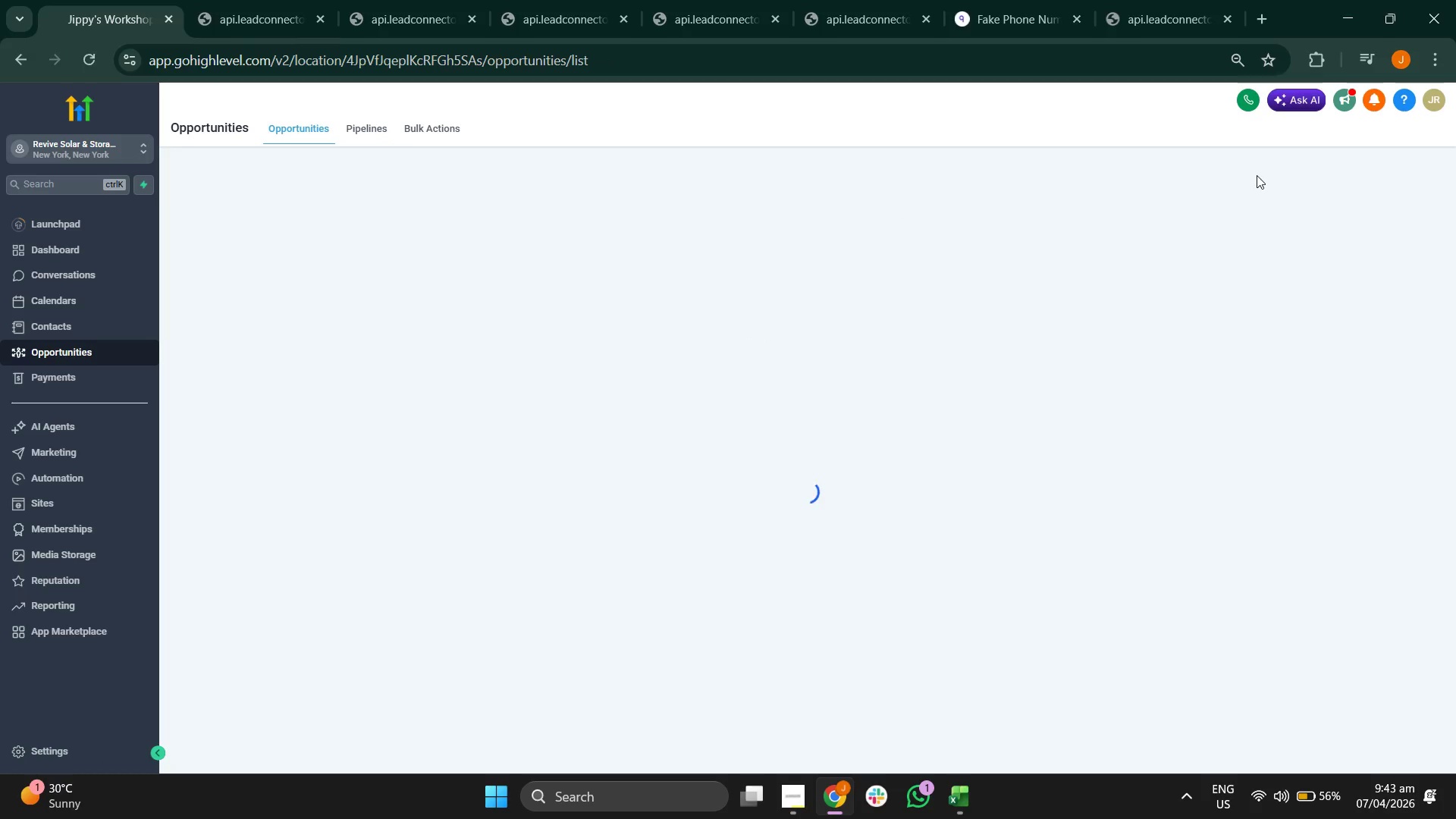 
left_click([979, 188])
 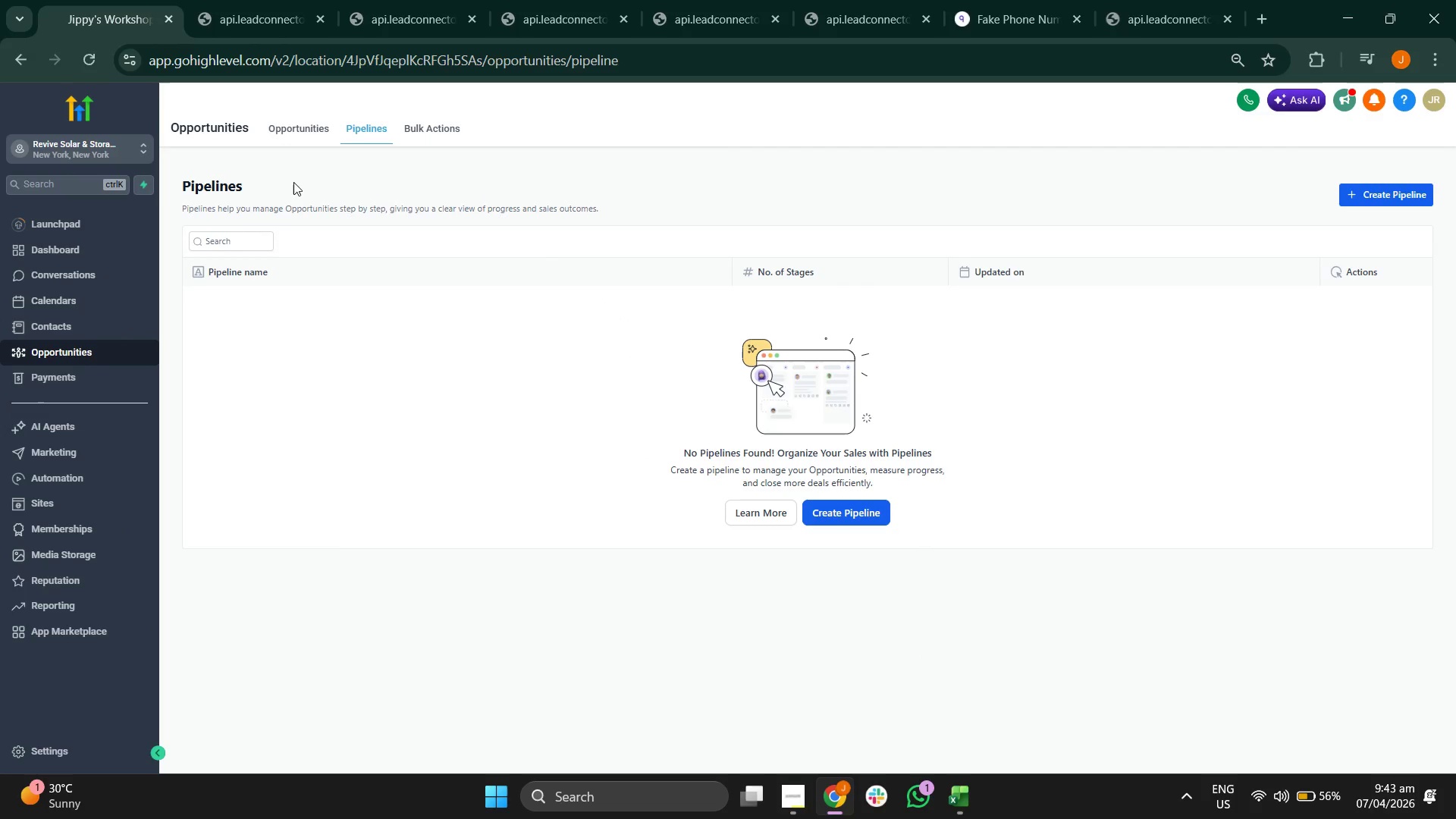 
left_click([290, 130])
 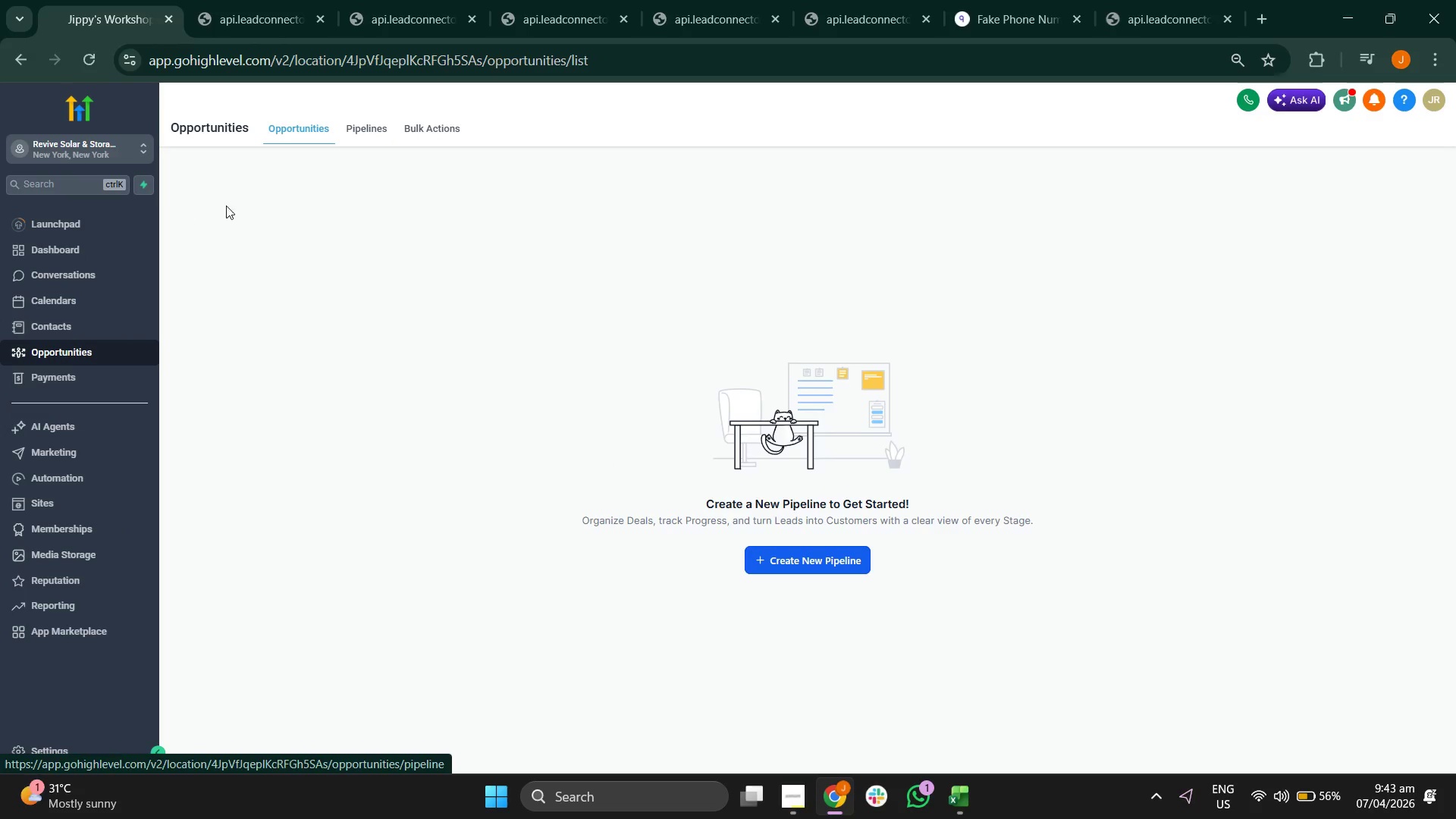 
left_click([95, 300])
 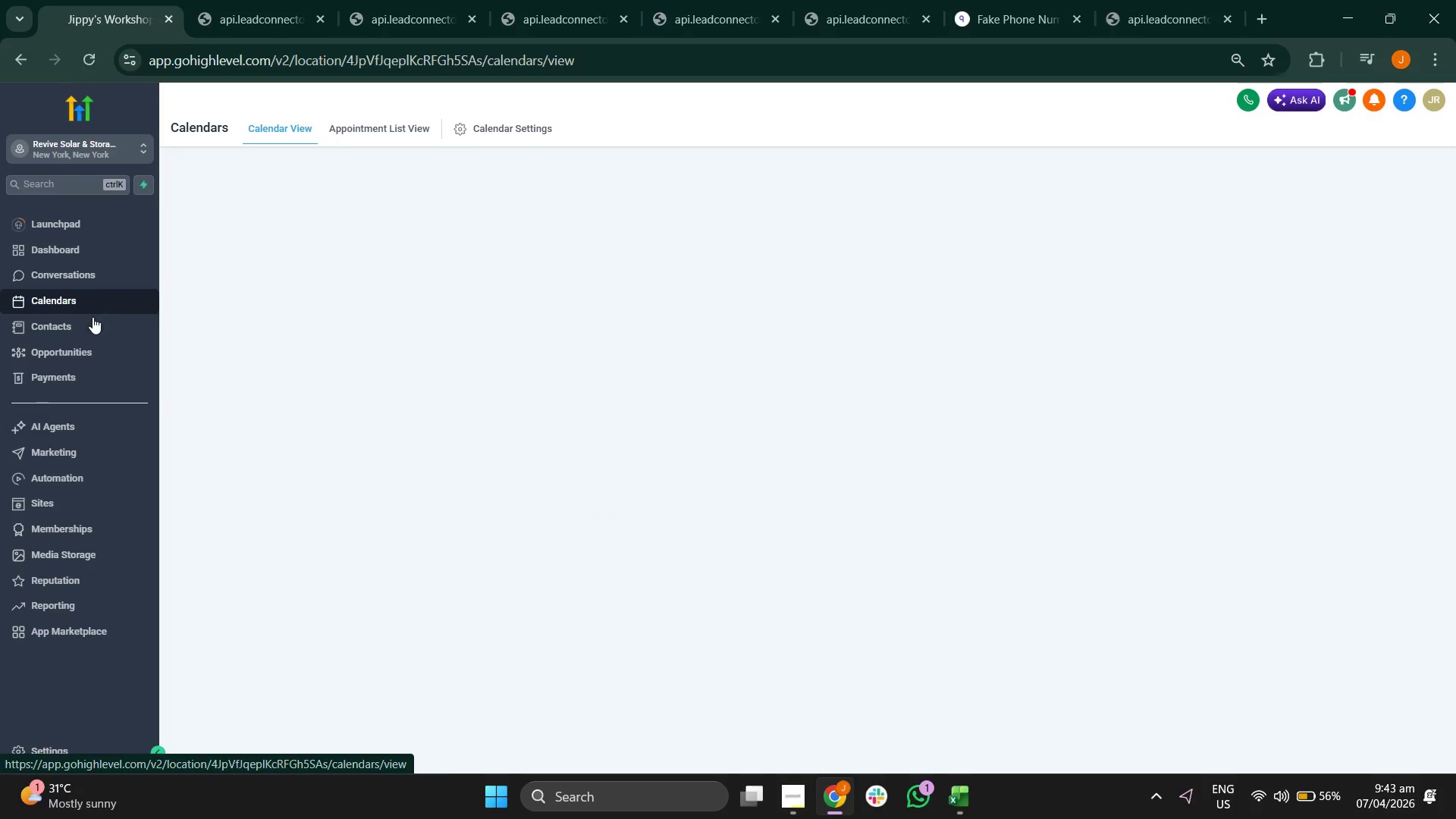 
left_click([94, 327])
 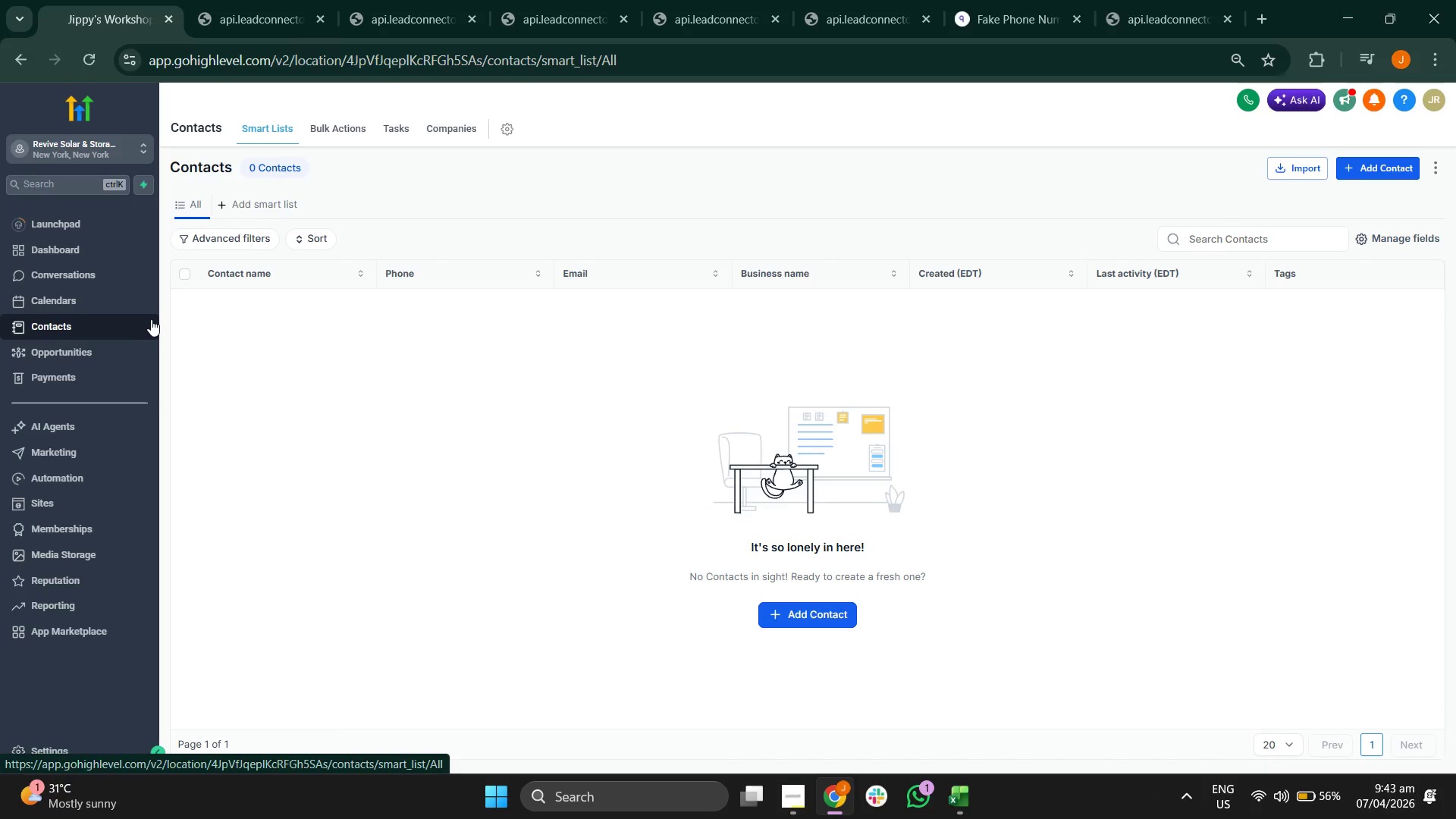 
wait(6.42)
 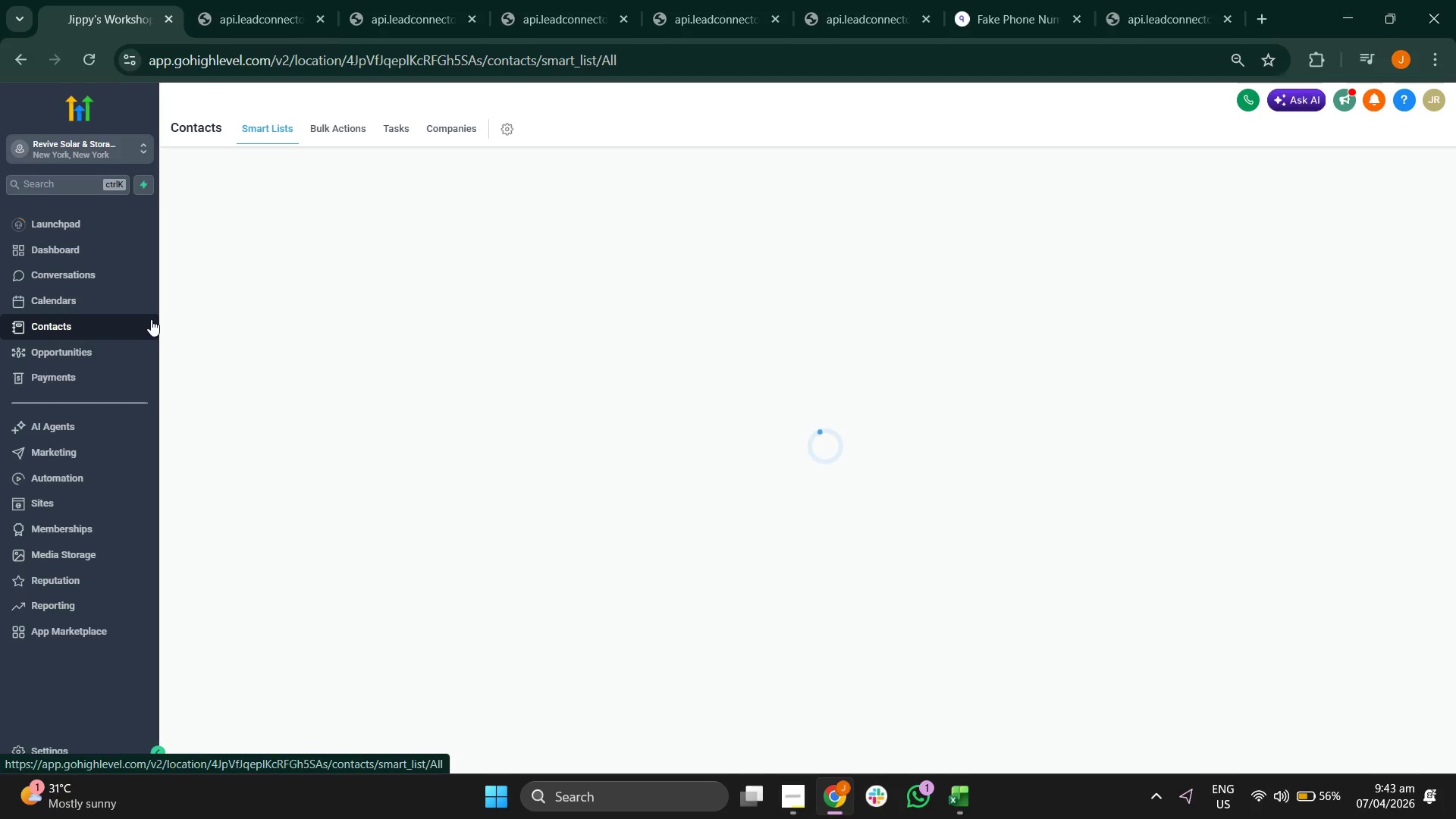 
left_click([1295, 171])
 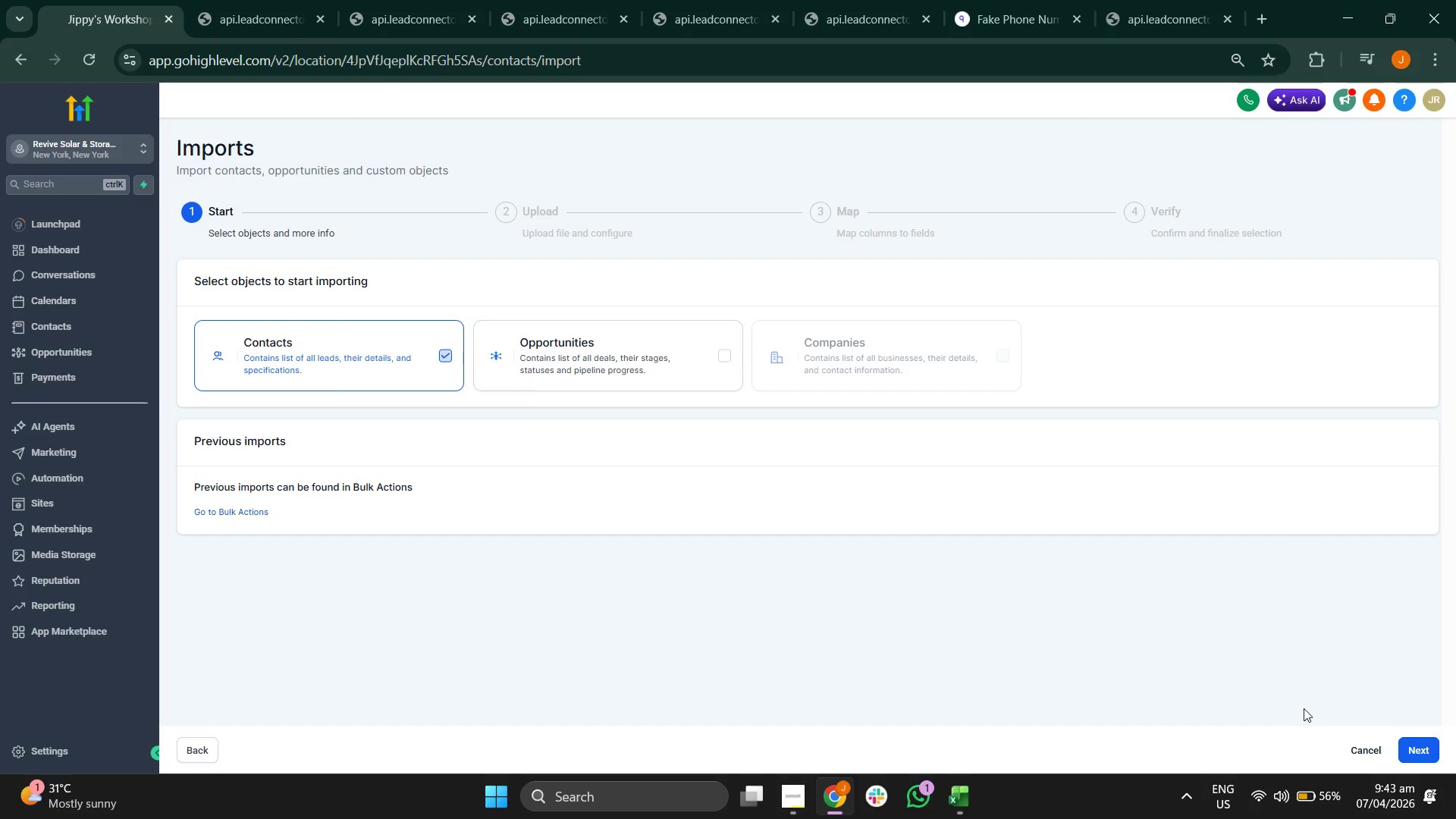 
left_click([1409, 749])
 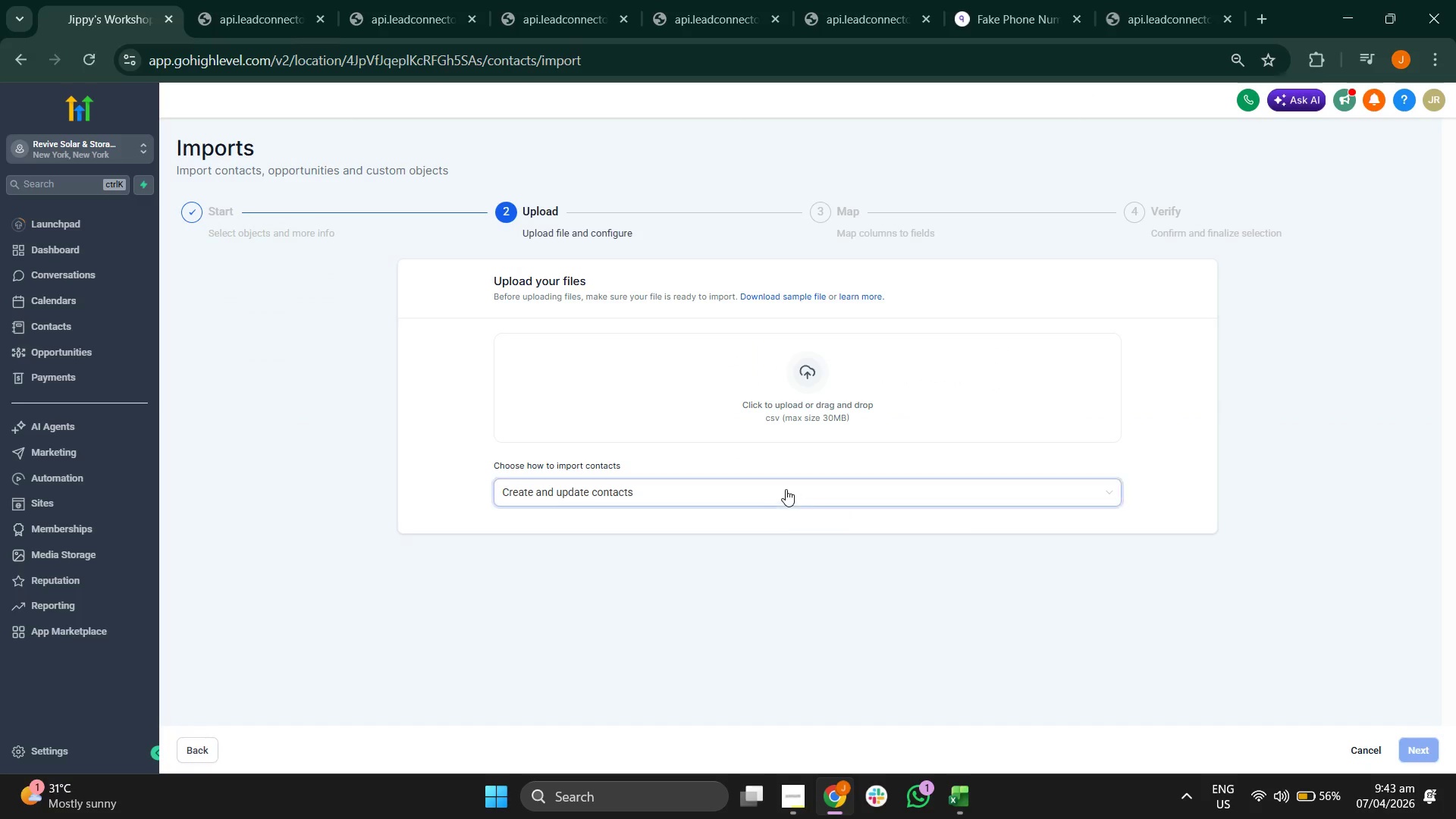 
left_click([815, 409])
 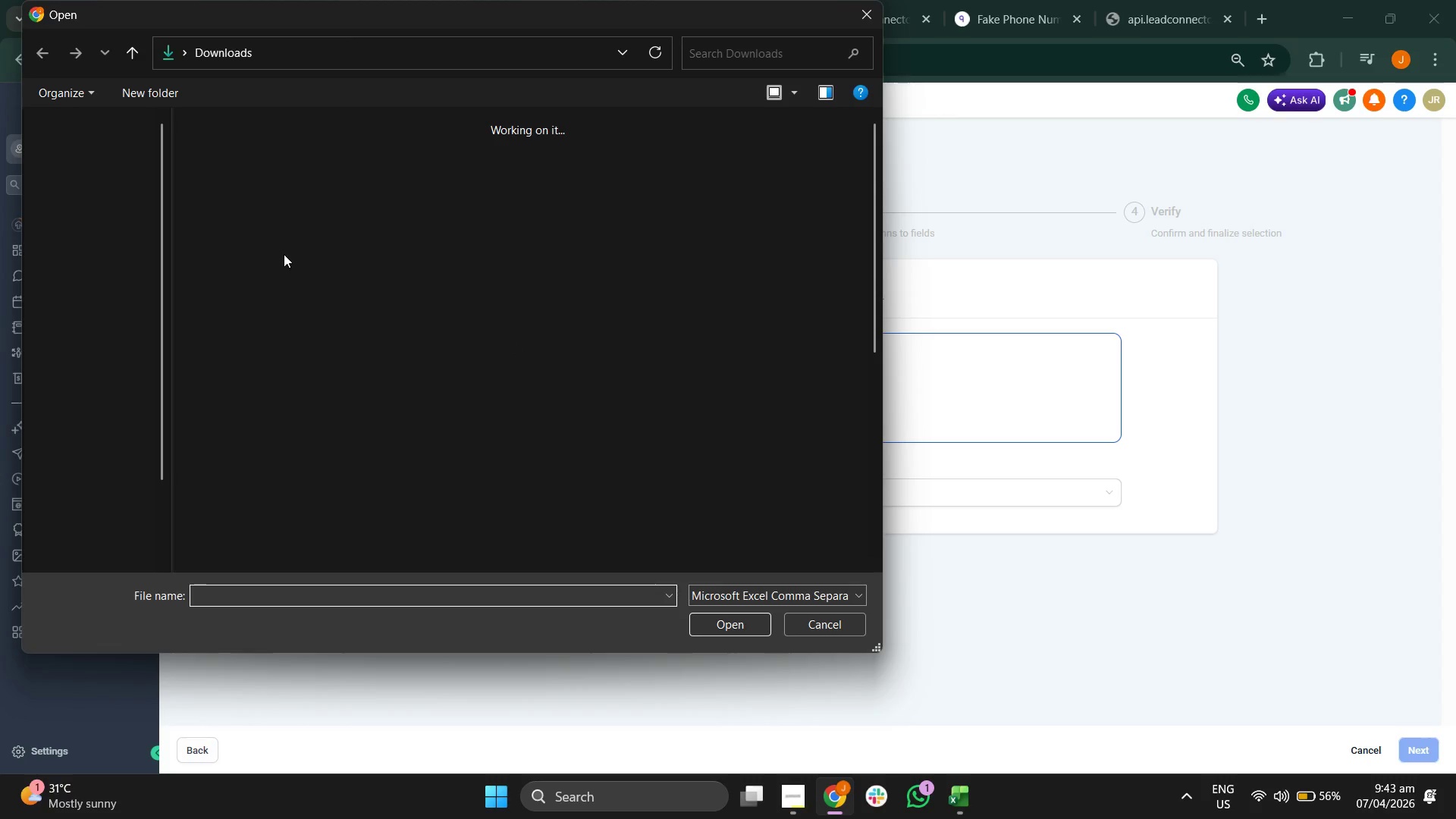 
wait(5.16)
 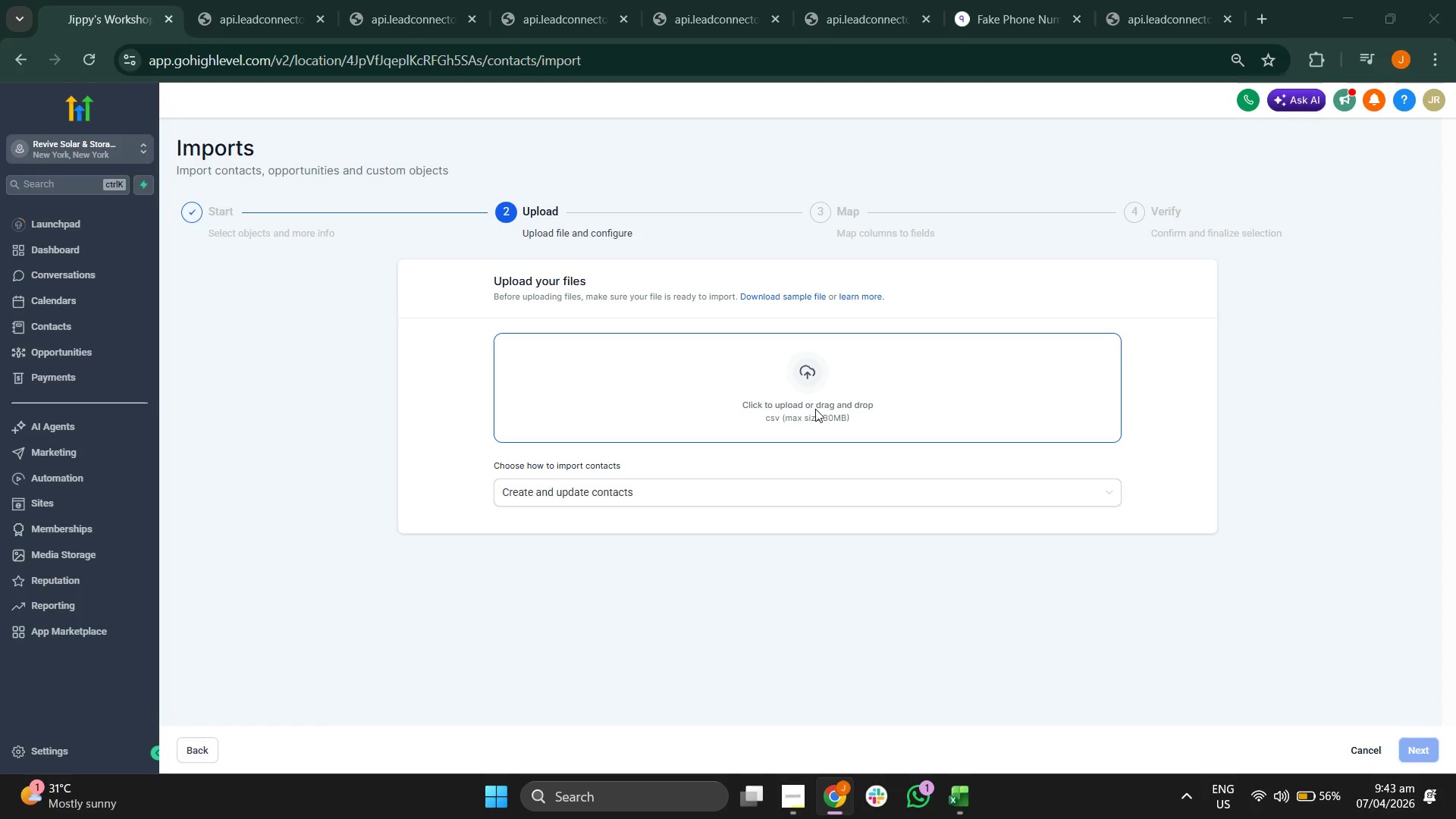 
double_click([245, 214])
 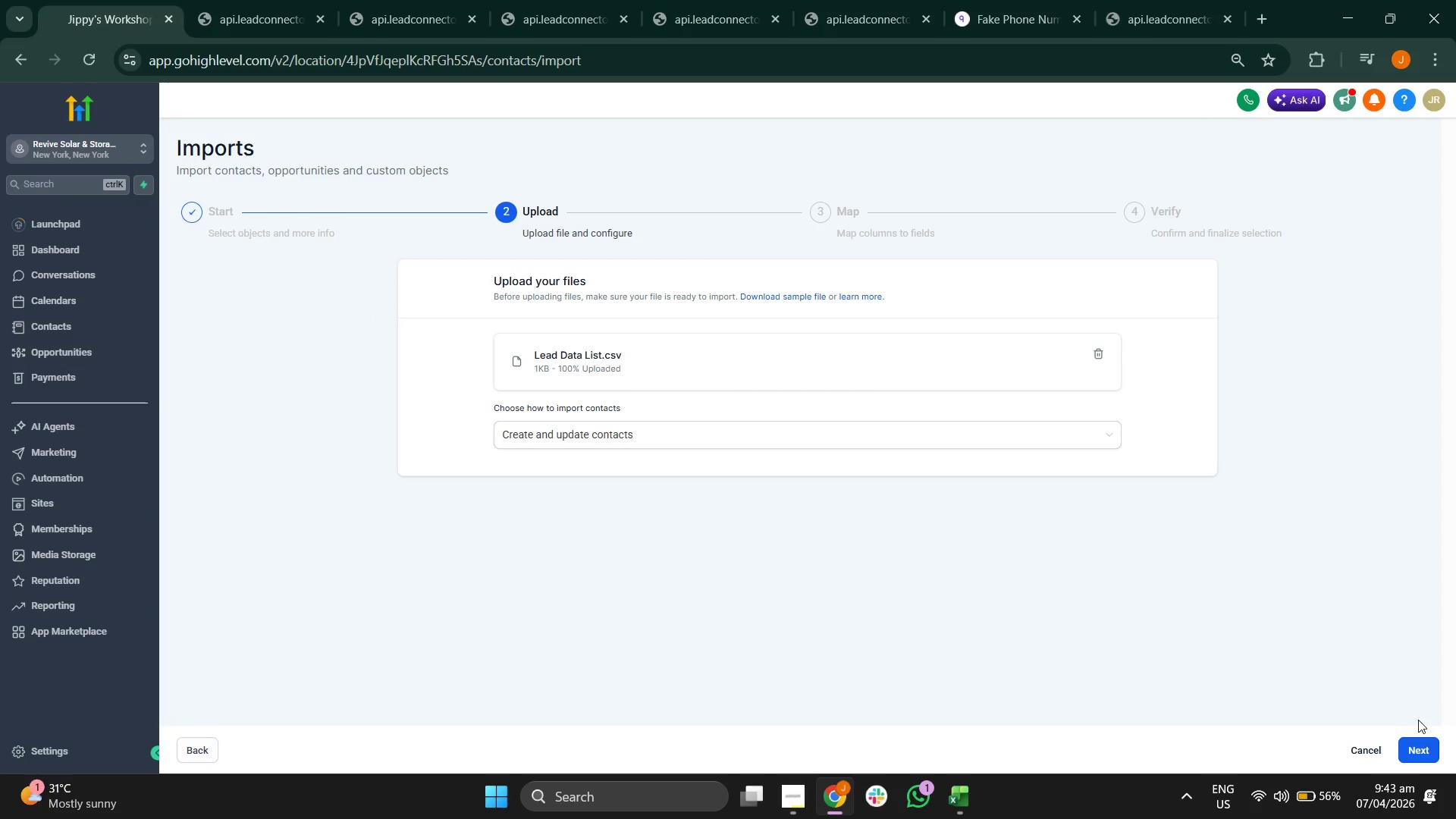 
left_click([1436, 753])
 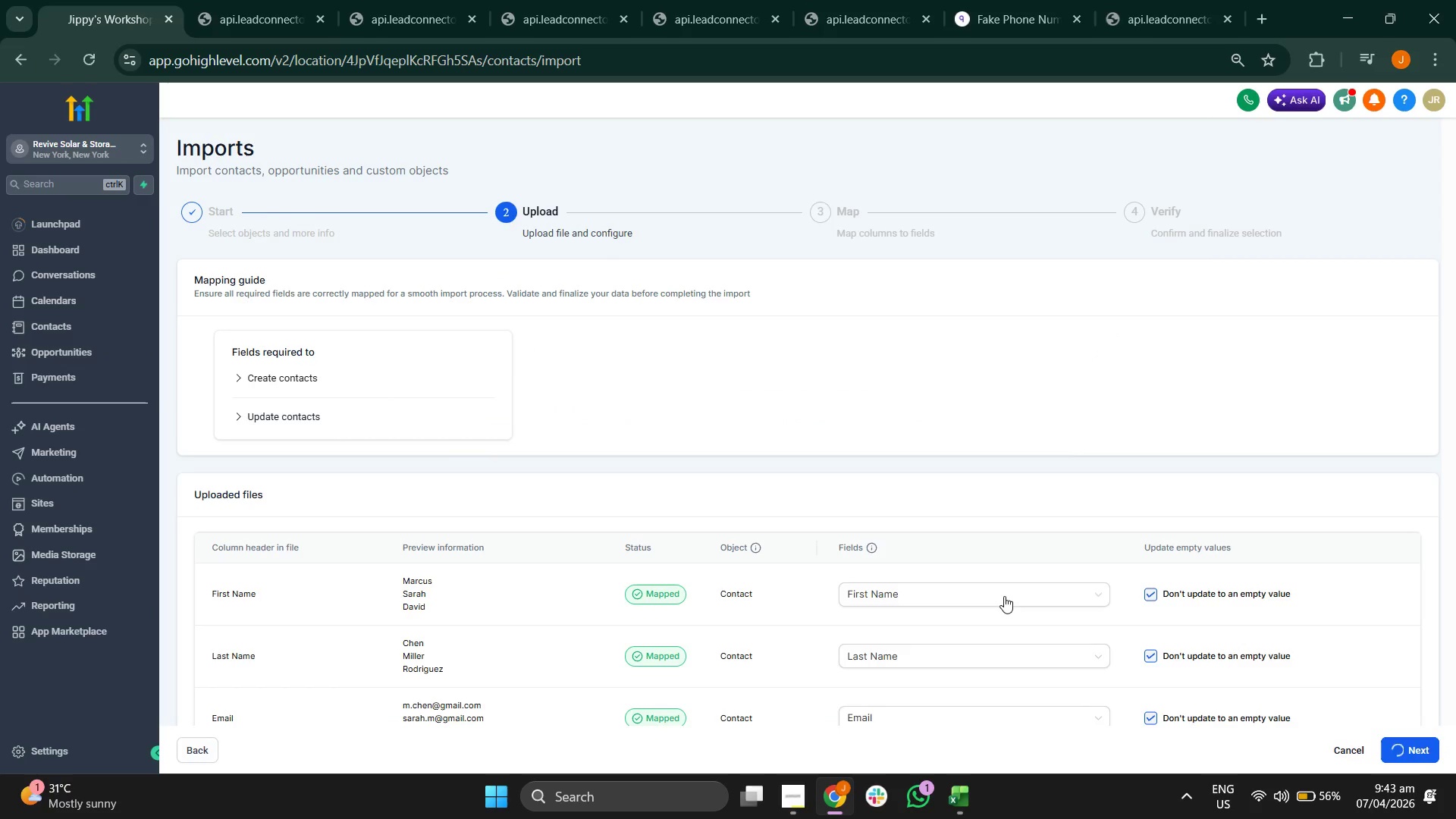 
scroll: coordinate [1124, 596], scroll_direction: down, amount: 7.0
 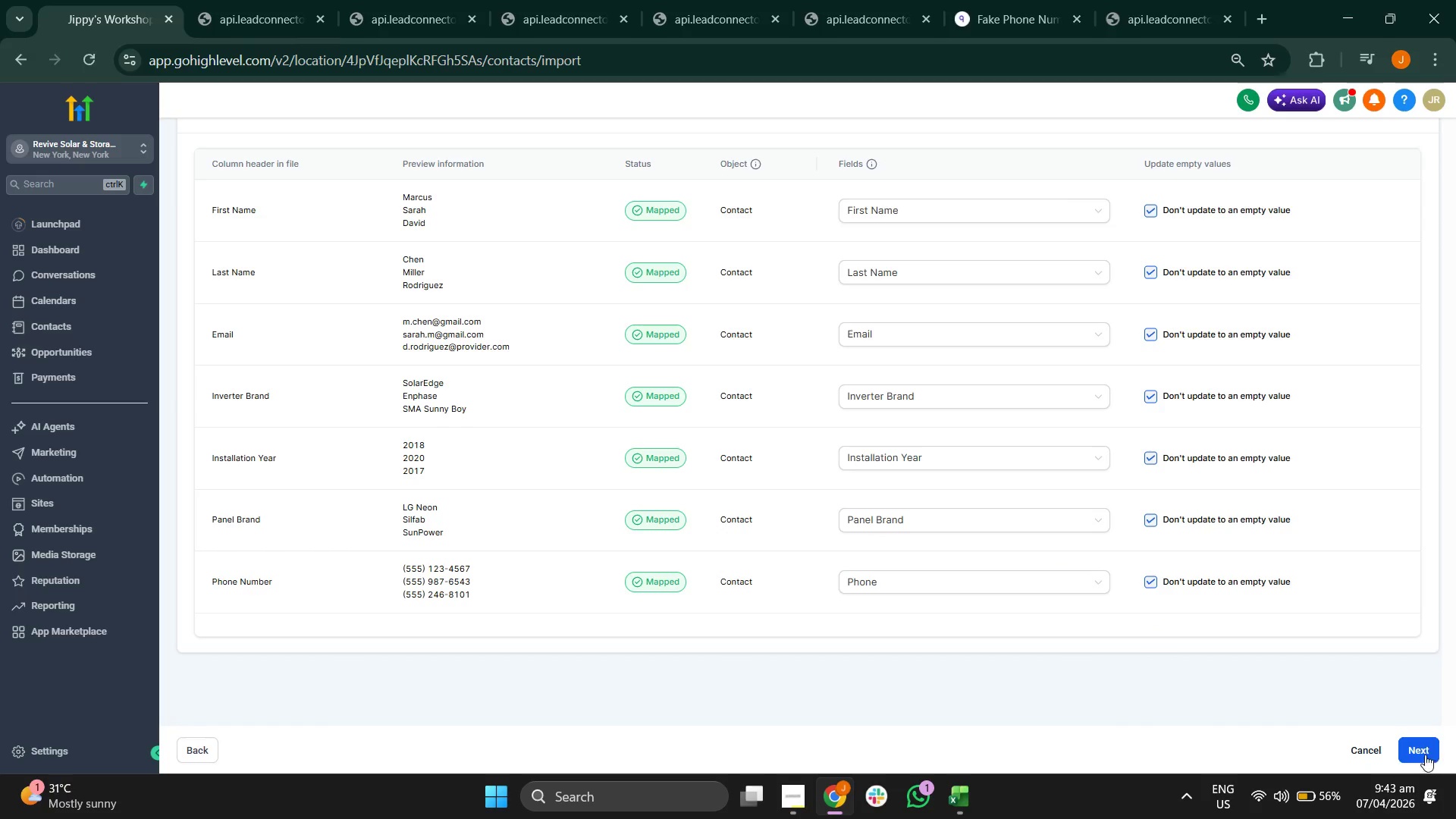 
scroll: coordinate [727, 471], scroll_direction: none, amount: 0.0
 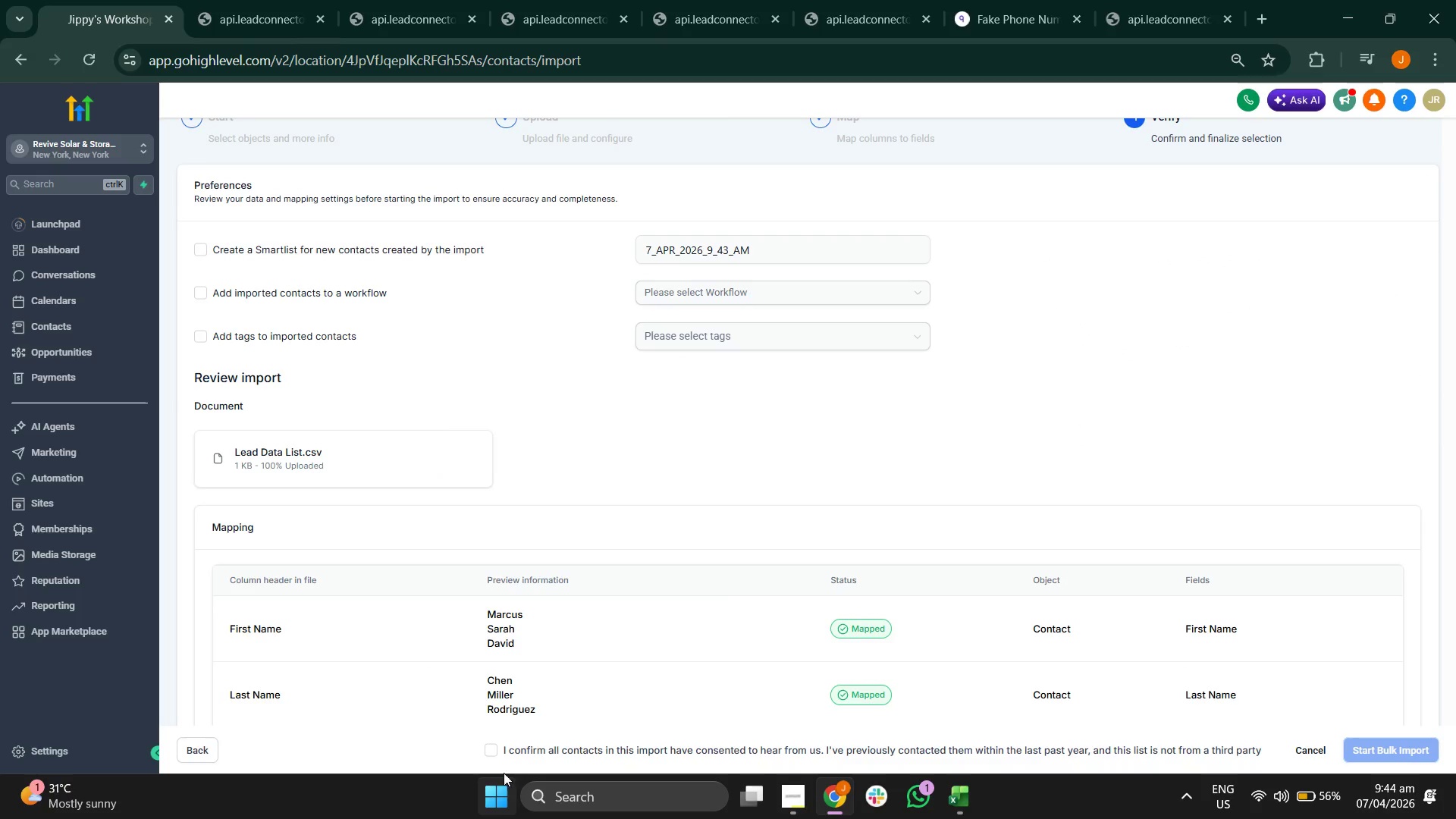 
left_click([489, 754])
 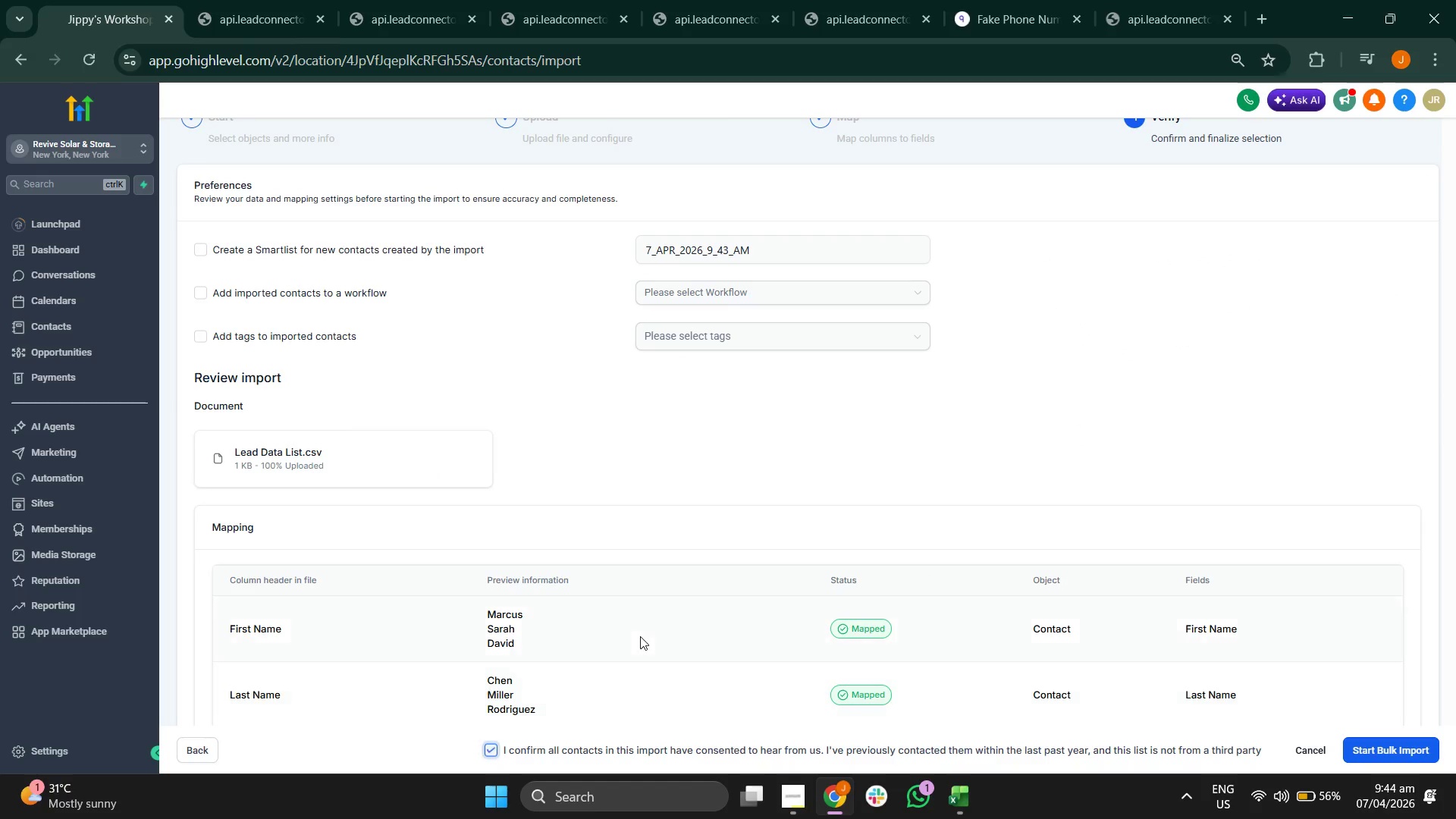 
scroll: coordinate [641, 636], scroll_direction: down, amount: 5.0
 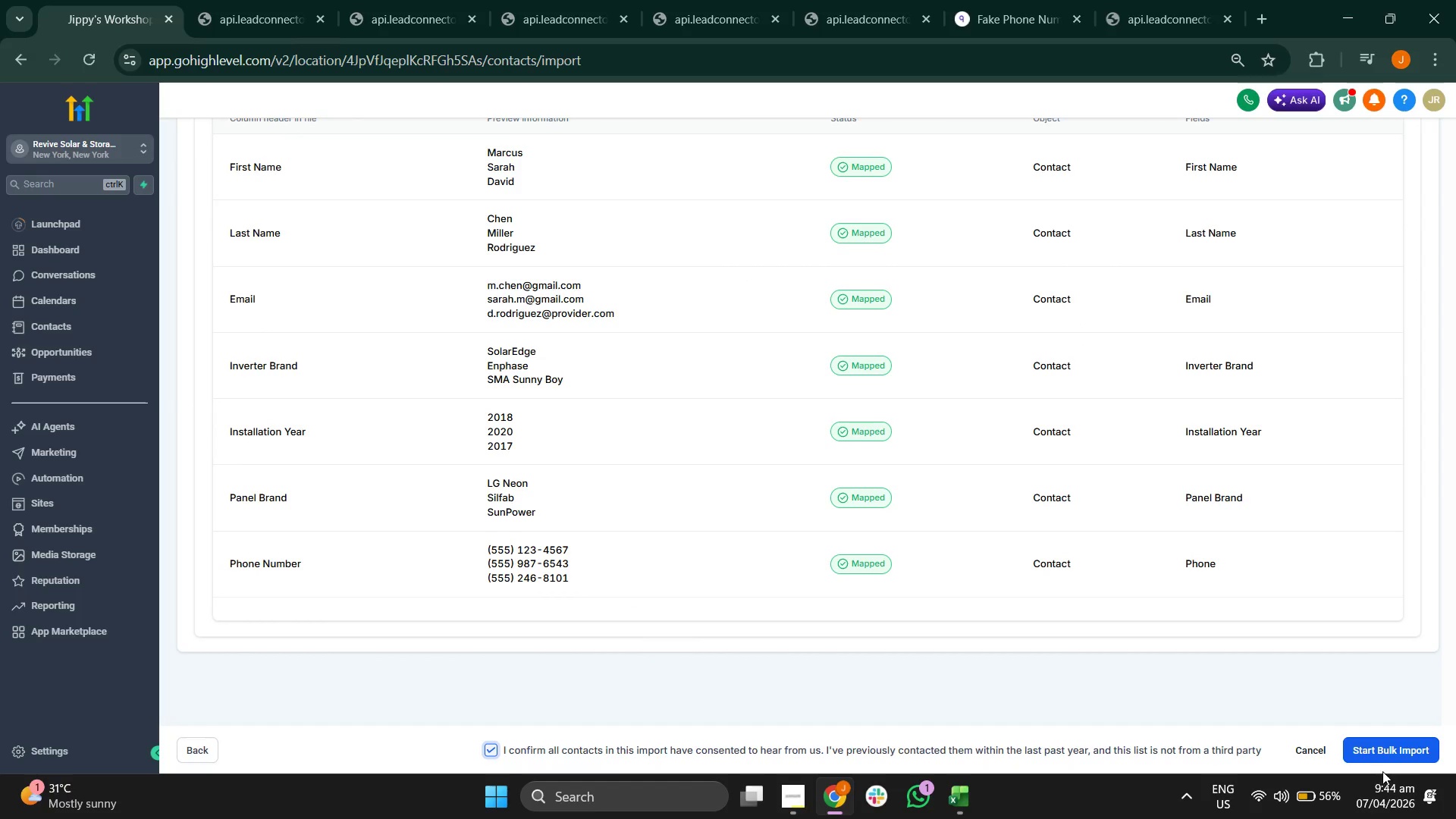 
left_click([1386, 758])
 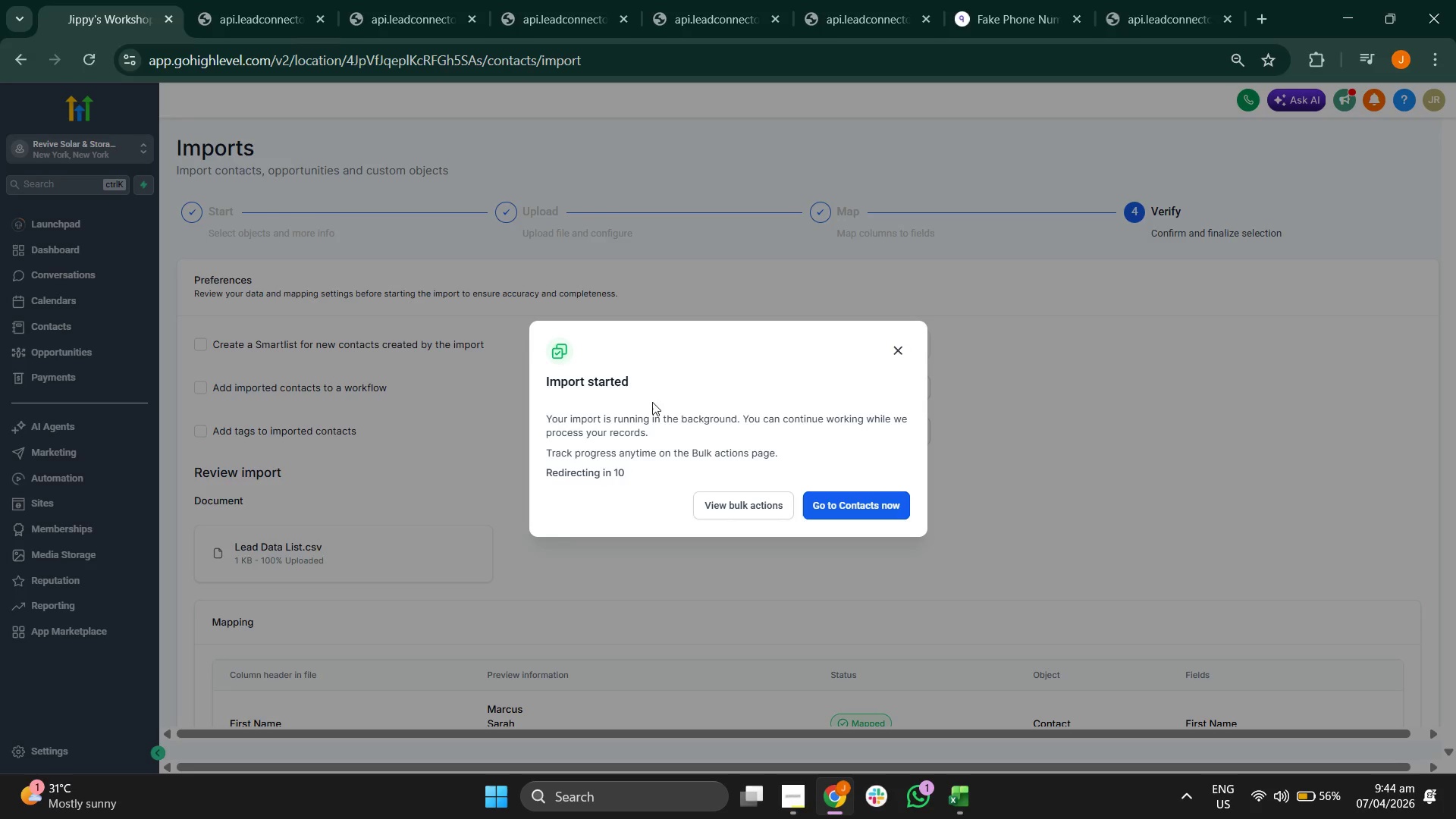 
left_click([752, 508])
 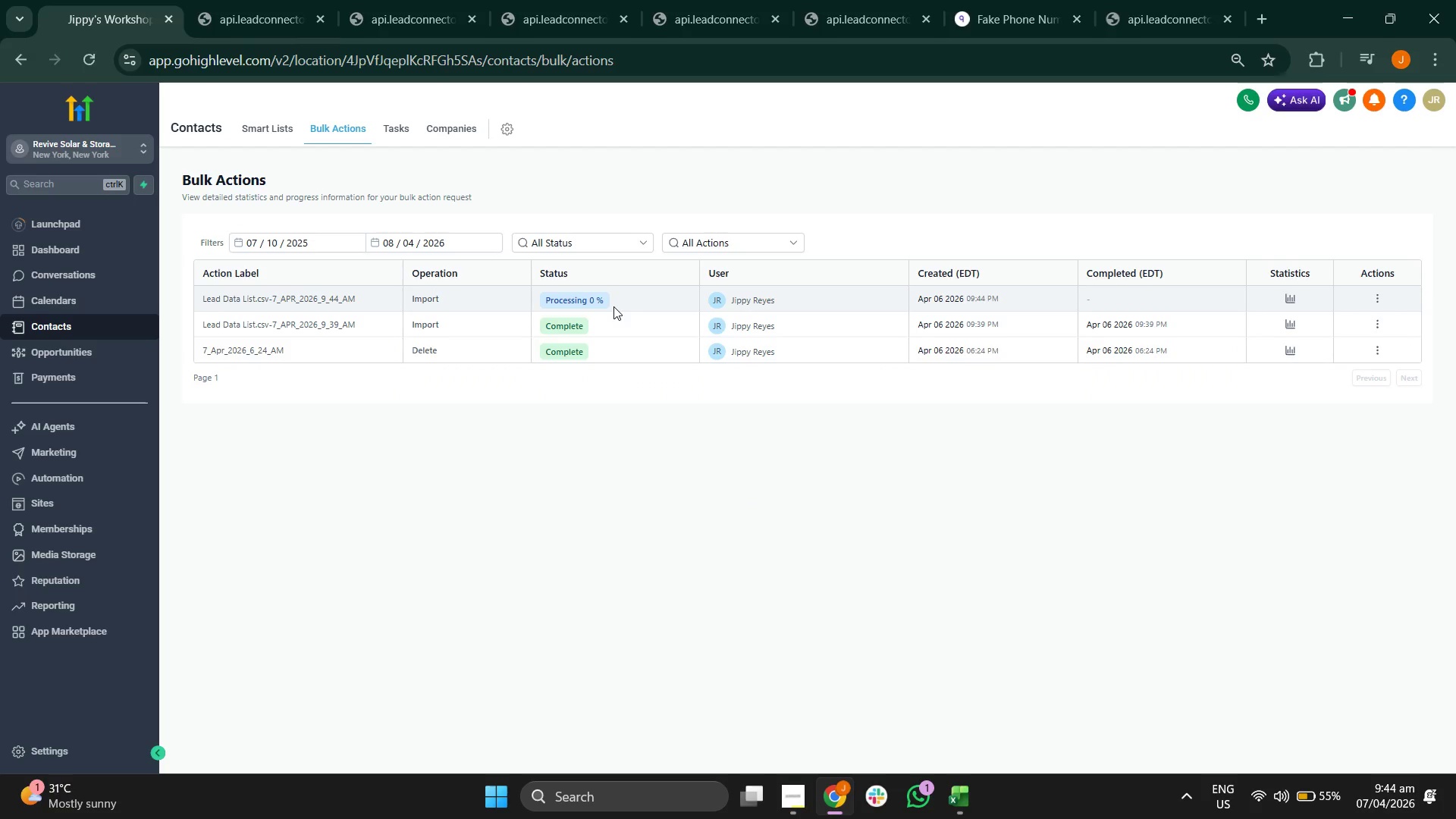 
wait(8.14)
 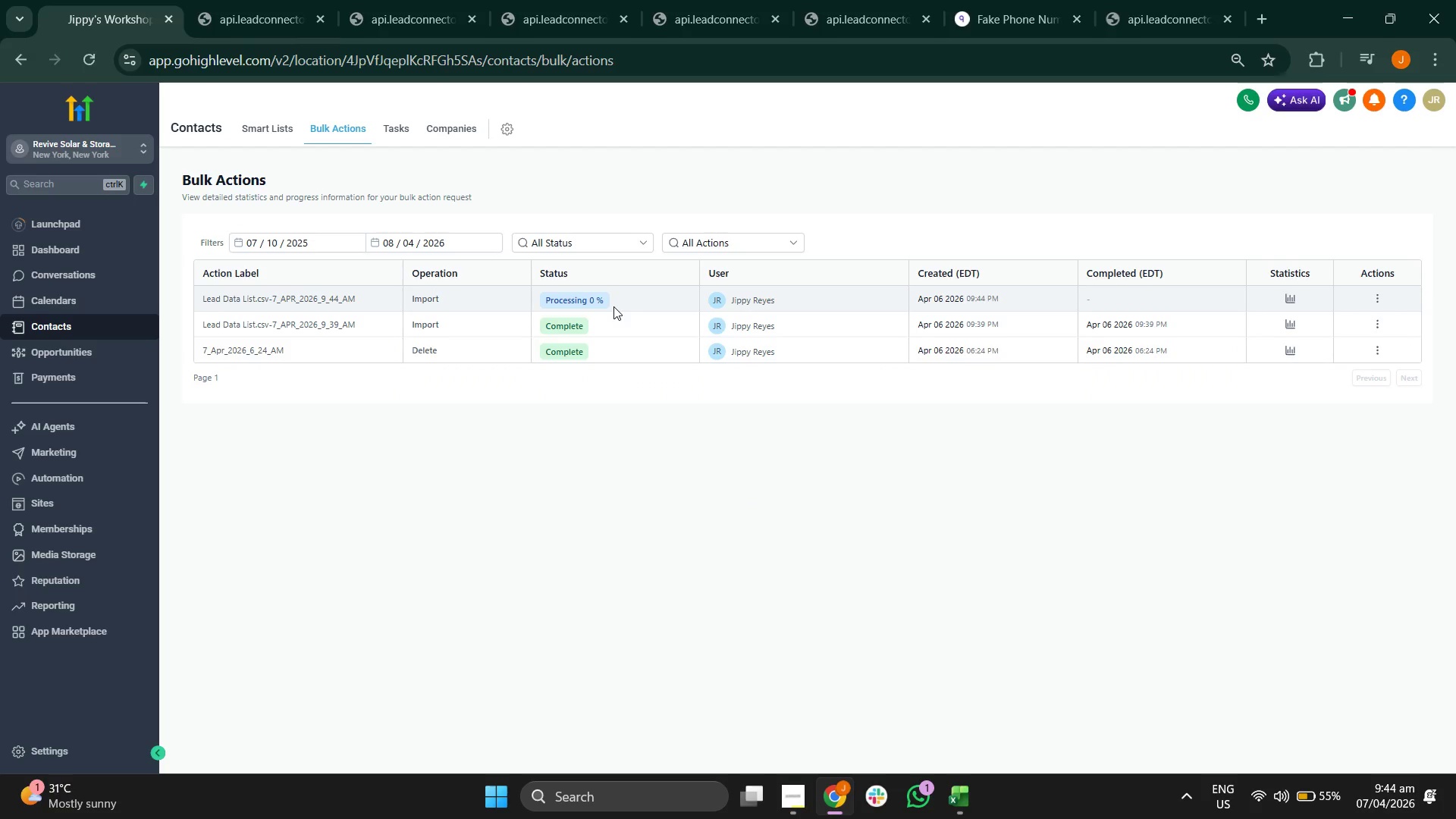 
left_click([350, 127])
 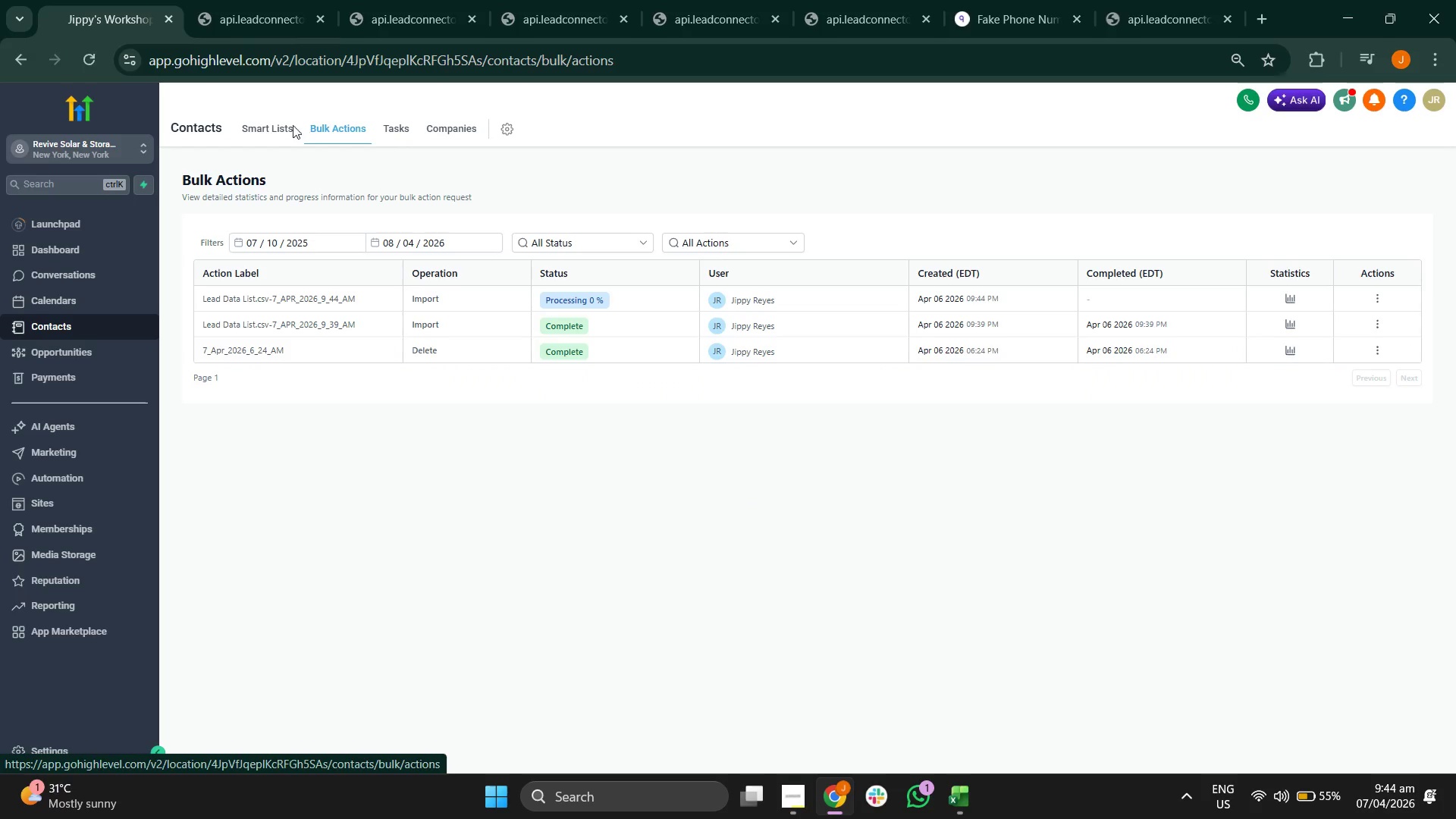 
left_click([265, 130])
 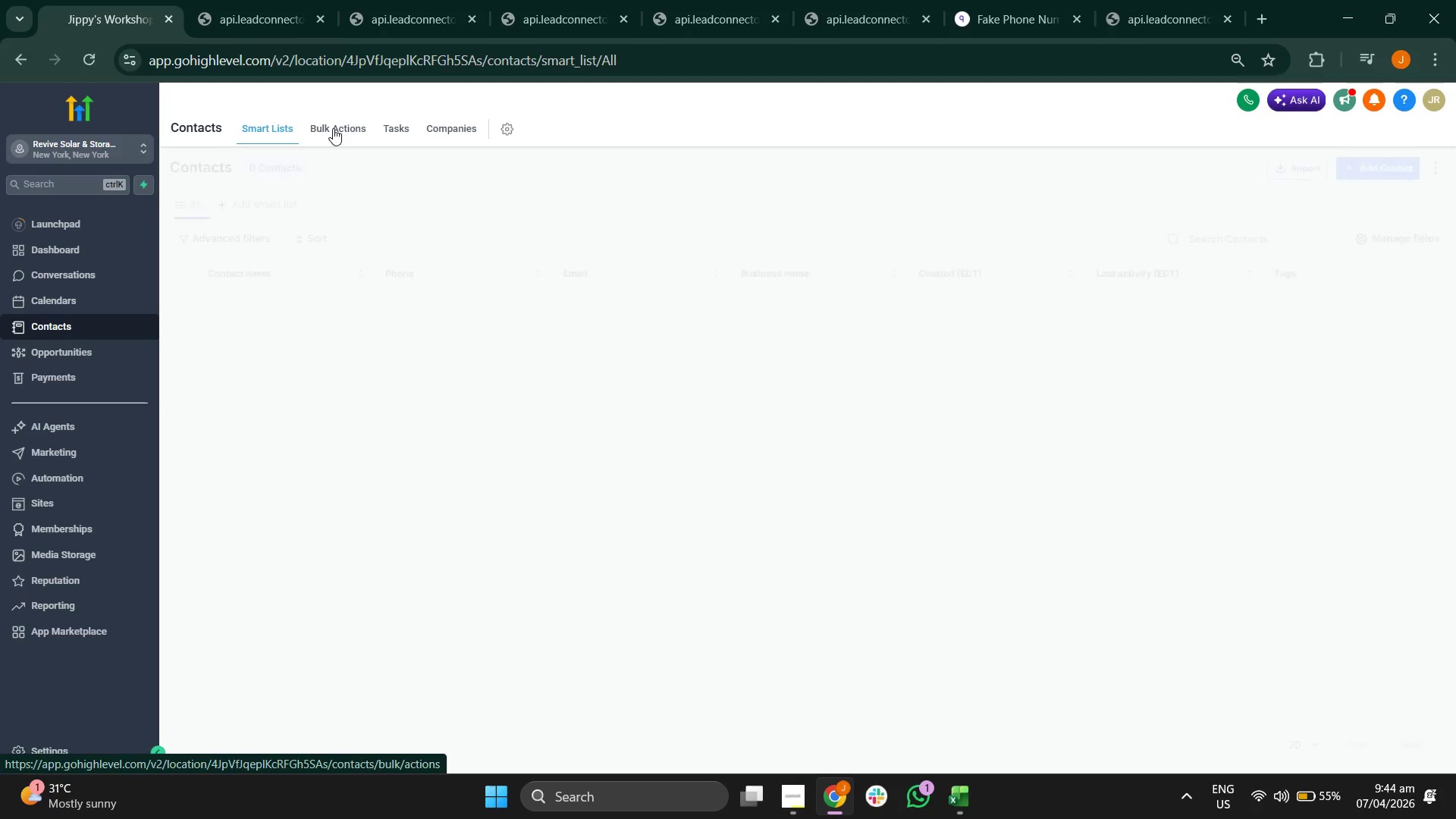 
left_click([333, 128])
 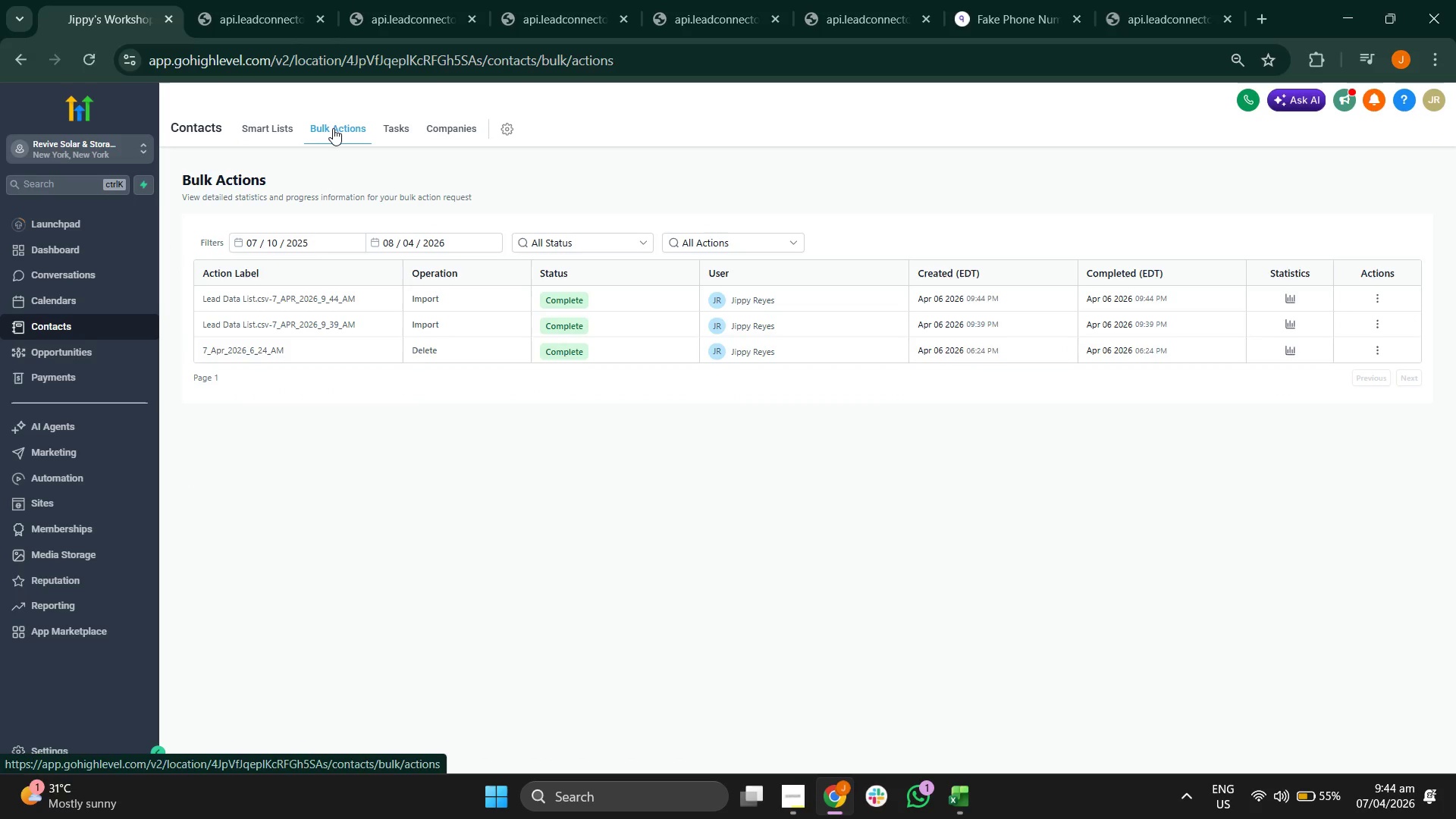 
left_click([271, 130])
 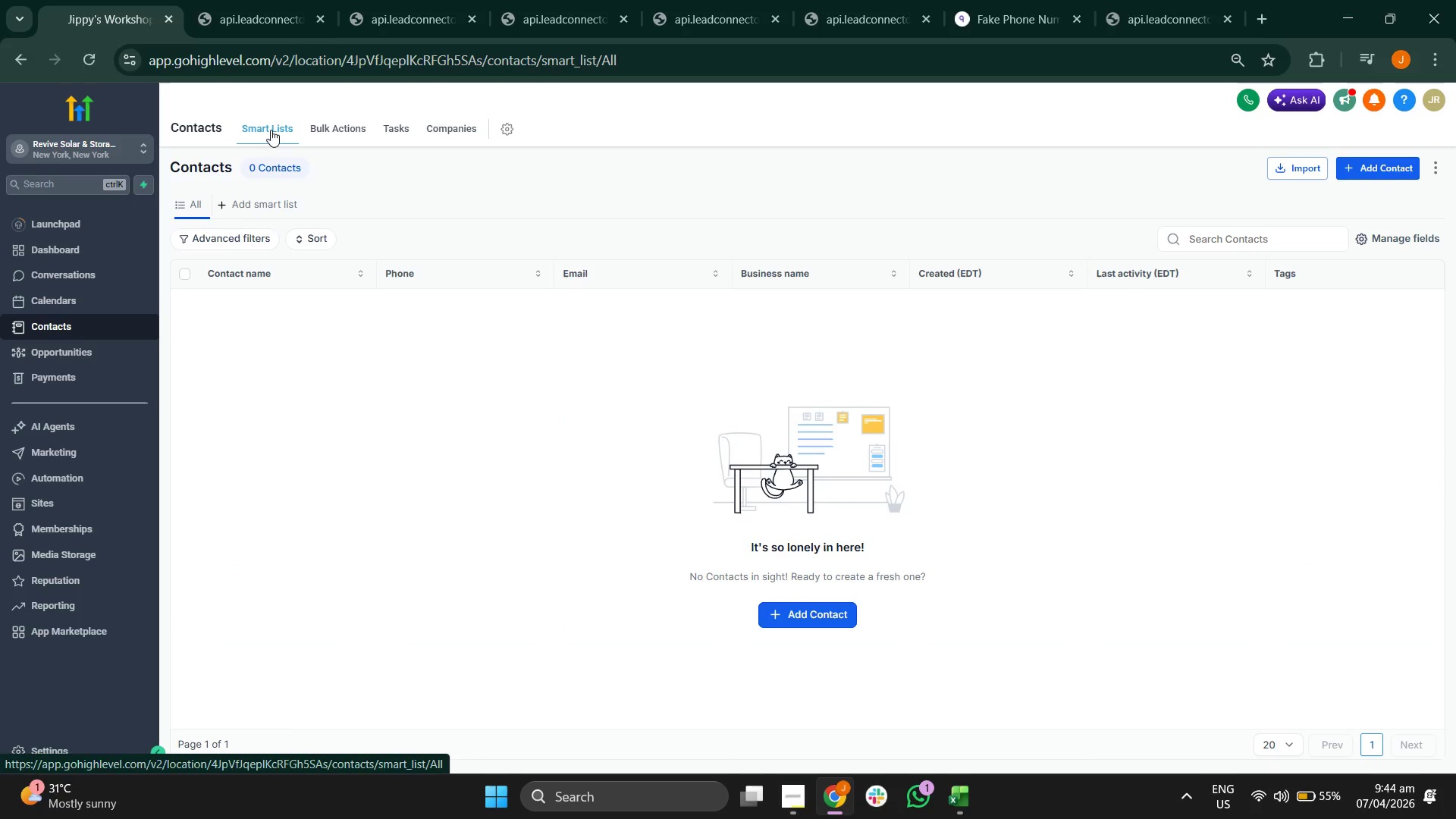 
left_click([104, 67])
 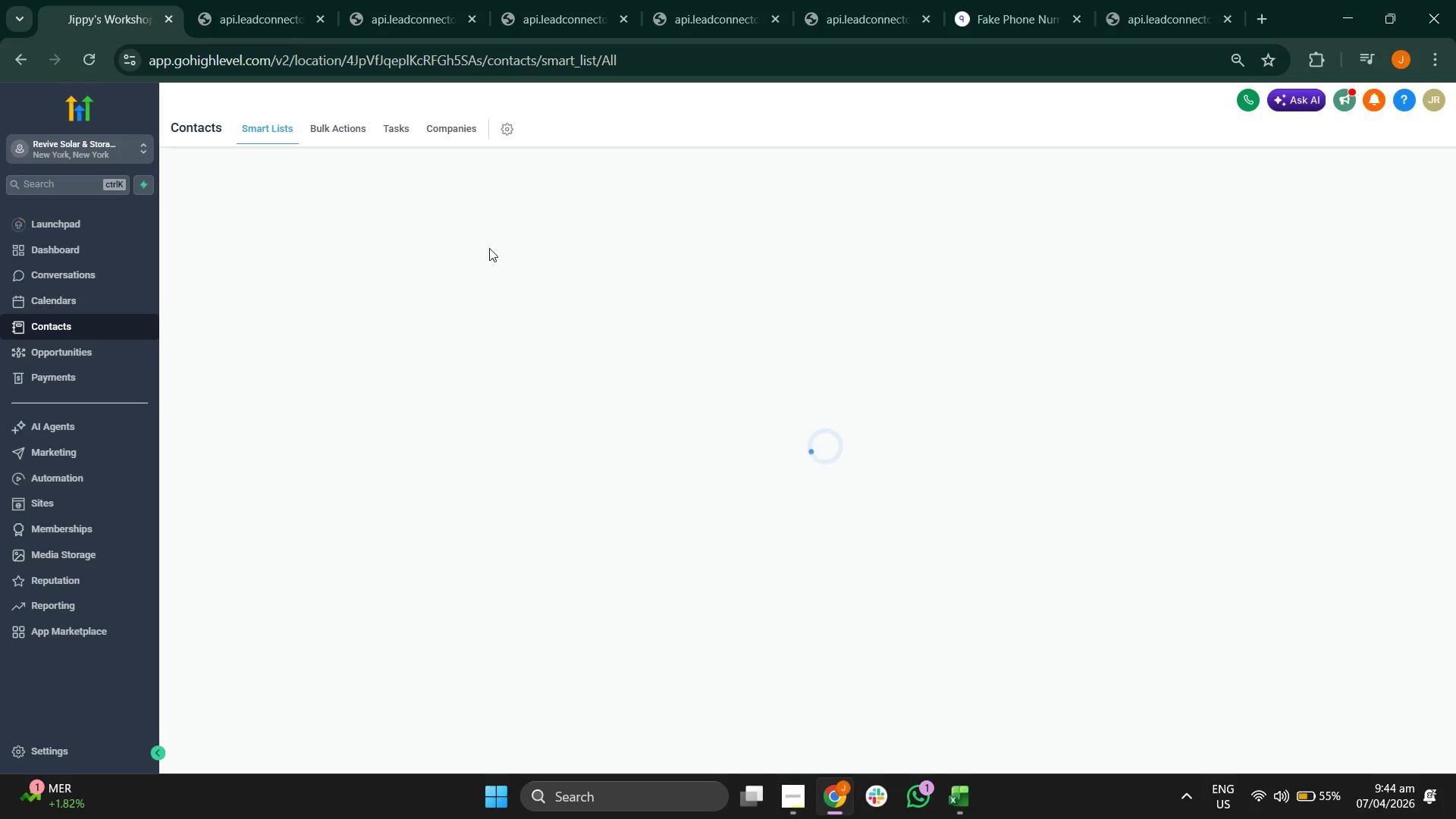 
wait(15.16)
 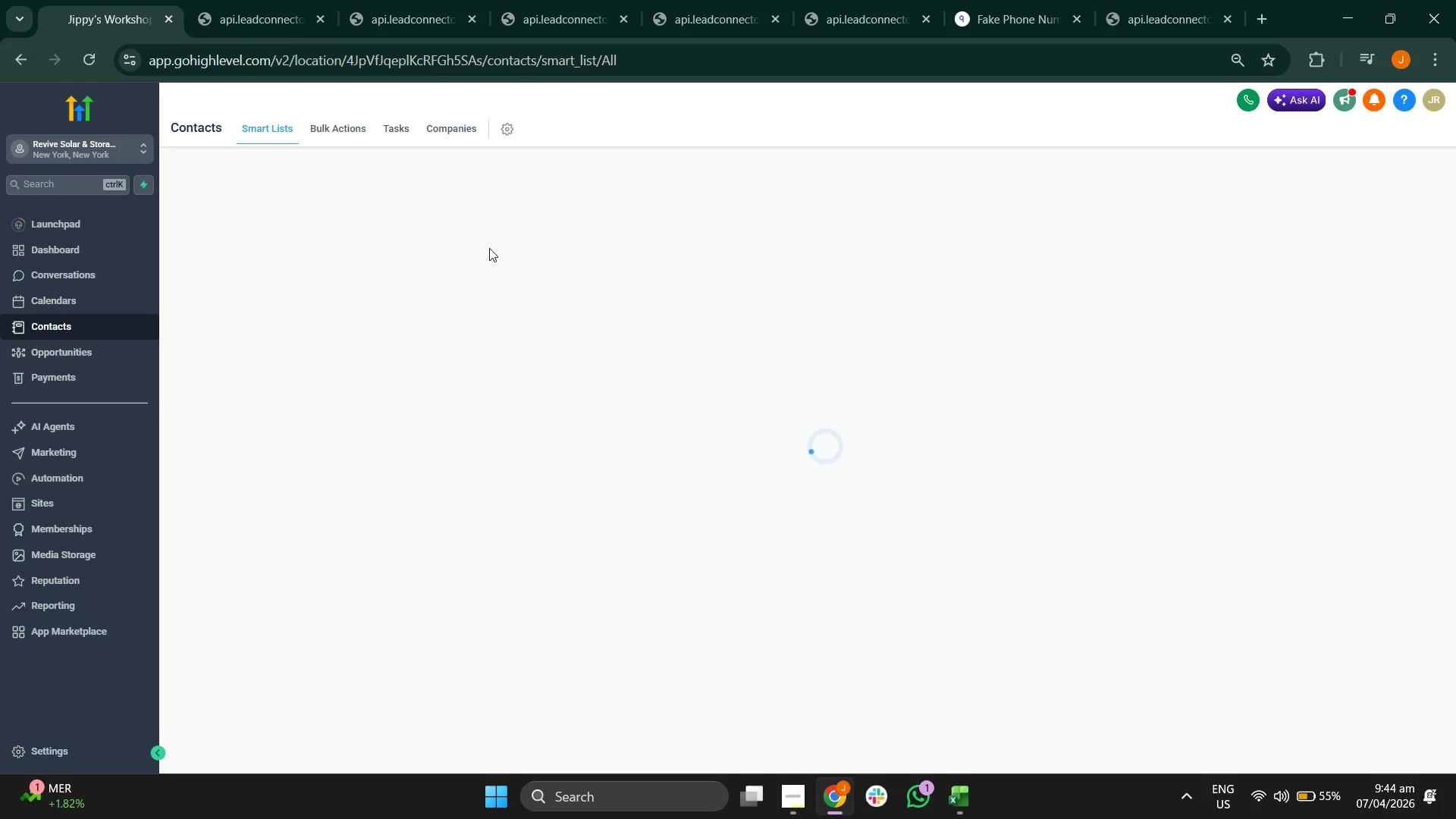 
scroll: coordinate [108, 421], scroll_direction: down, amount: 2.0
 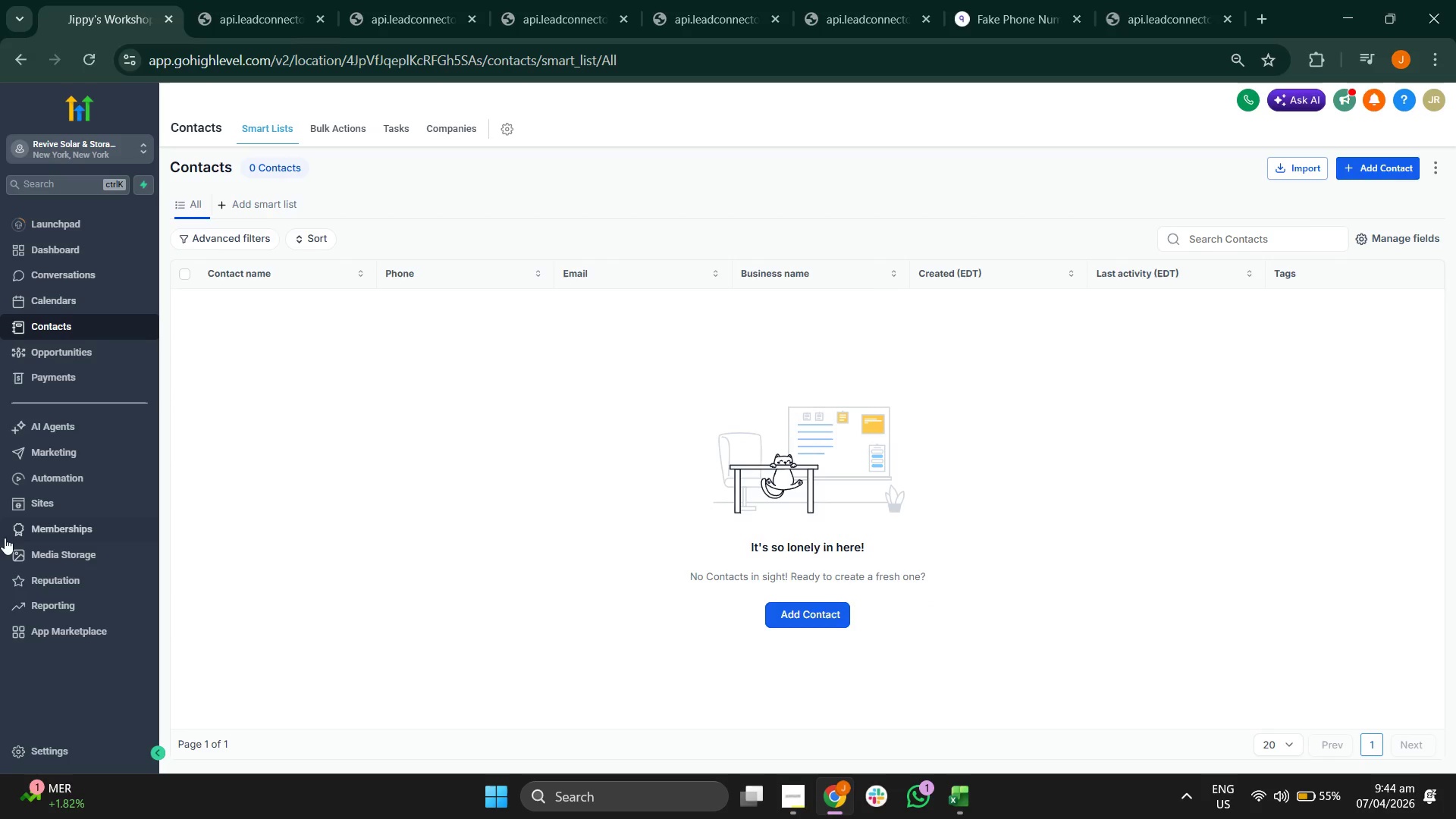 
left_click([96, 483])
 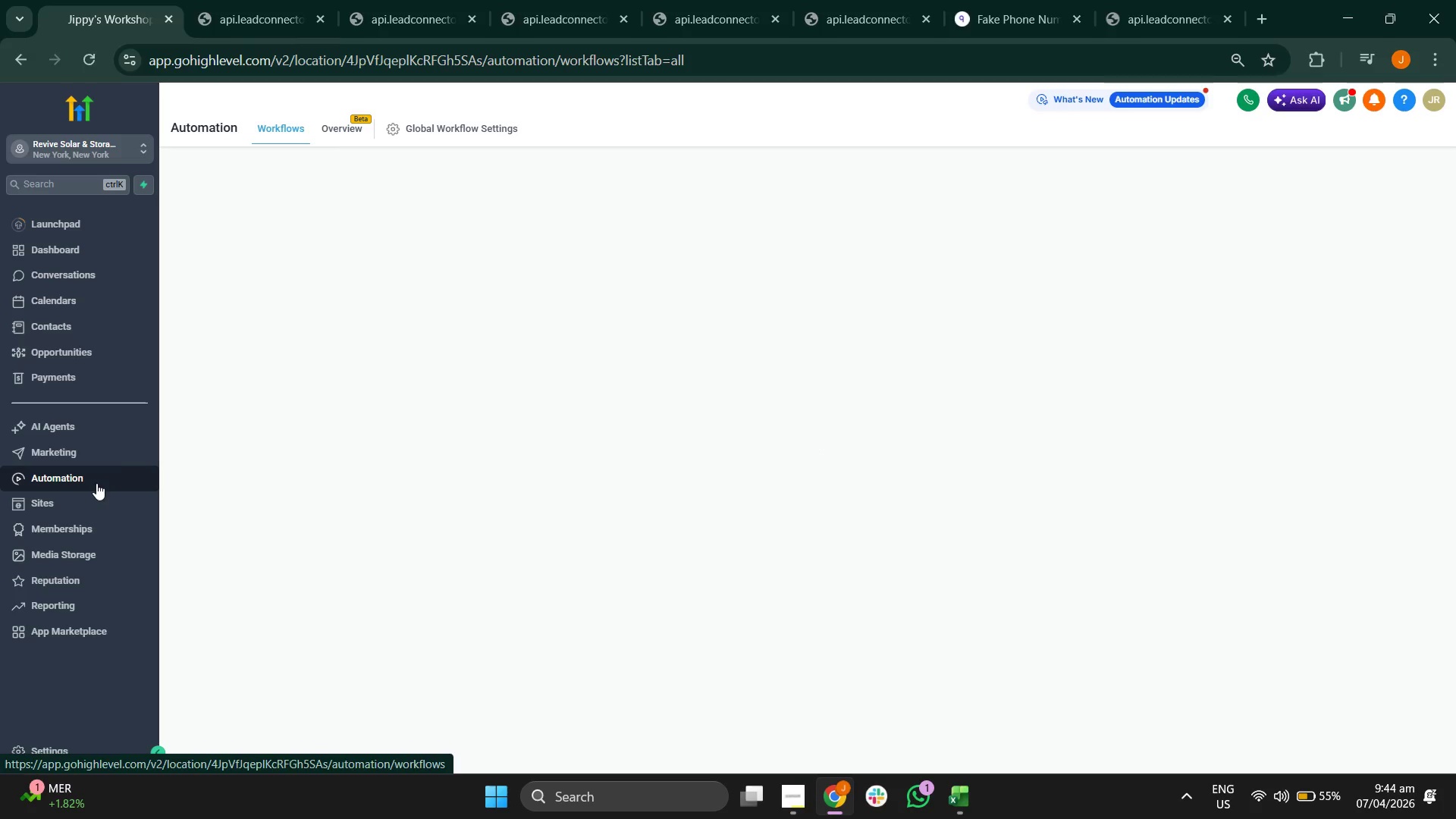 
wait(11.92)
 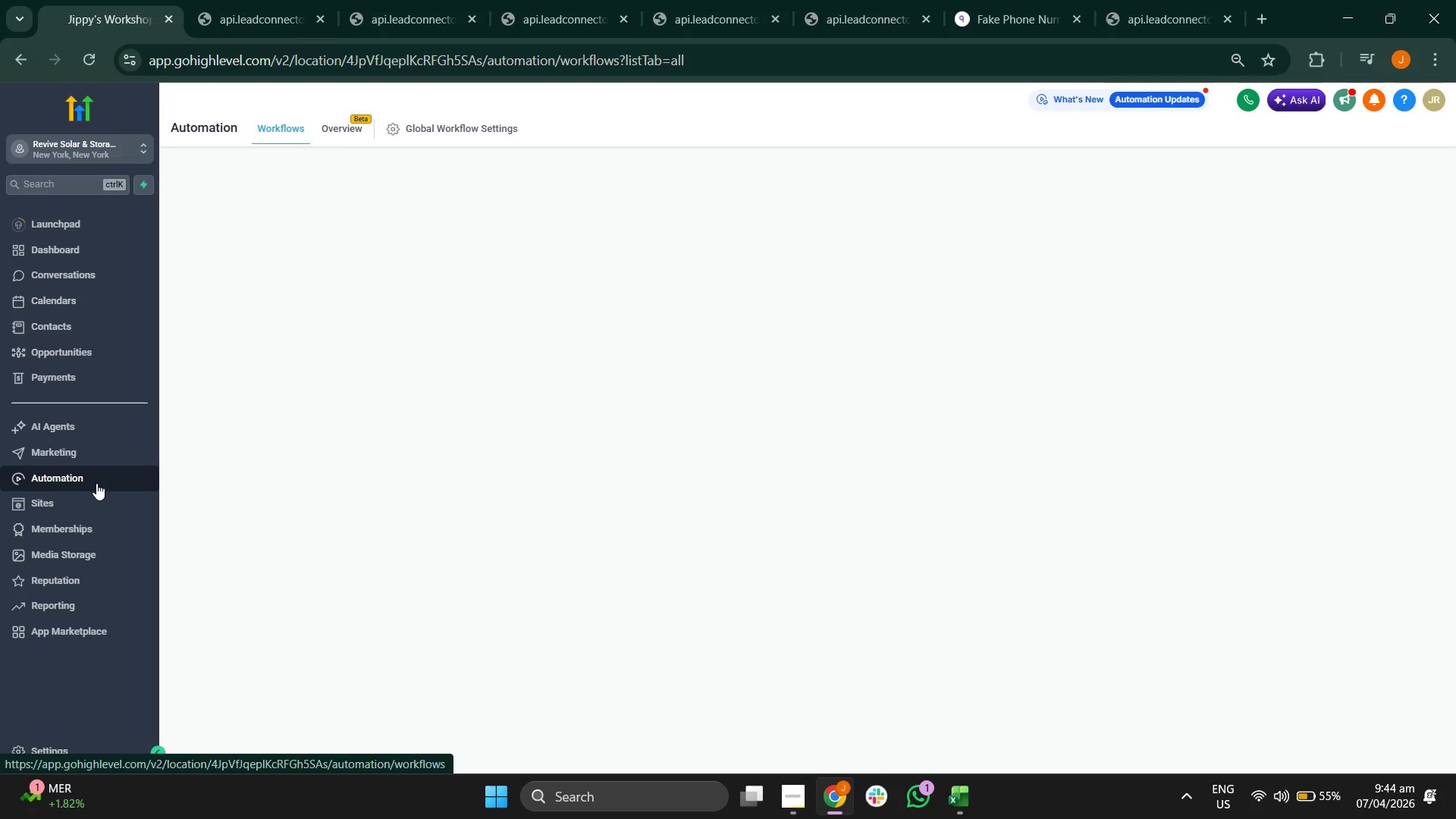 
left_click([963, 513])
 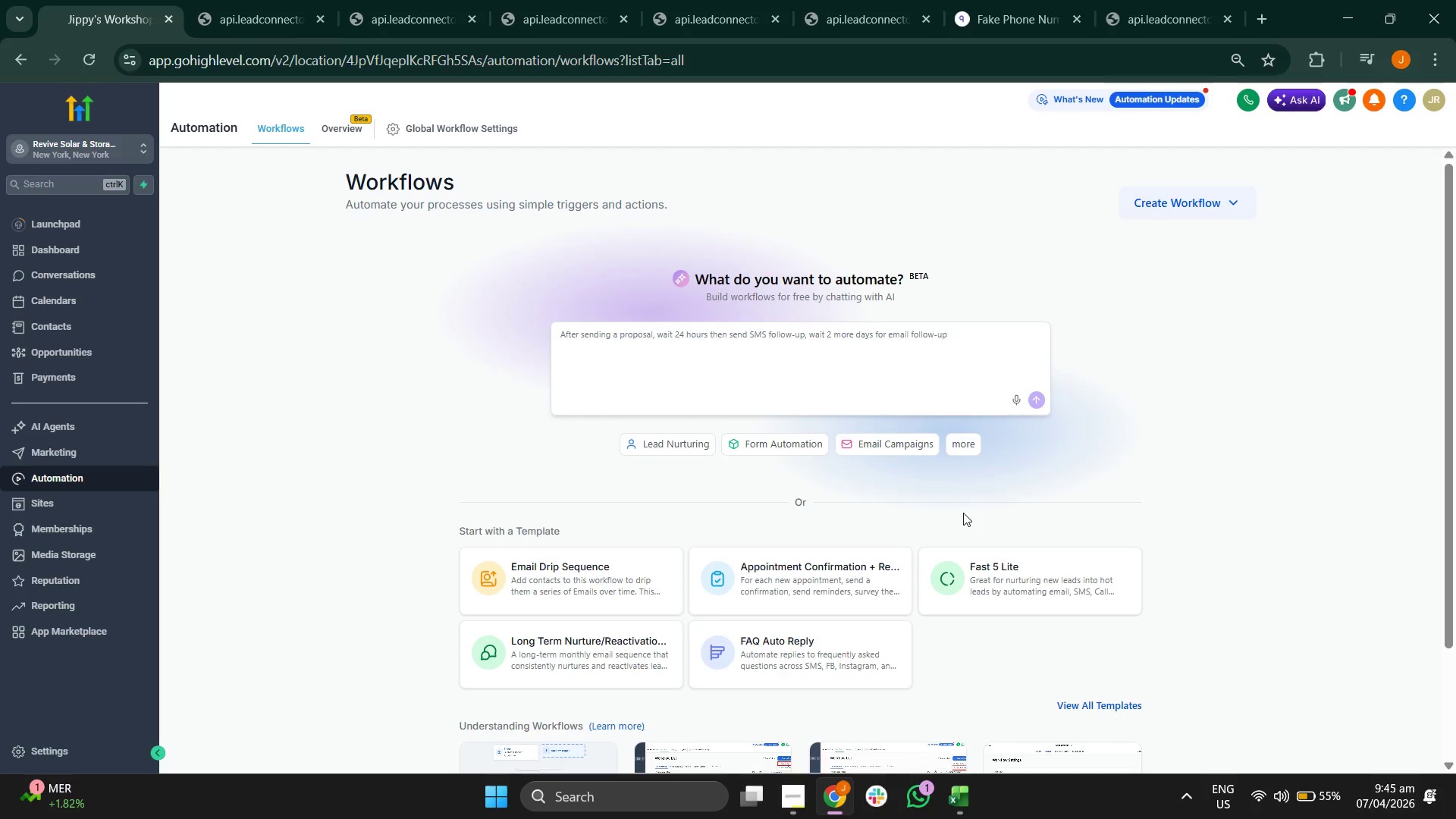 
wait(10.2)
 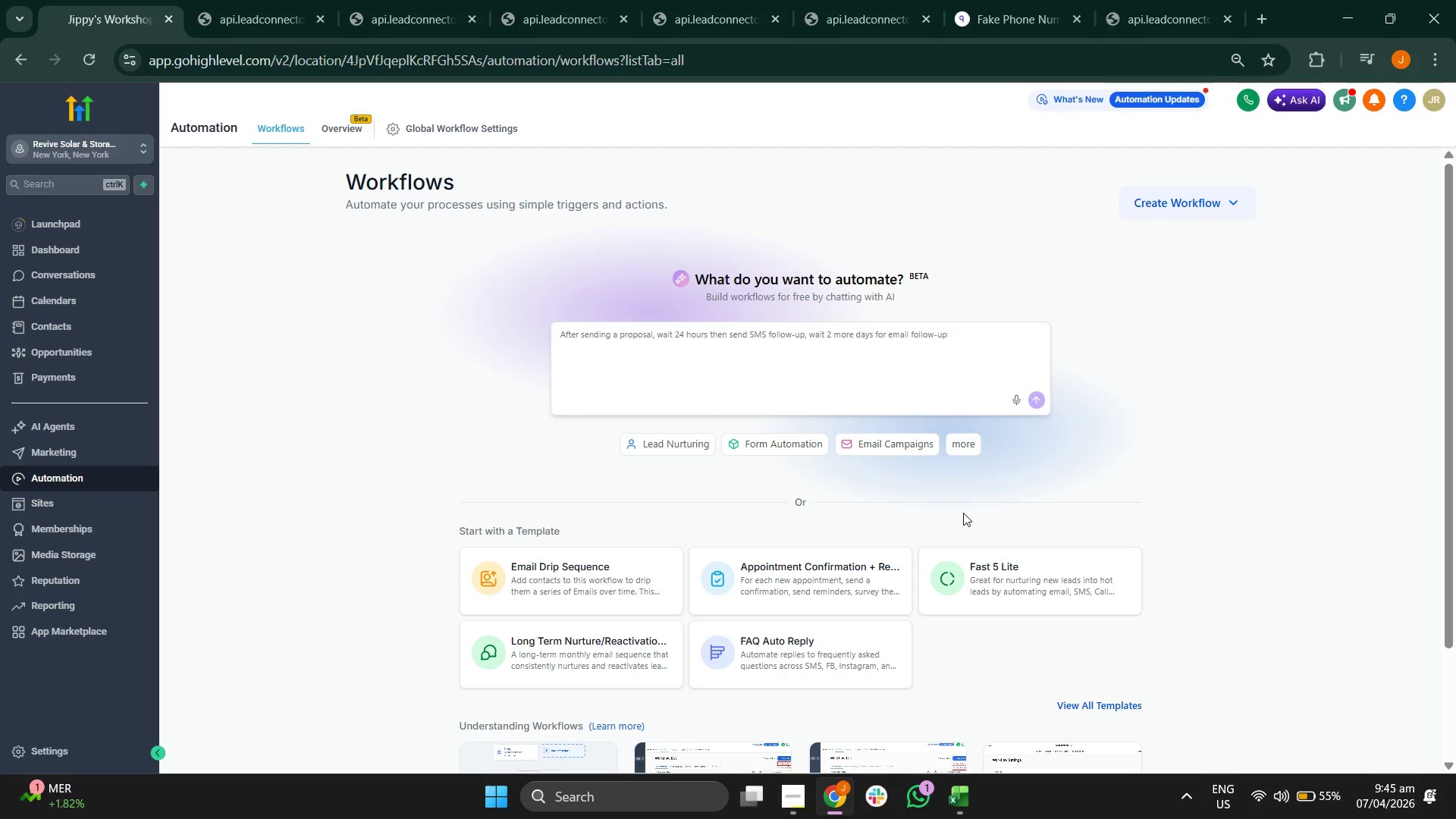 
left_click([1232, 195])
 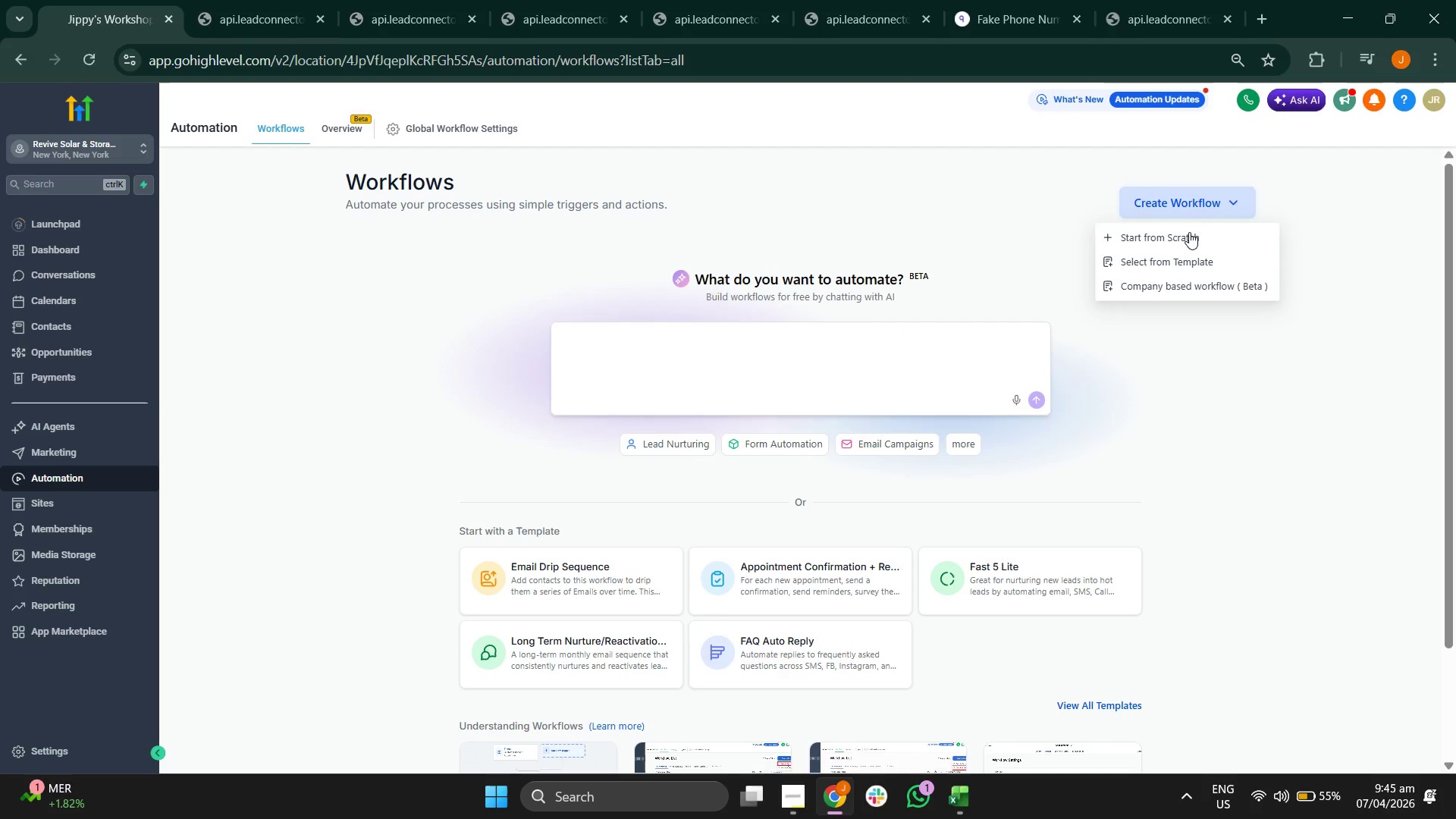 
left_click([1189, 233])
 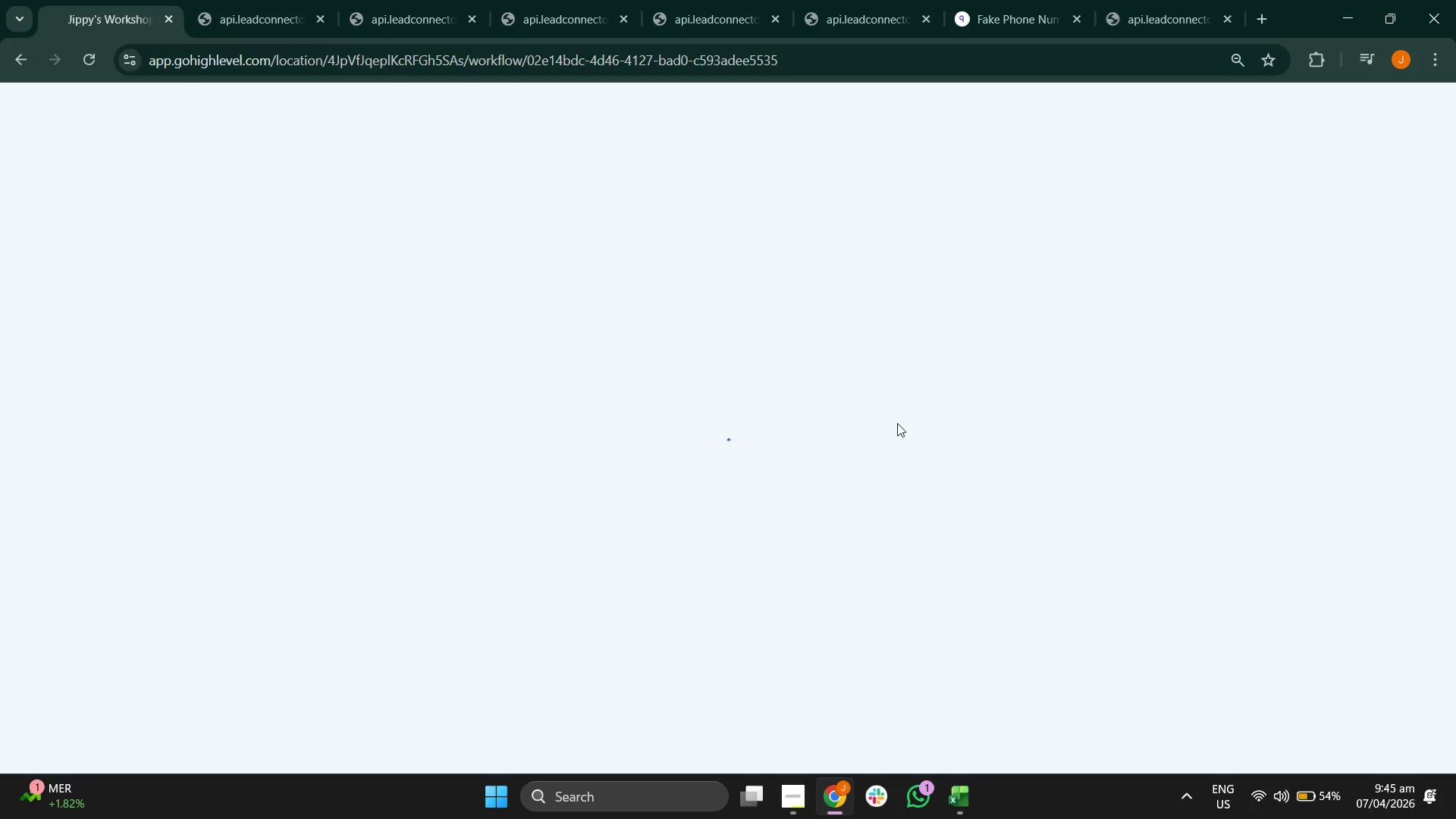 
wait(10.89)
 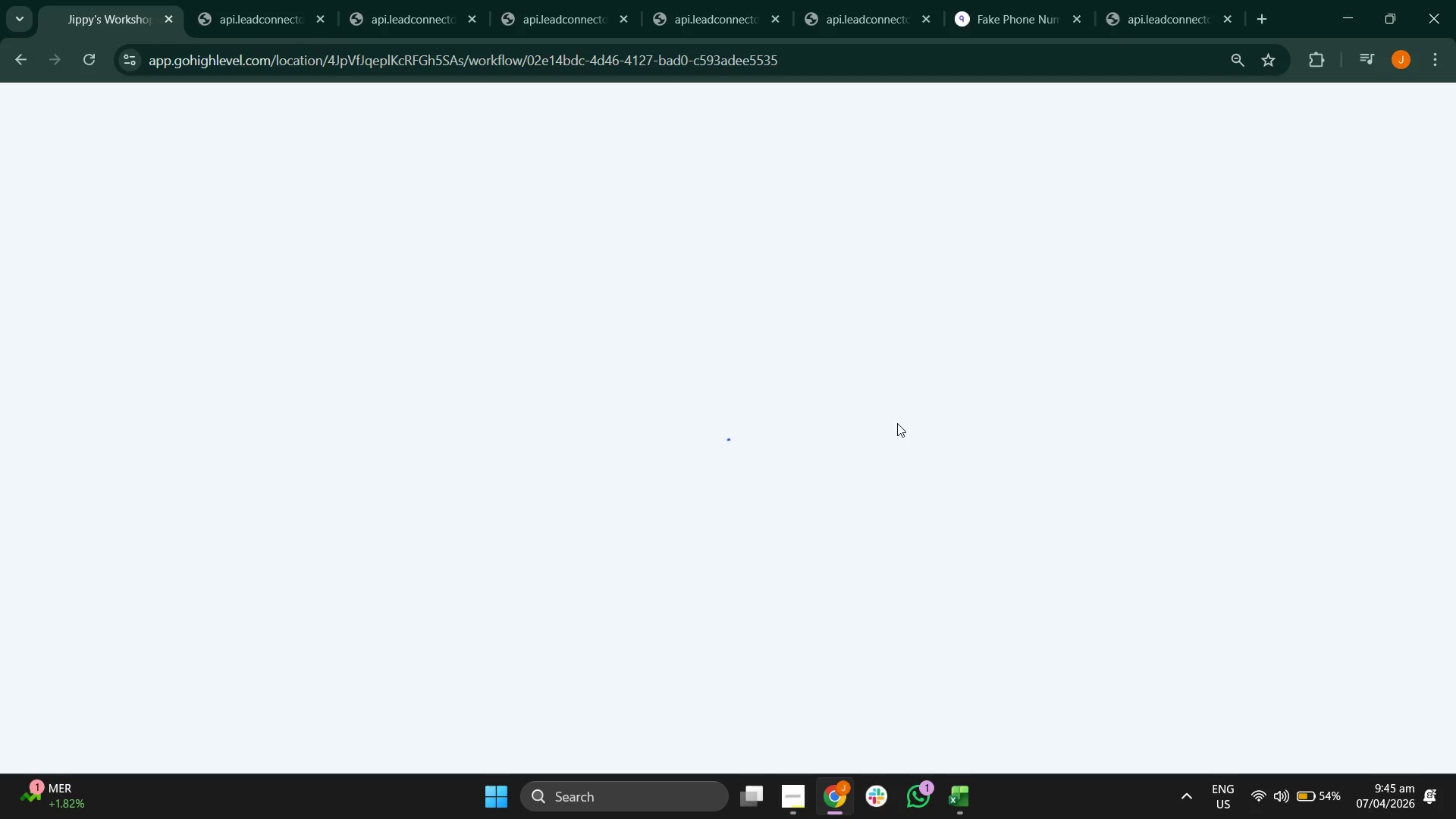 
left_click([869, 549])
 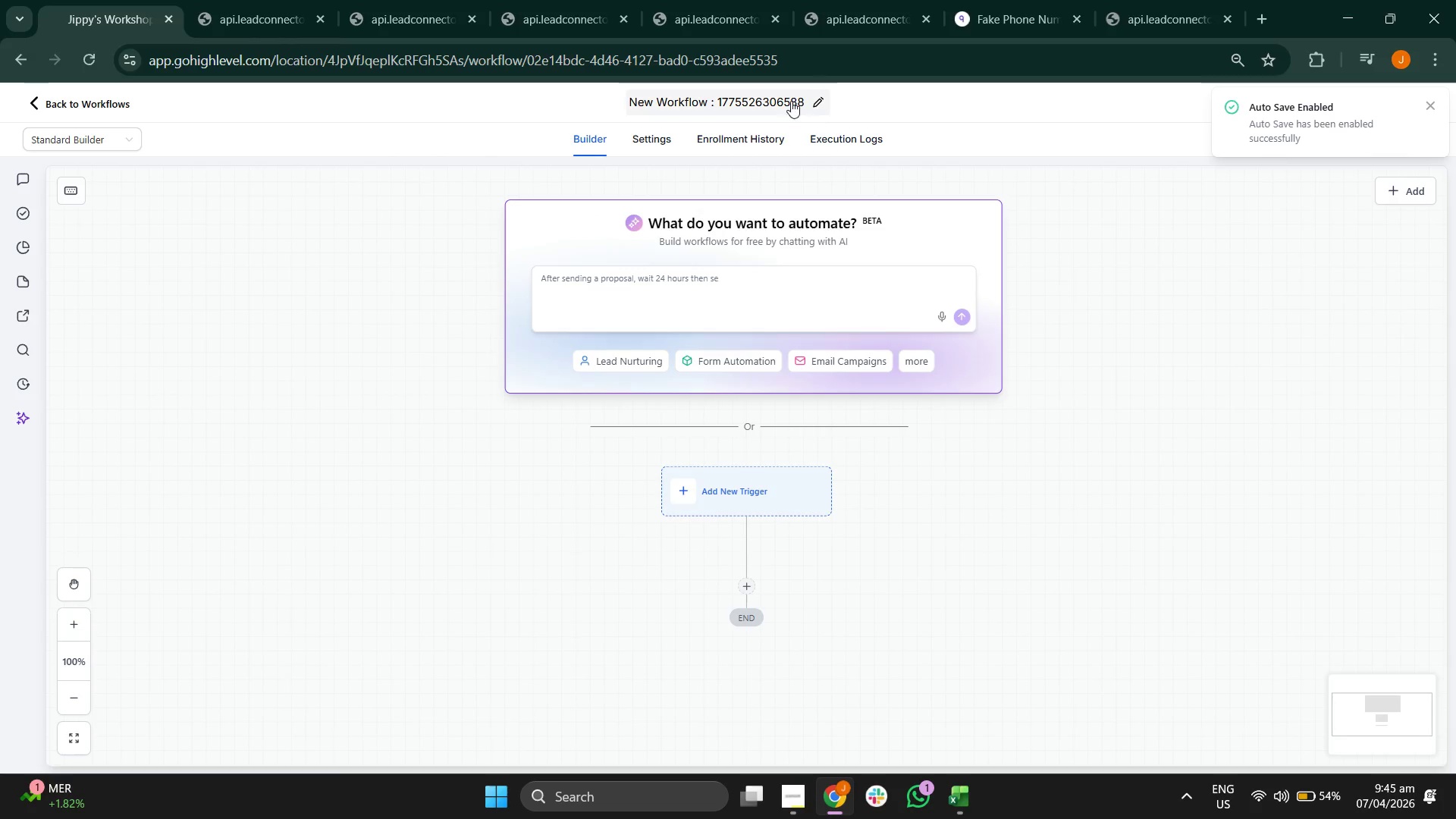 
double_click([779, 99])
 